 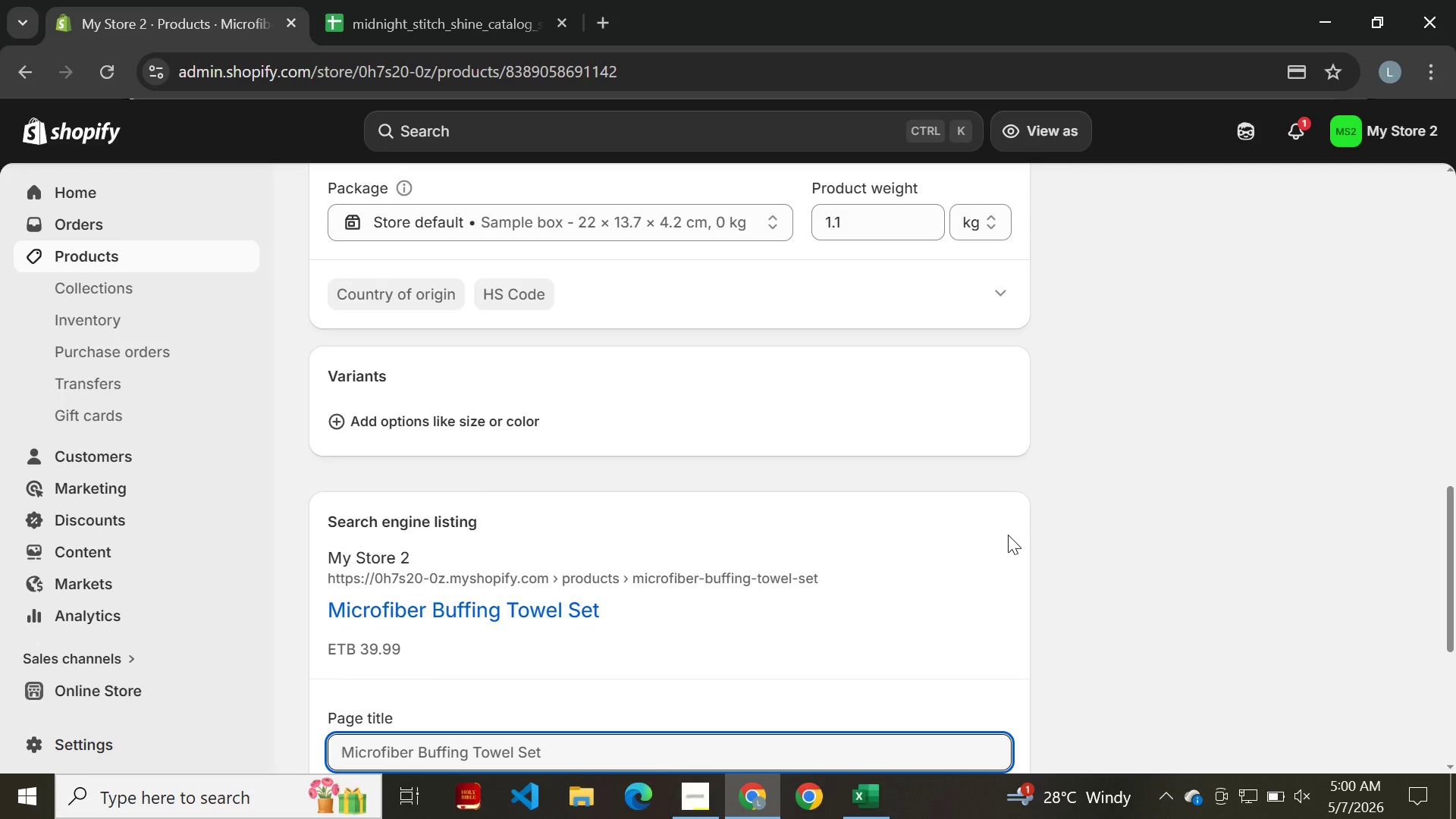 
left_click([651, 557])
 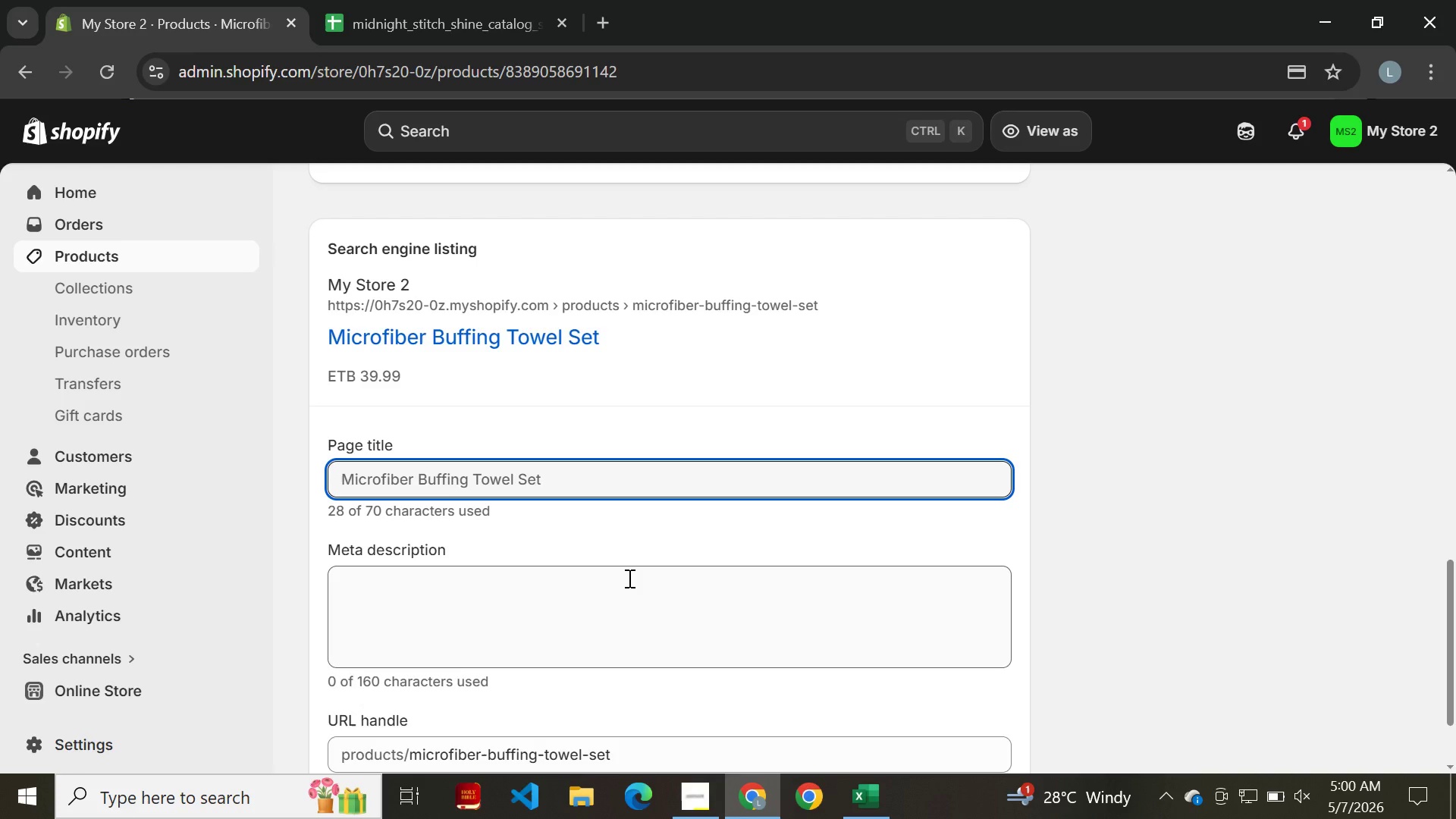 
left_click([628, 578])
 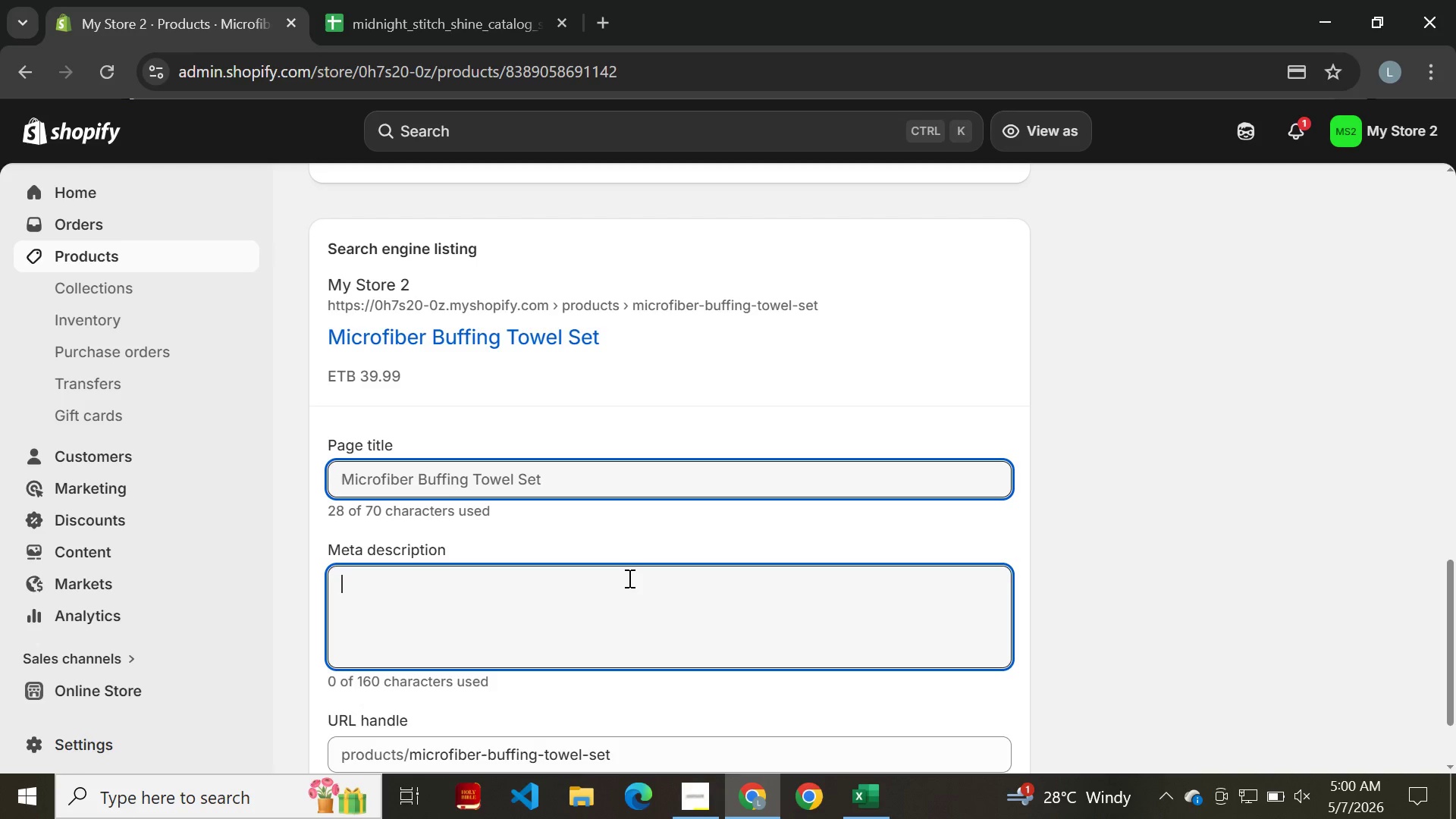 
type(Edgeless 500GSM microfiber towr)
key(Backspace)
key(Backspace)
type(els)
key(Backspace)
key(Backspace)
key(Backspace)
type(wels. Perfect for leveling ceramic coating or buffing leather conditioners. sla)
key(Backspace)
key(Backspace)
key(Backspace)
type(SL)
key(Backspace)
type(late Grey C)
key(Backspace)
type(color. Shop now.)
 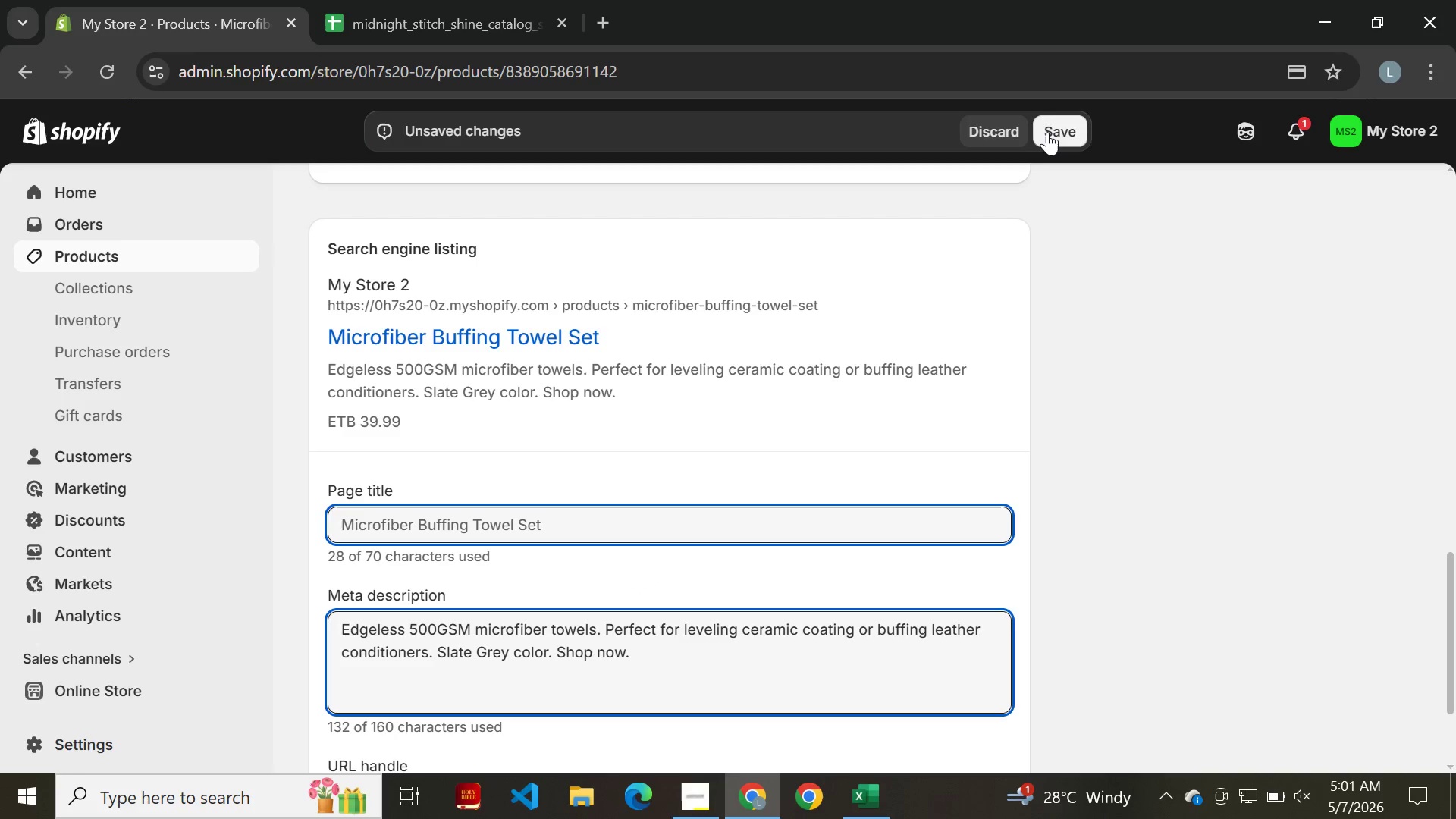 
left_click([1053, 130])
 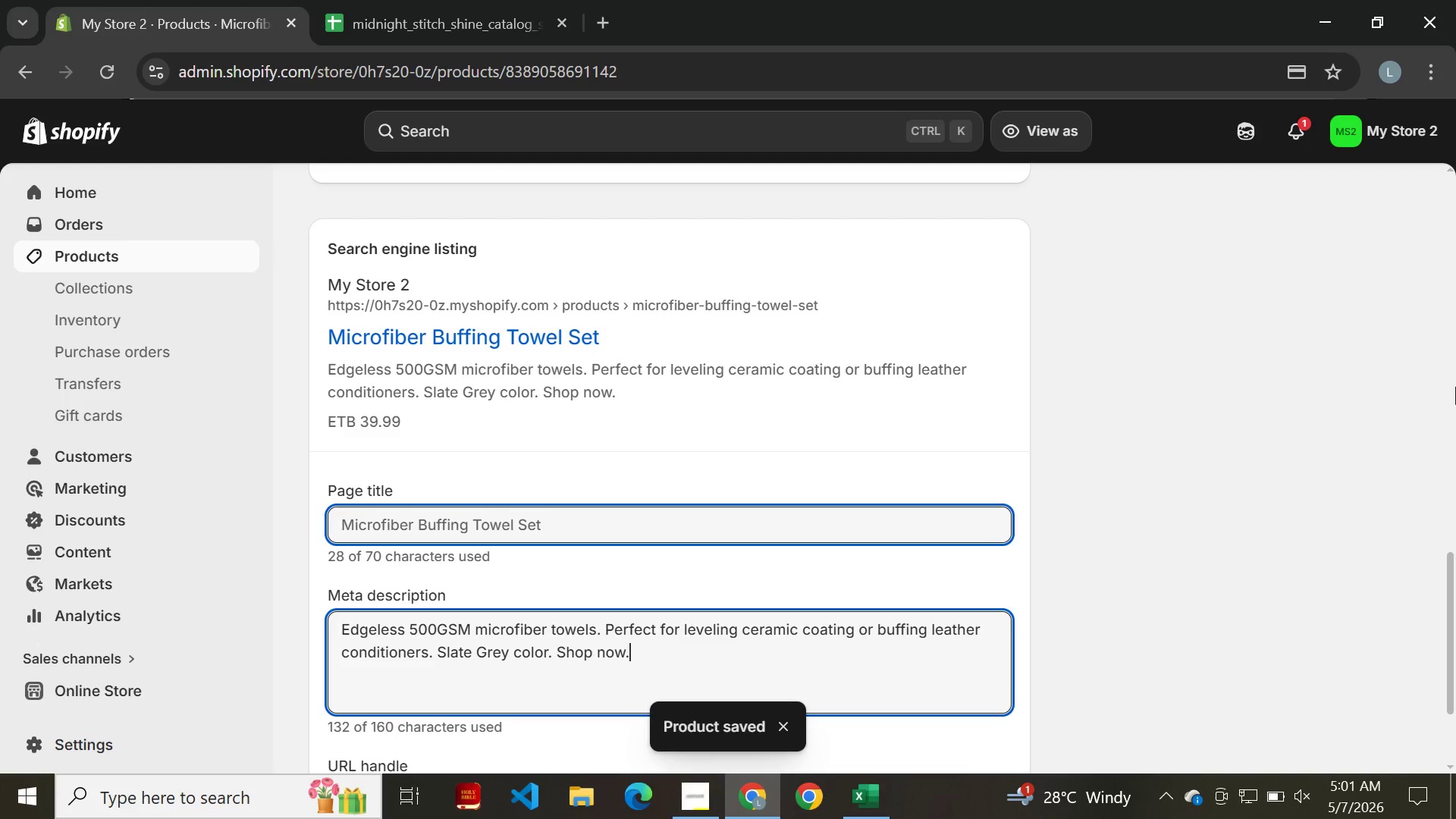 
wait(9.3)
 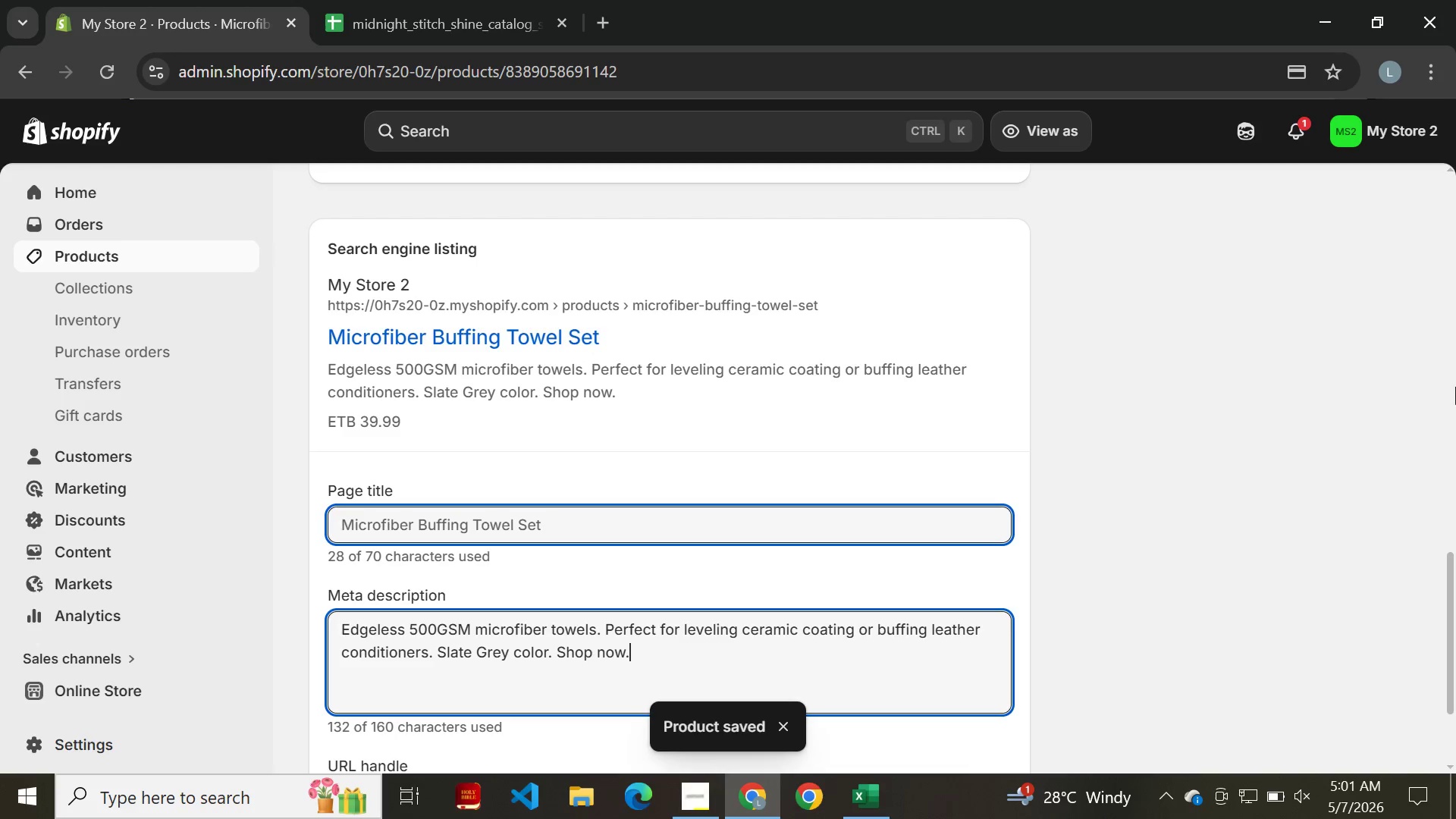 
left_click([22, 73])
 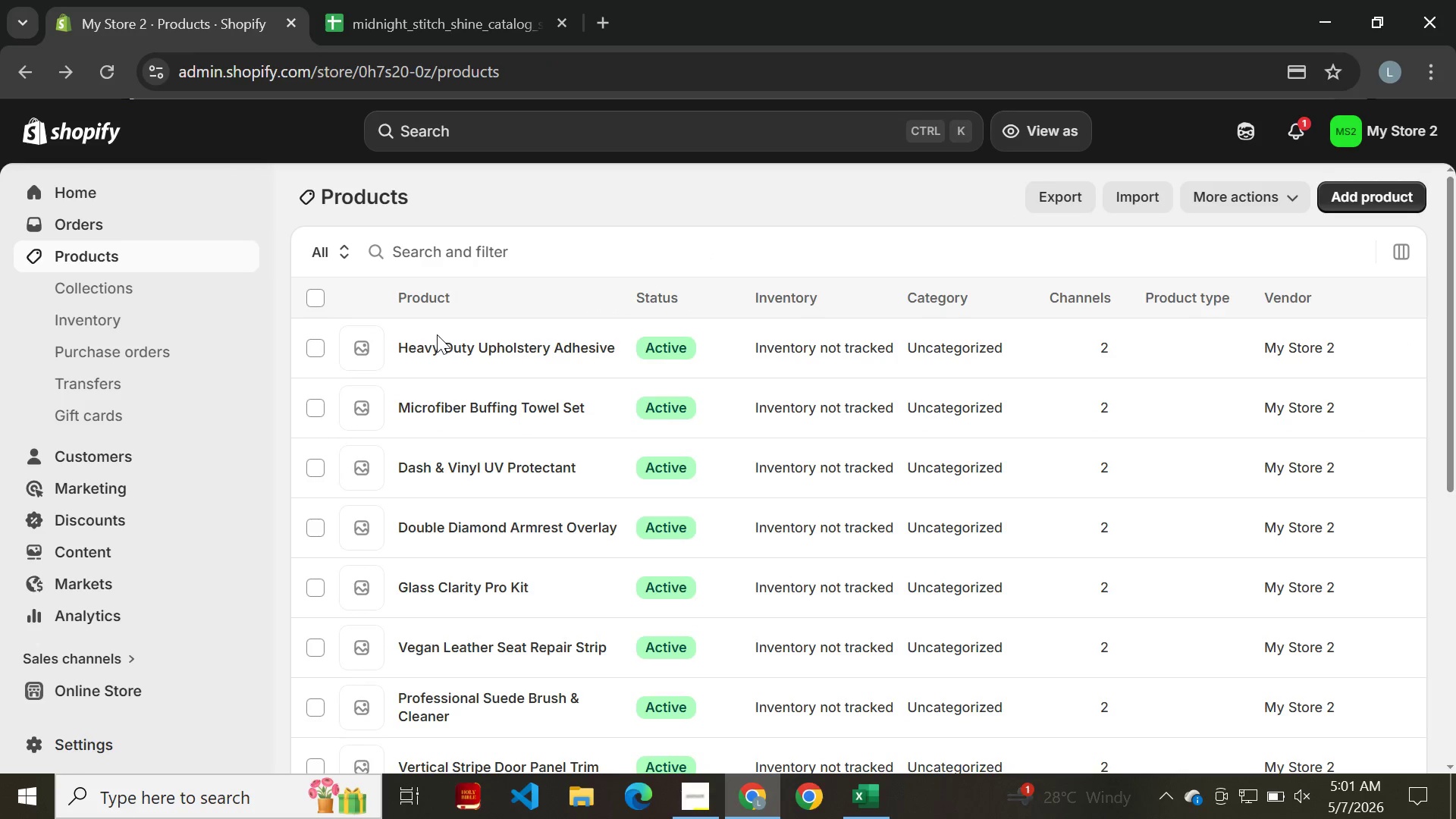 
left_click([485, 338])
 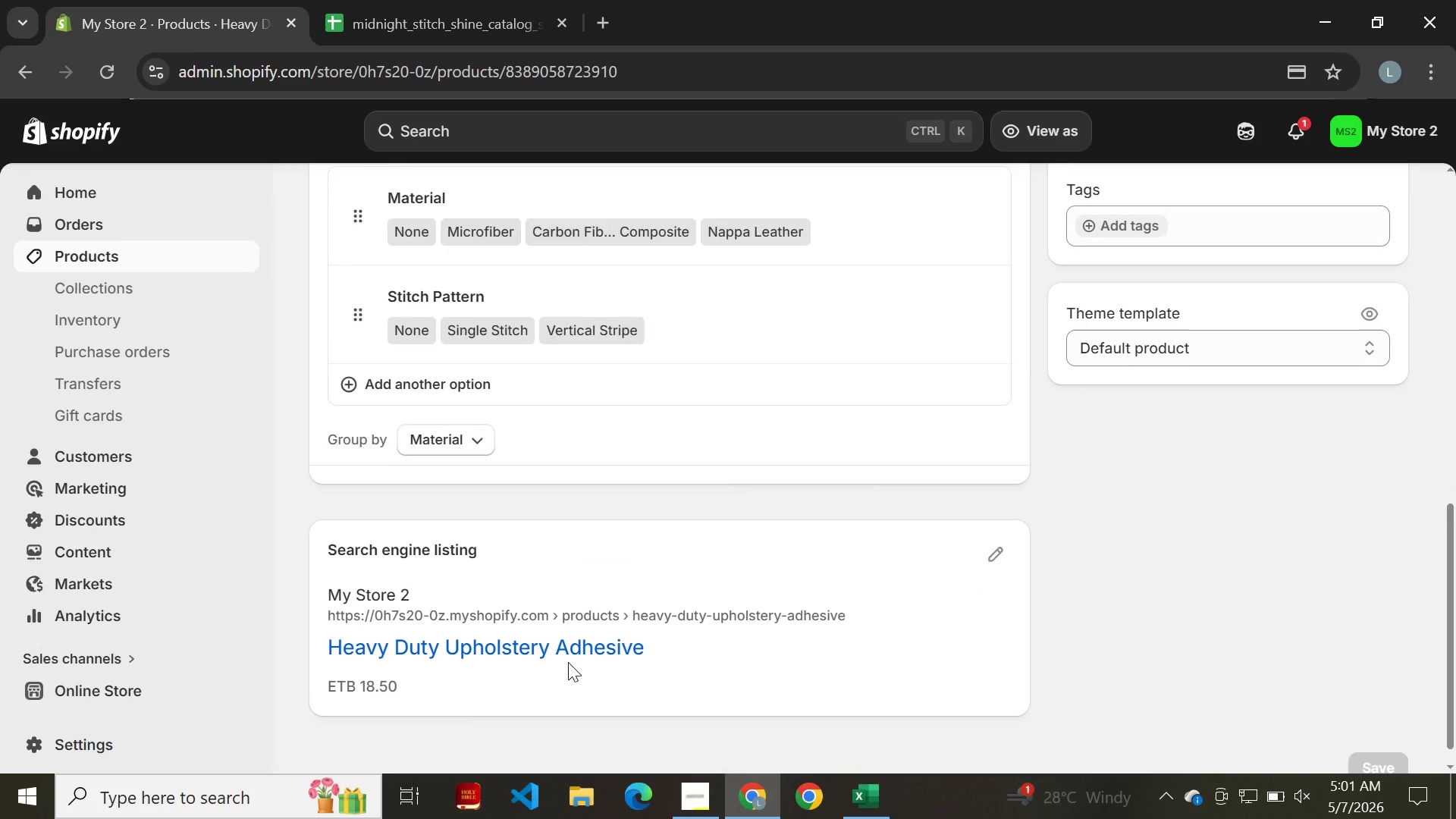 
mouse_move([997, 525])
 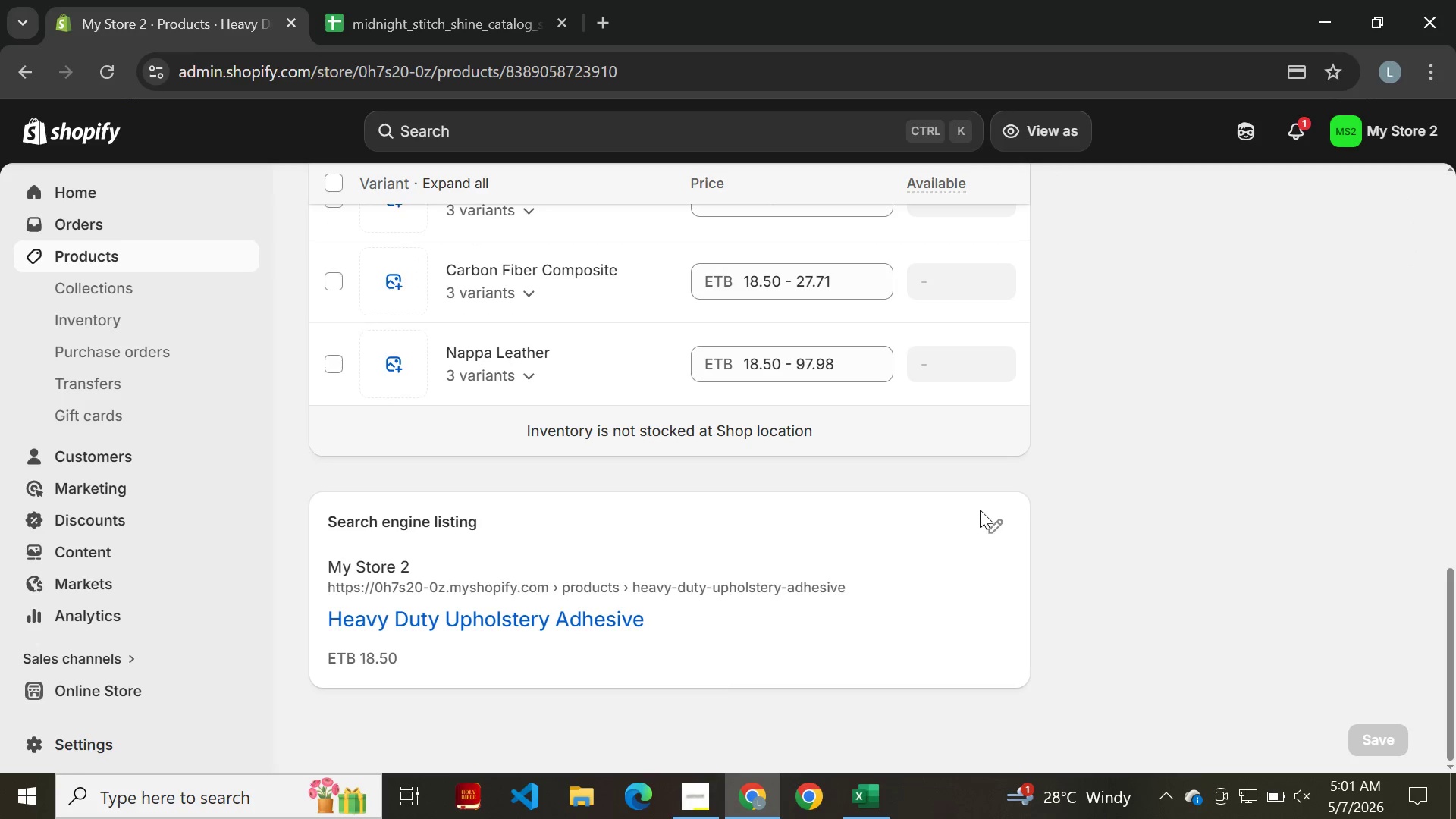 
left_click([990, 522])
 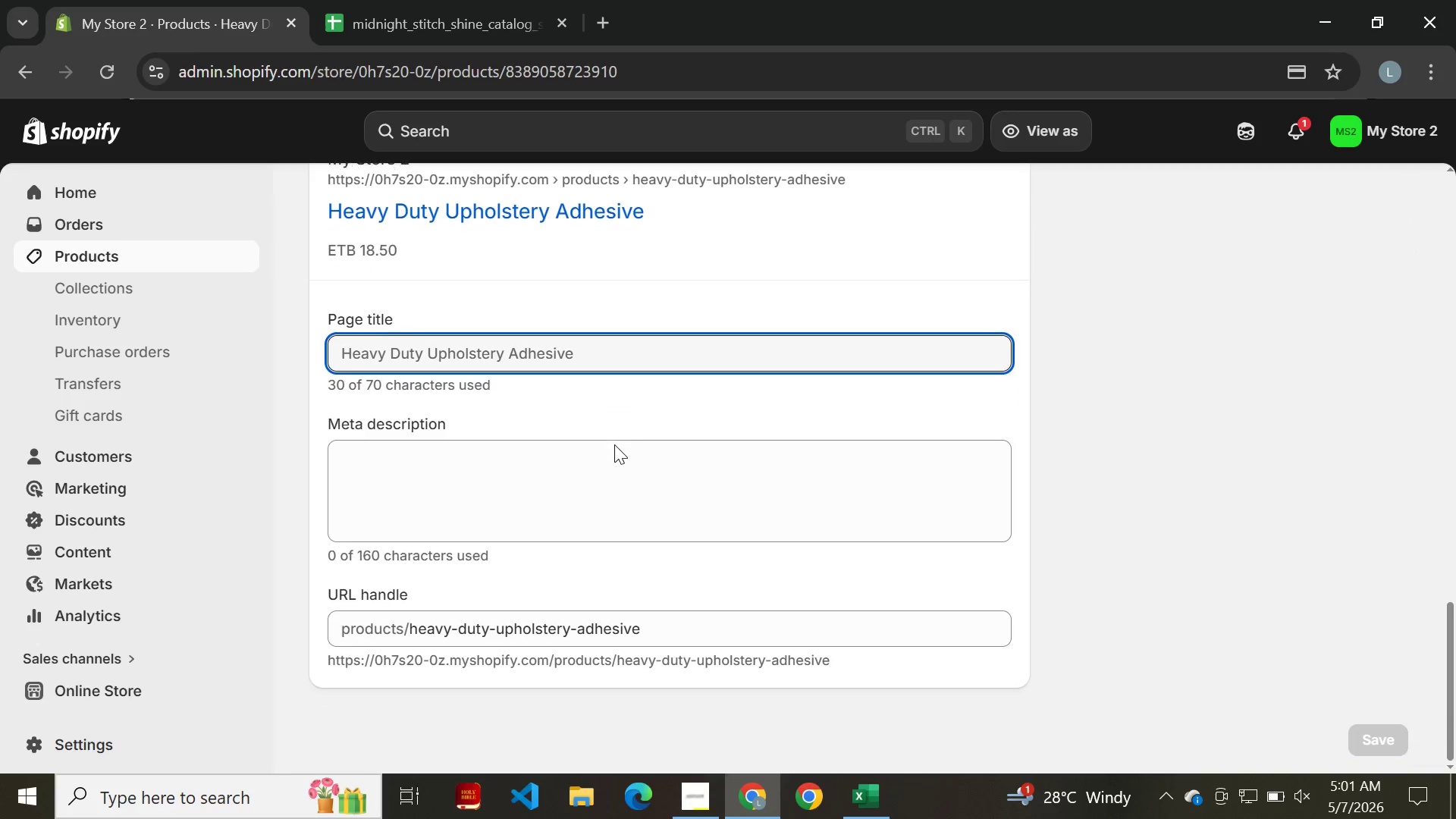 
left_click([570, 451])
 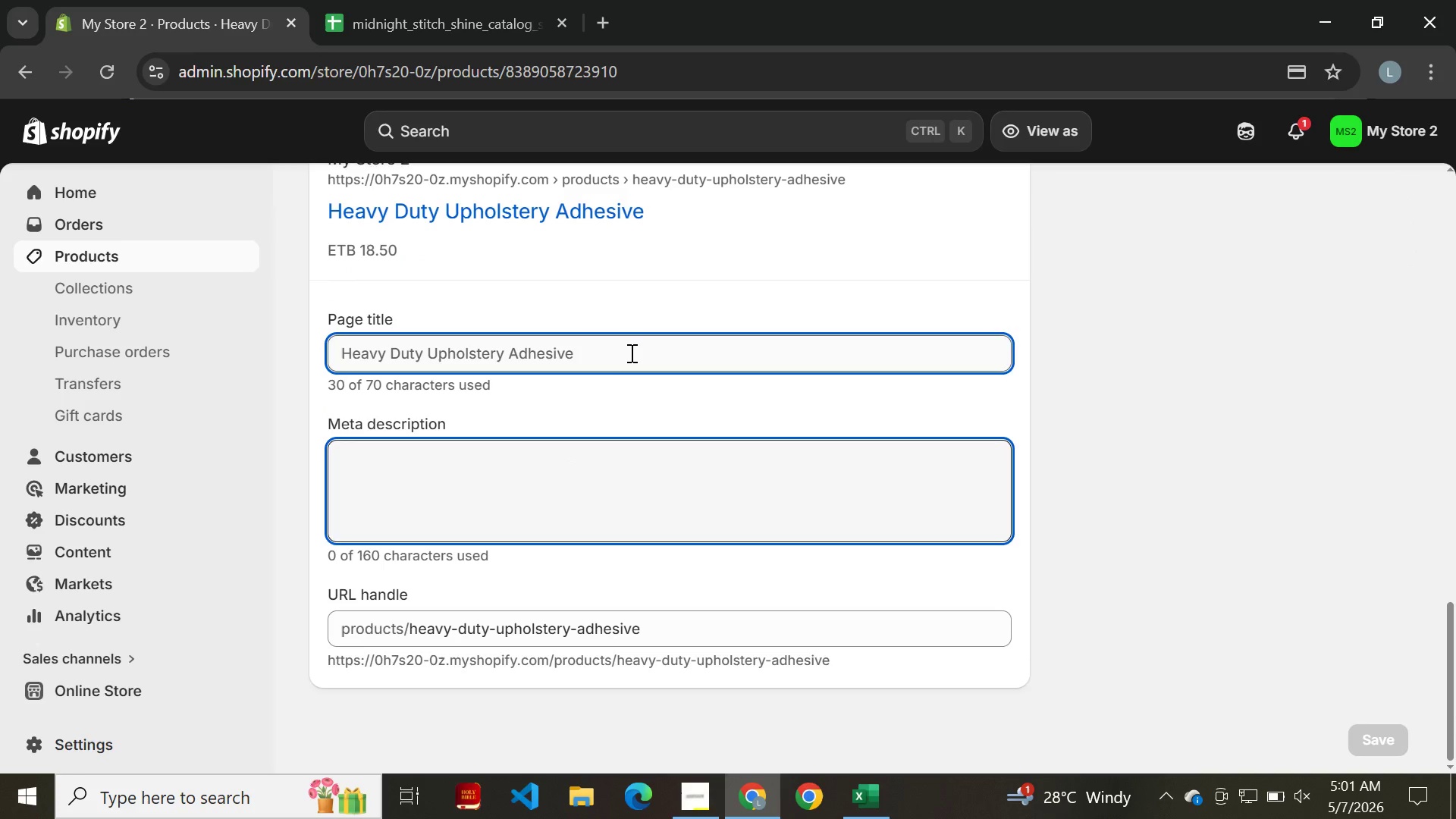 
left_click([630, 353])
 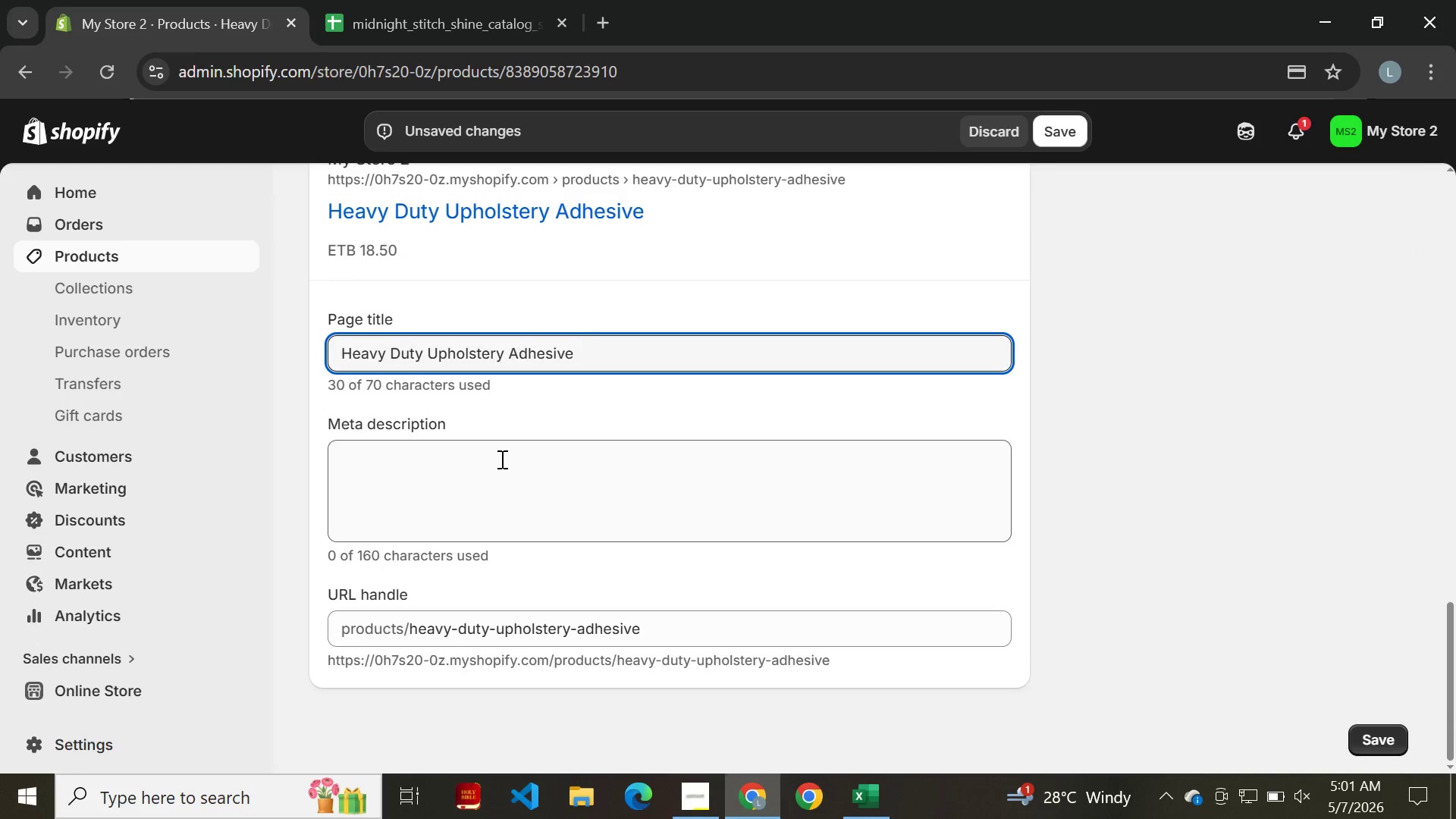 
left_click([500, 459])
 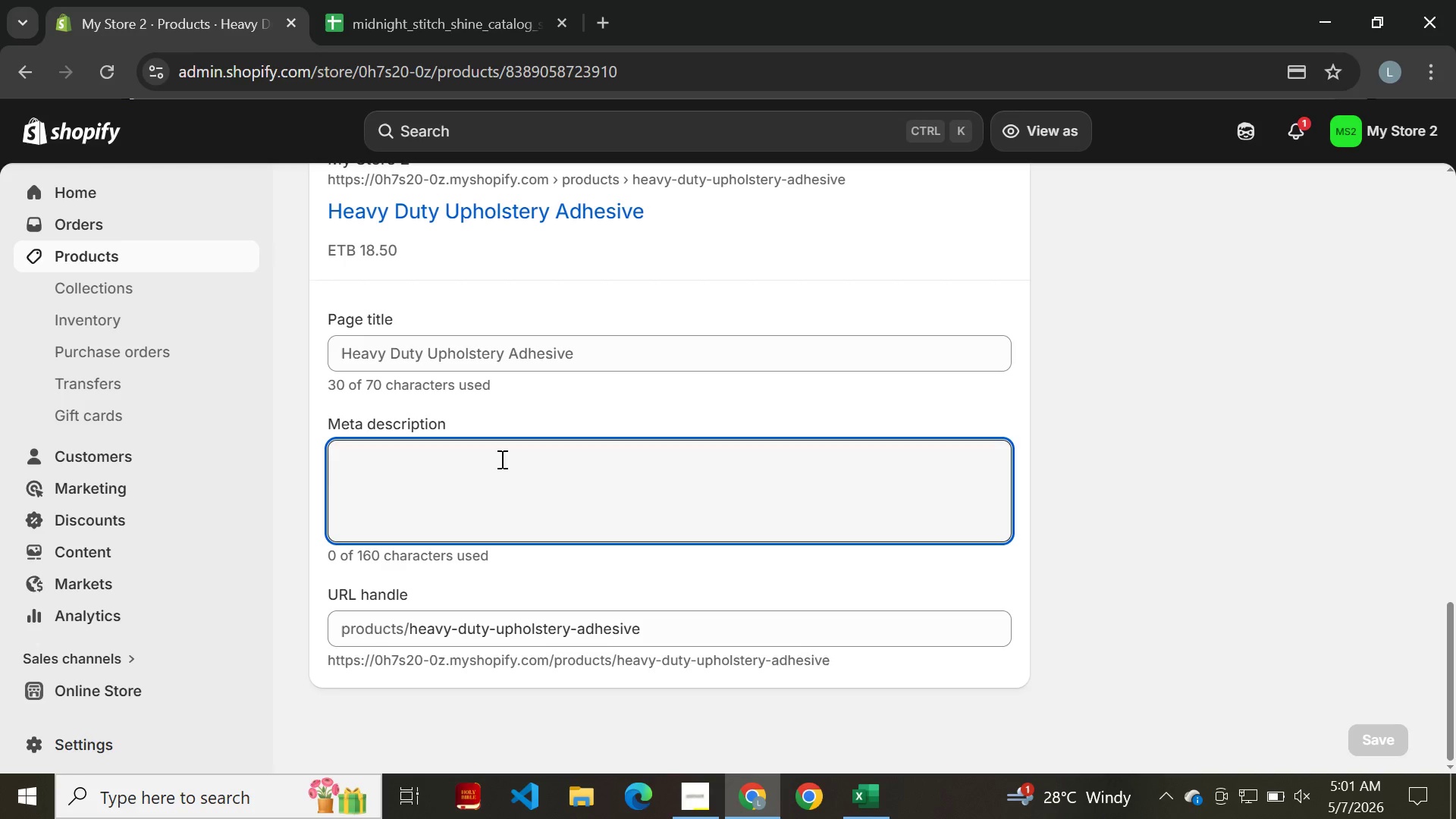 
type(High-temperature contact cement for automotive interiors. Bonds leather, fabrics)
key(Backspace)
type(, vinl)
key(Backspace)
type(yl, and foam. Permane)
key(Backspace)
type(ent clear finish. Shop today.)
 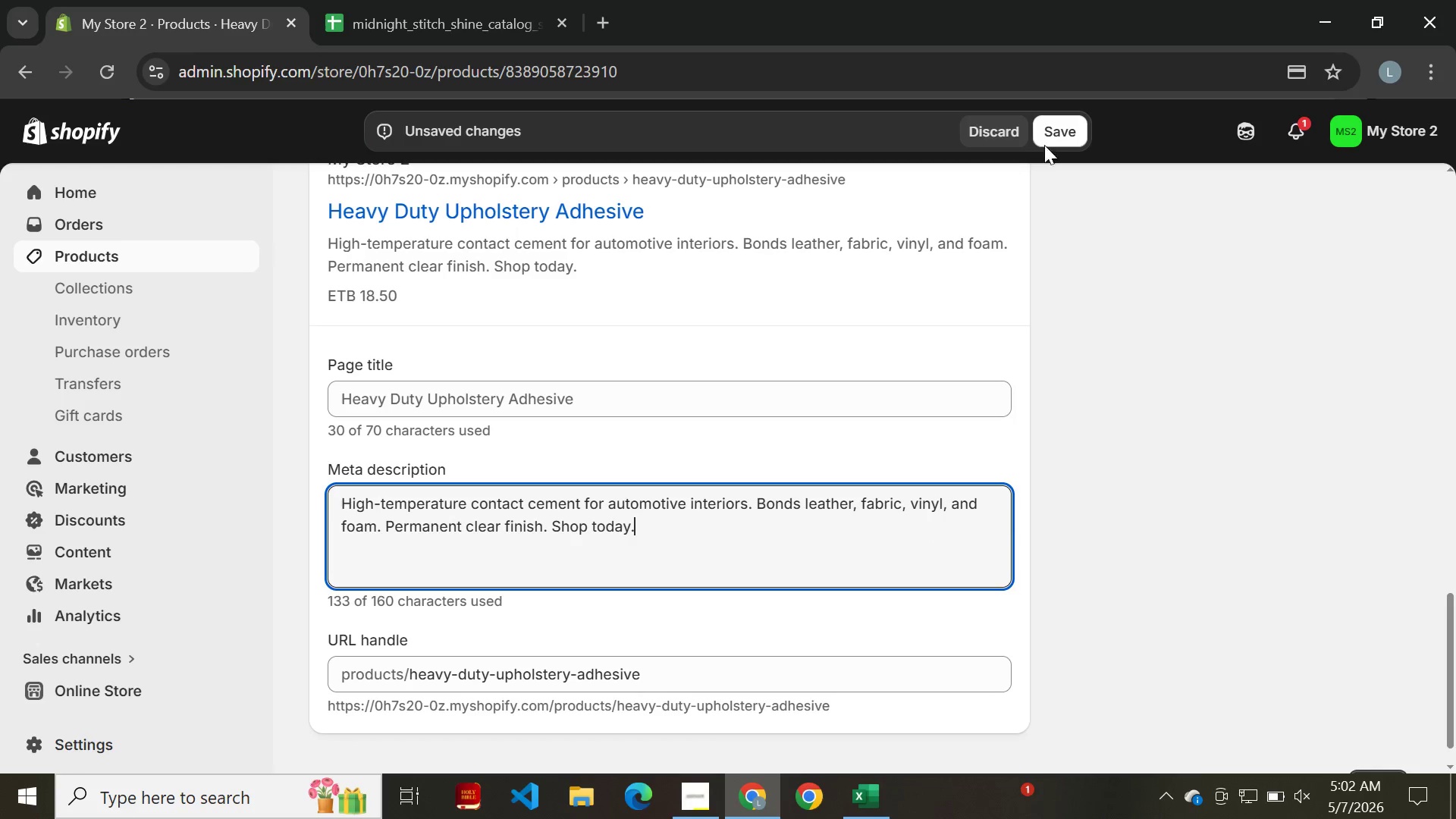 
left_click([1060, 144])
 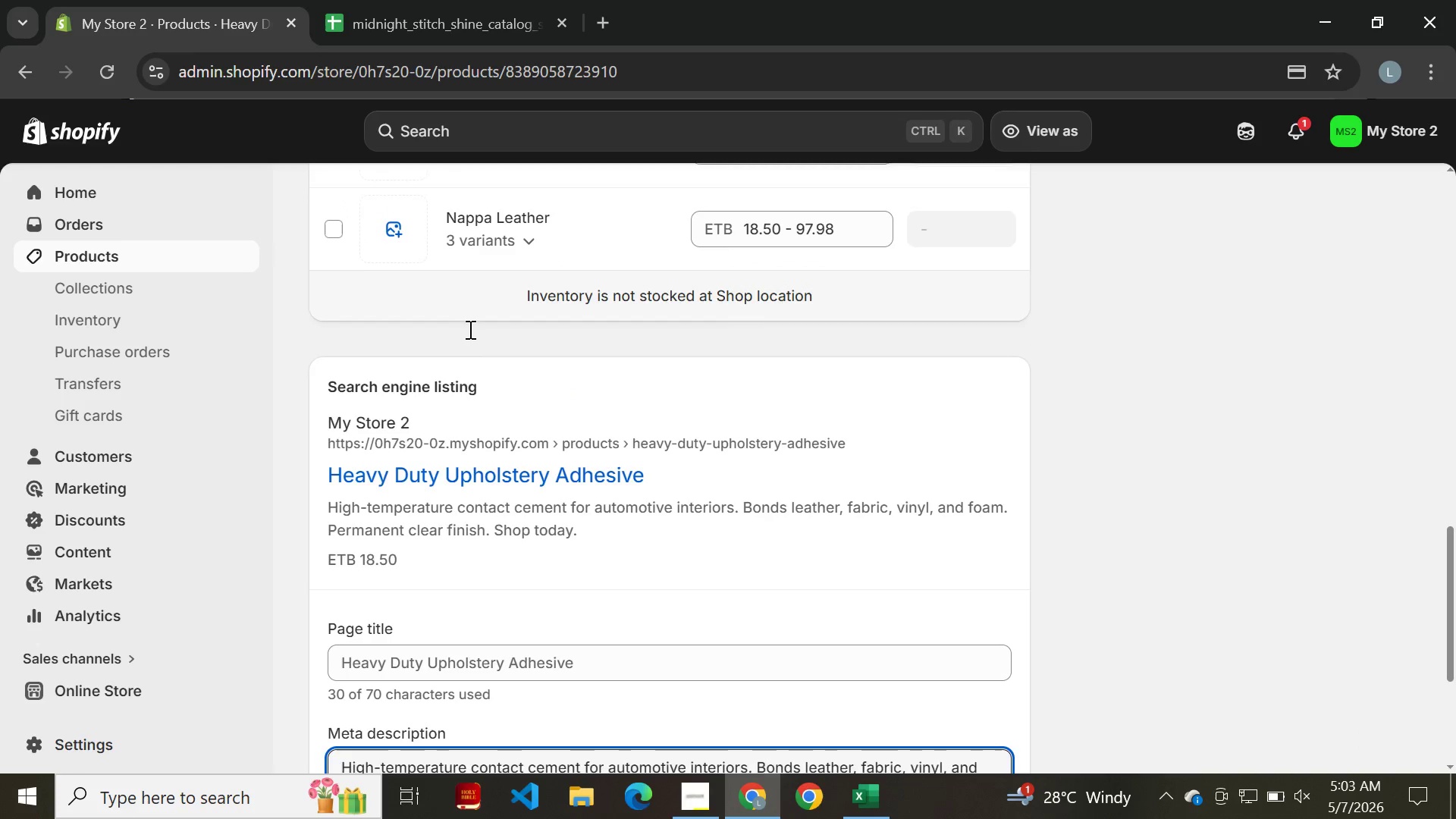 
wait(81.97)
 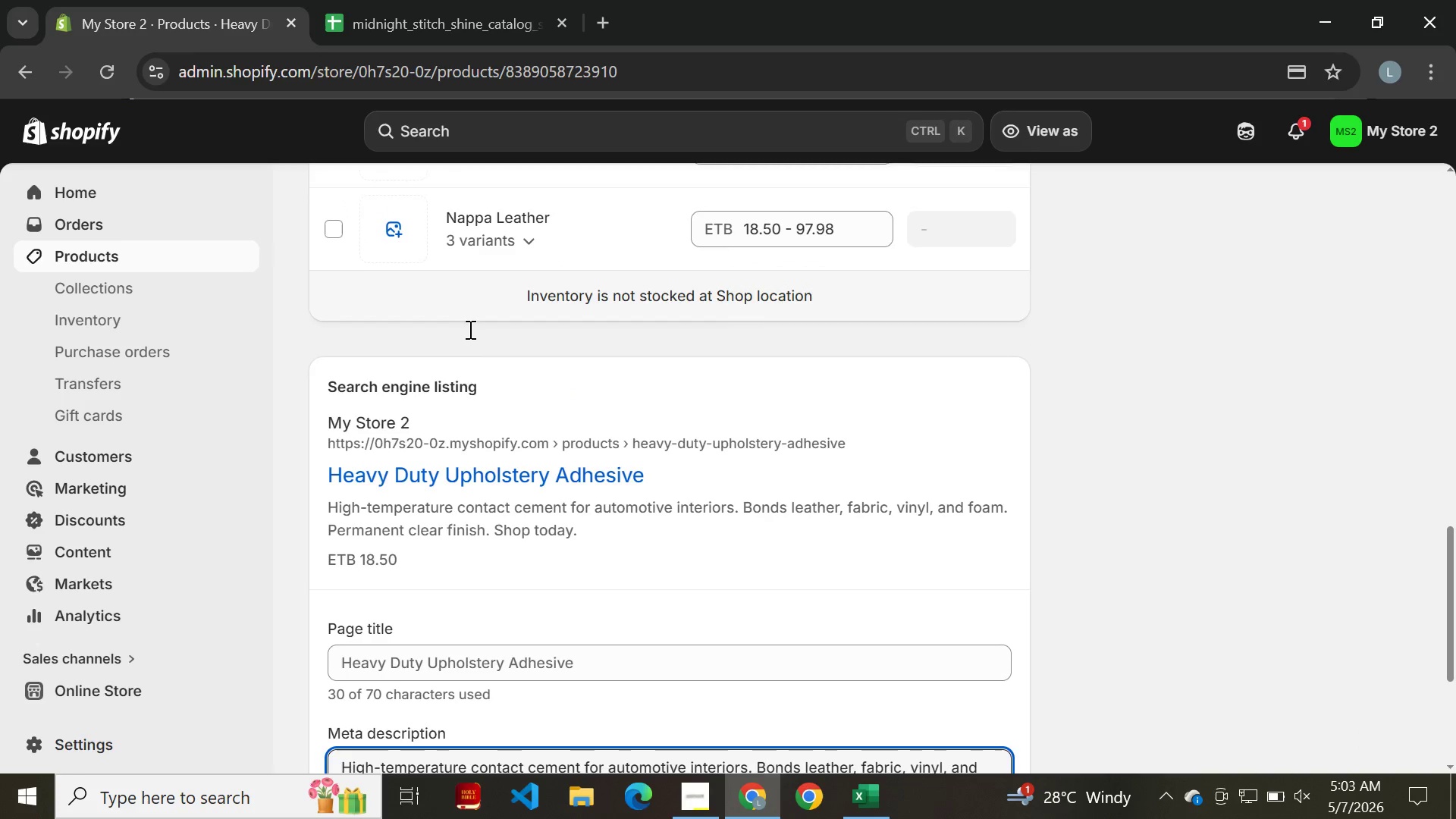 
left_click([27, 74])
 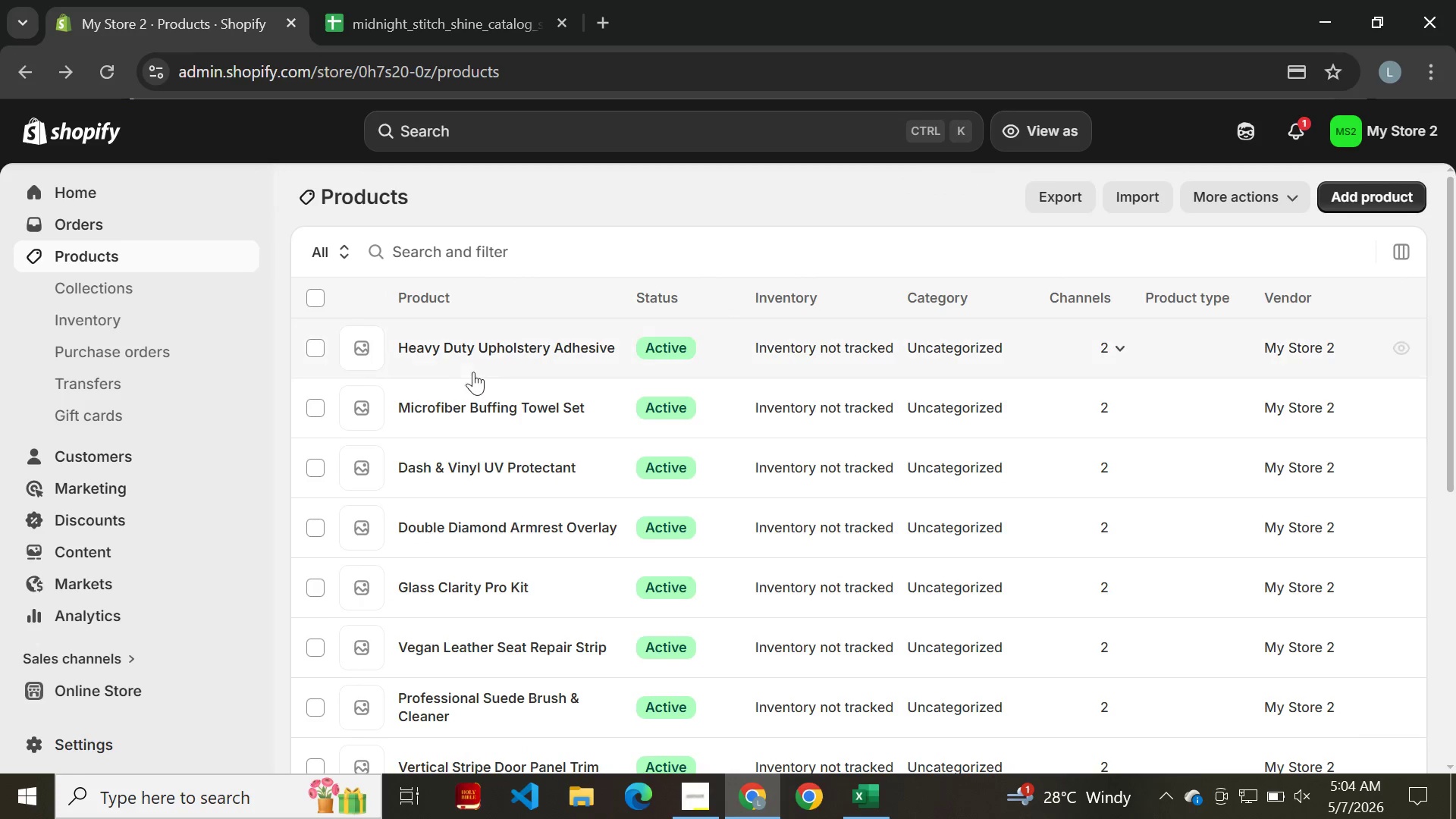 
left_click([477, 366])
 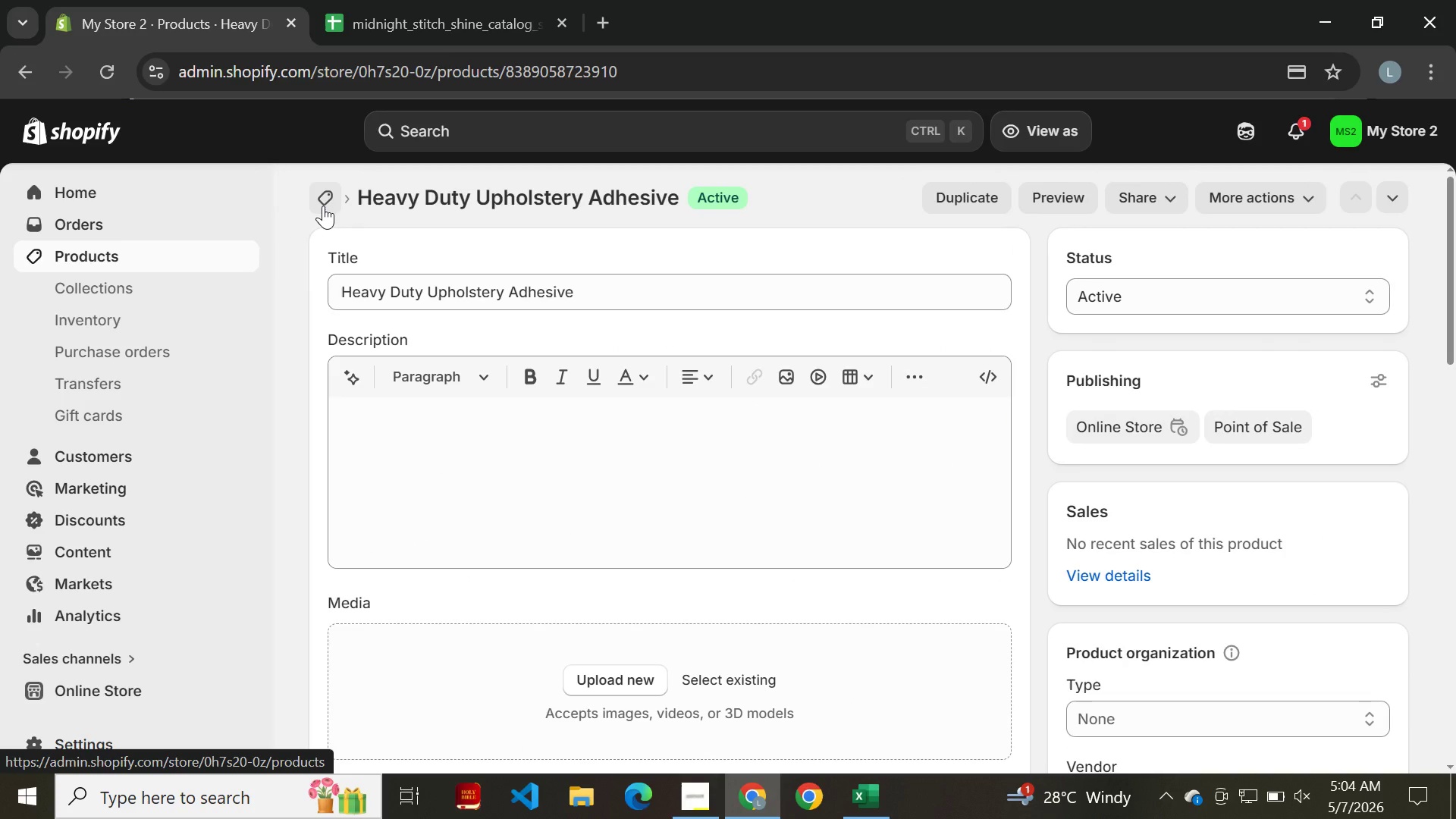 
wait(6.3)
 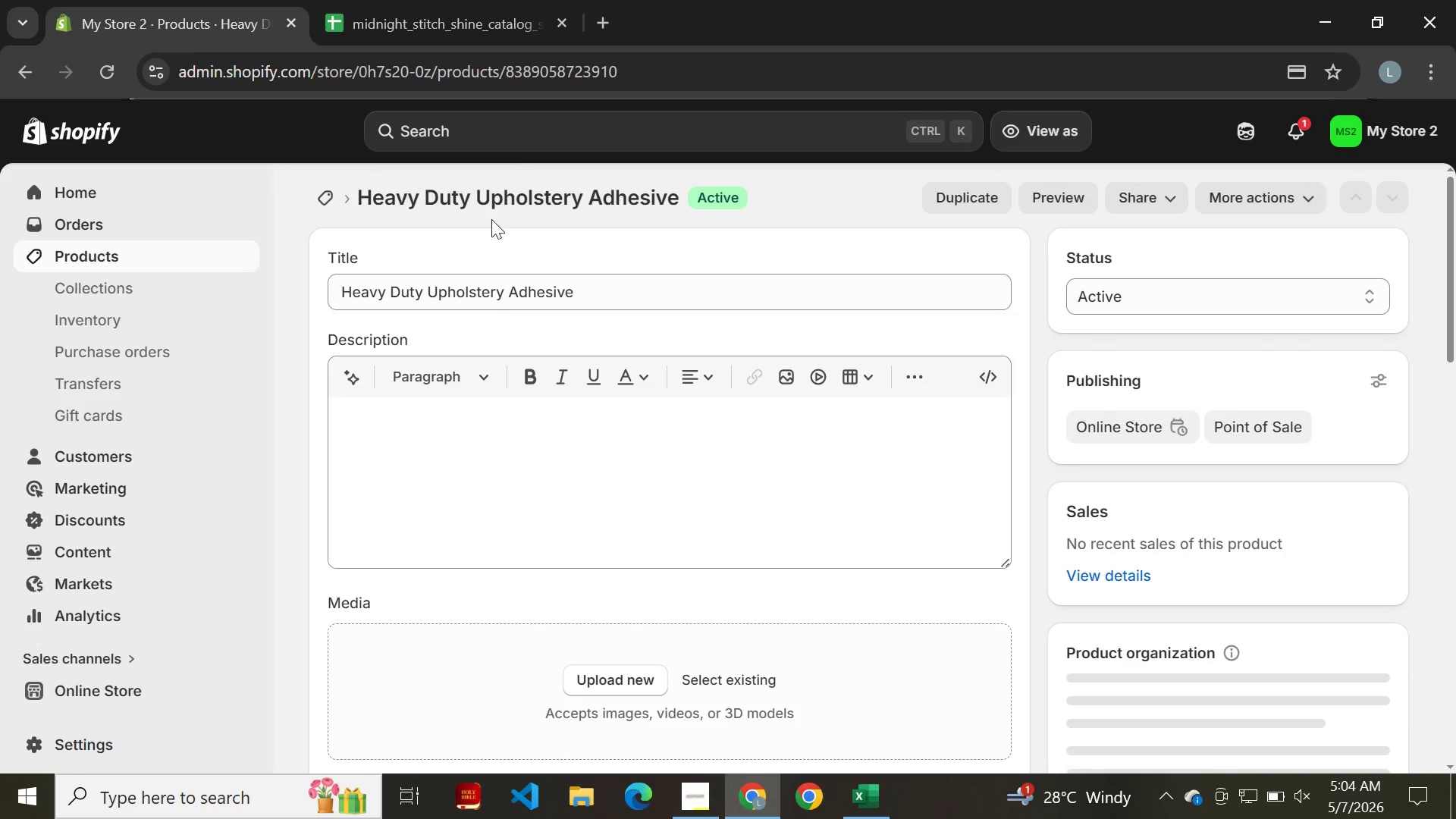 
left_click_drag(start_coordinate=[360, 201], to_coordinate=[665, 195])
 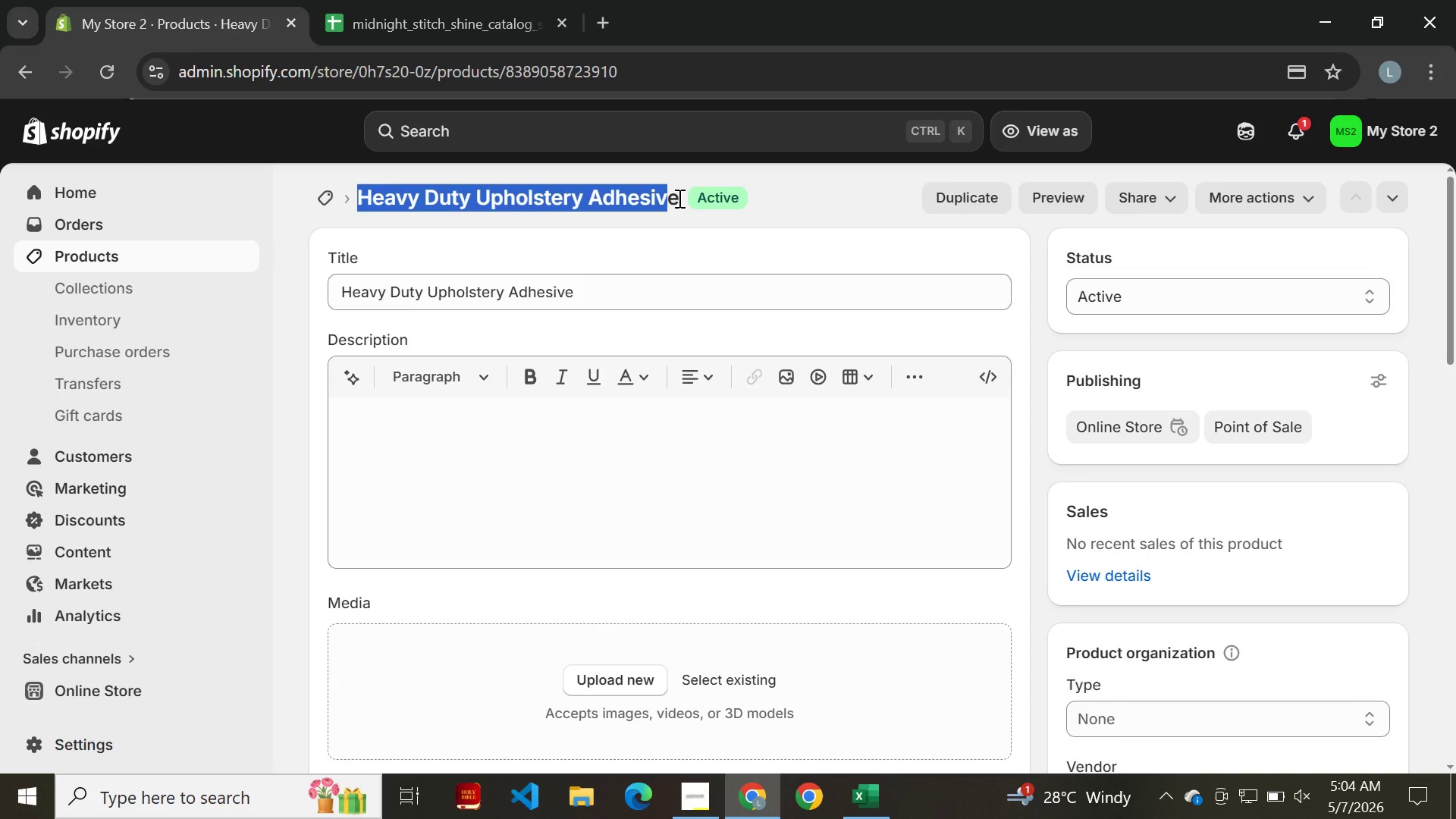 
left_click_drag(start_coordinate=[678, 198], to_coordinate=[359, 202])
 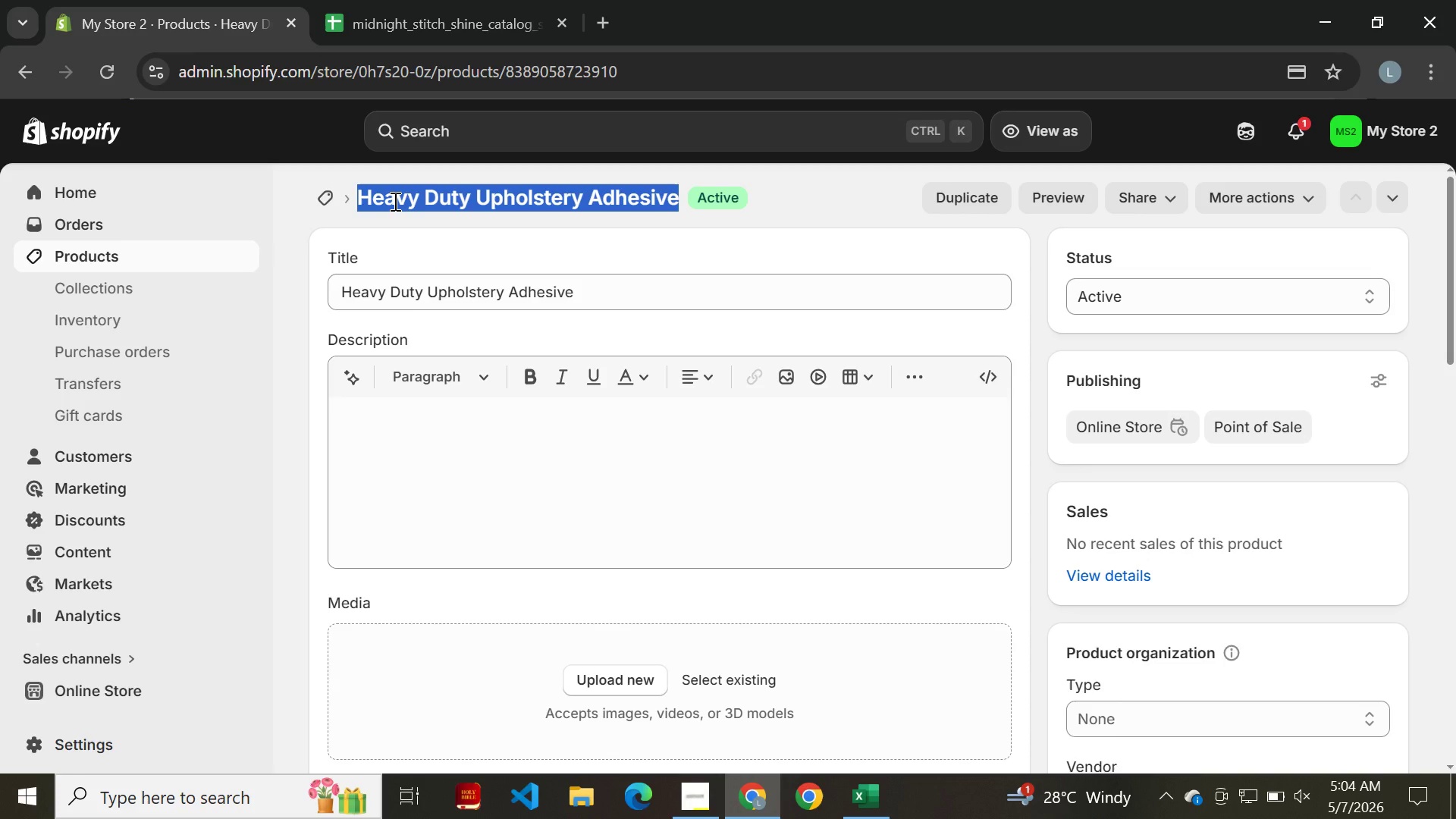 
right_click([394, 201])
 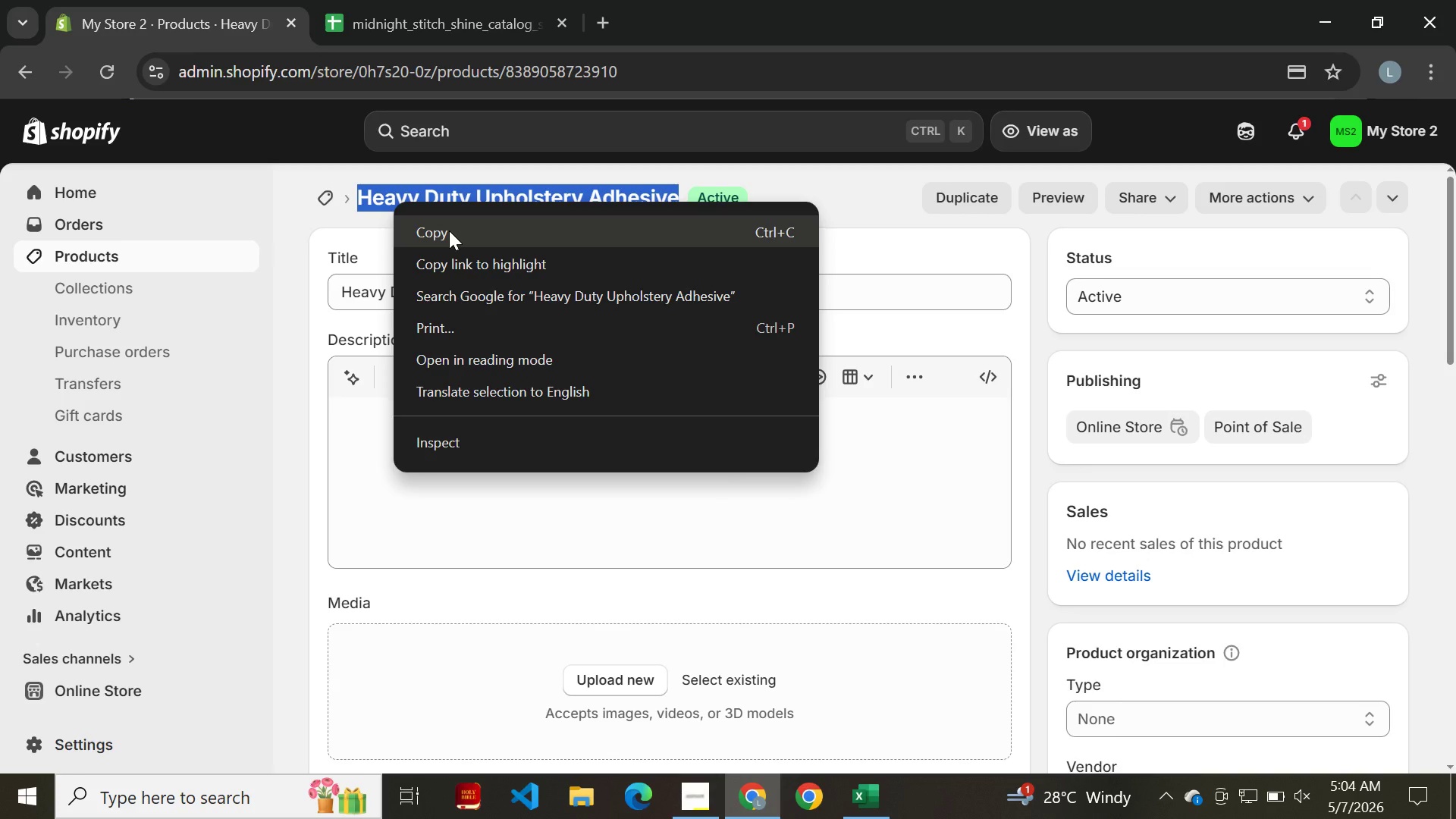 
left_click([449, 231])
 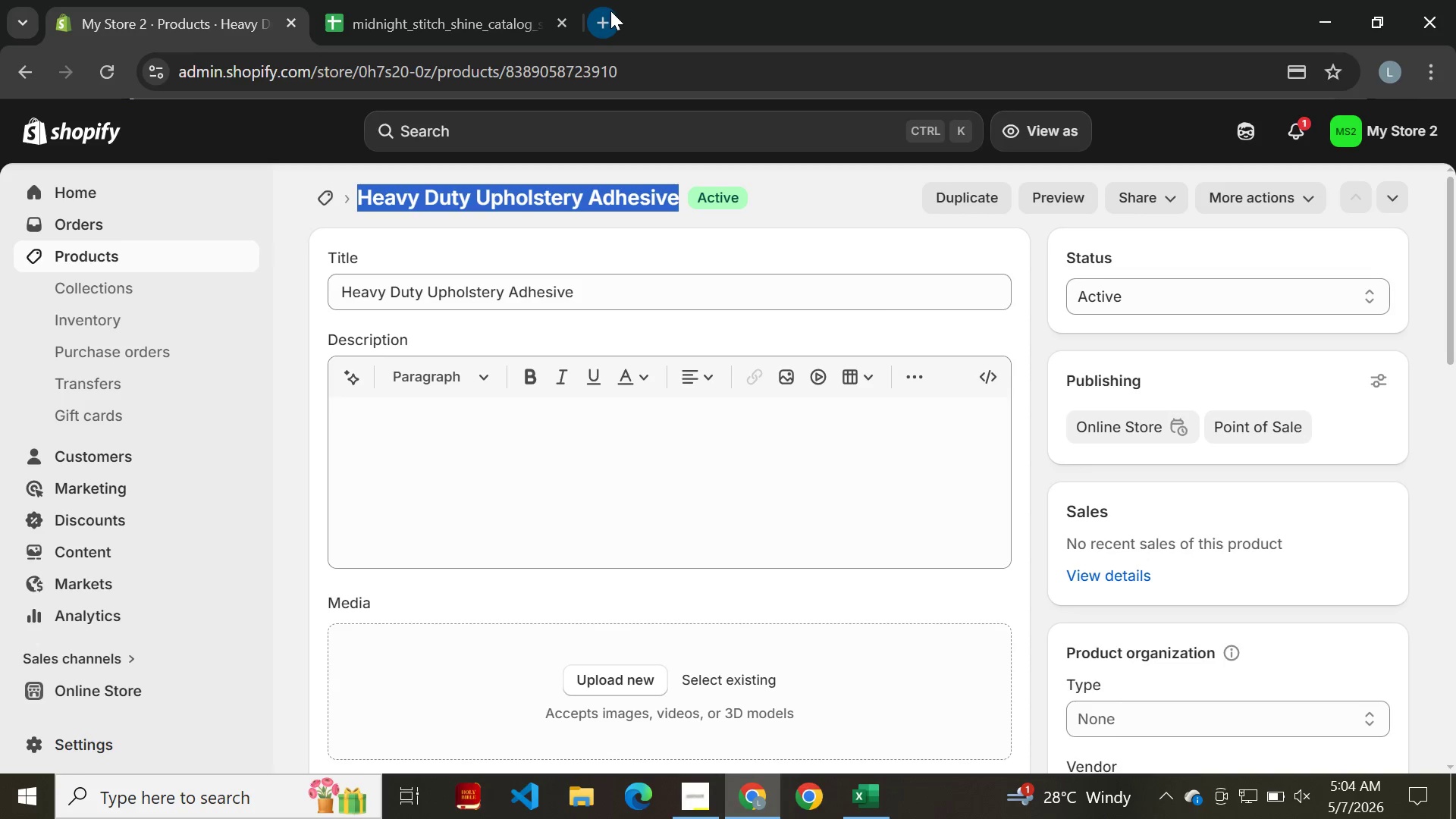 
left_click([608, 20])
 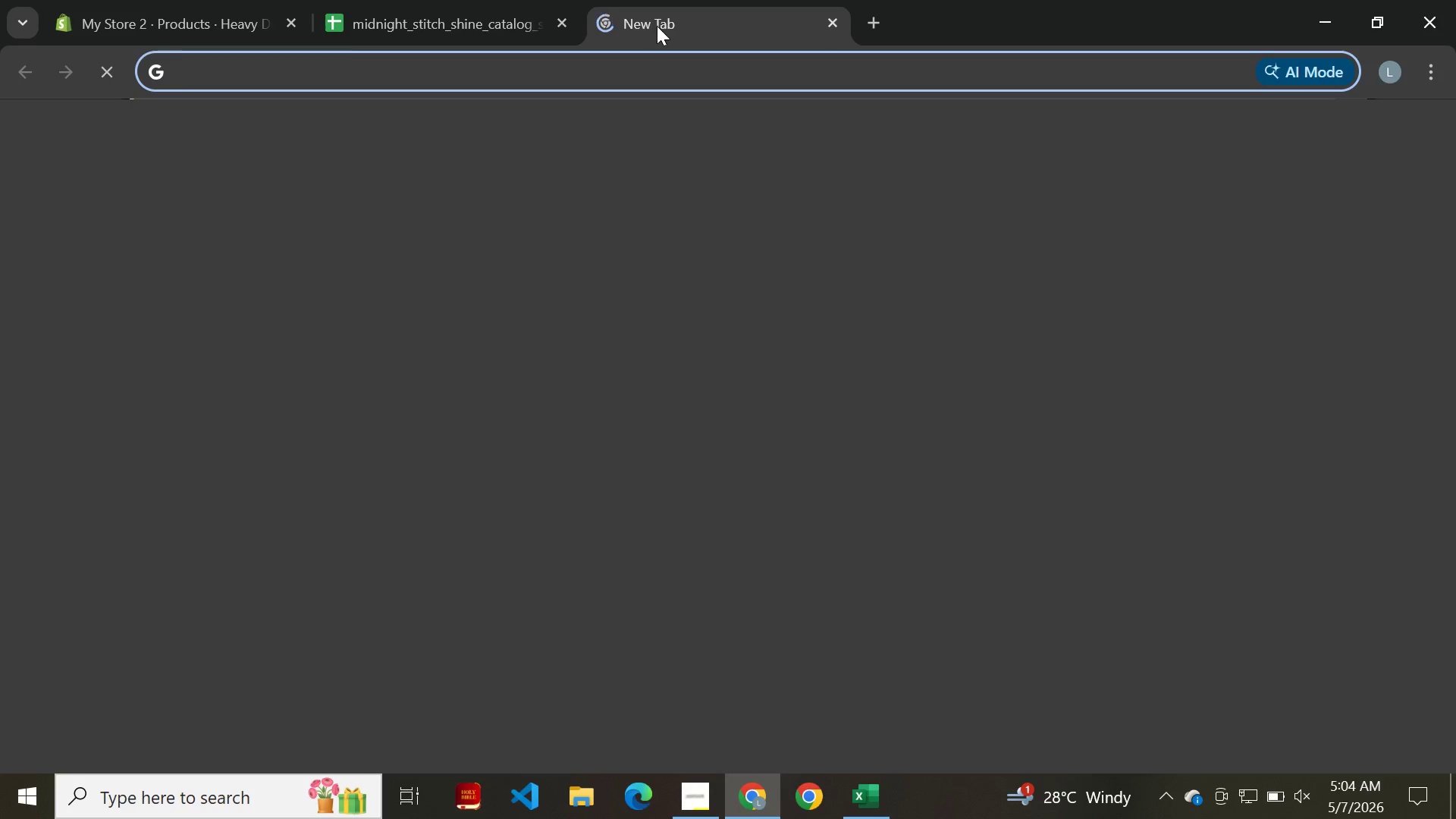 
left_click_drag(start_coordinate=[657, 26], to_coordinate=[460, 37])
 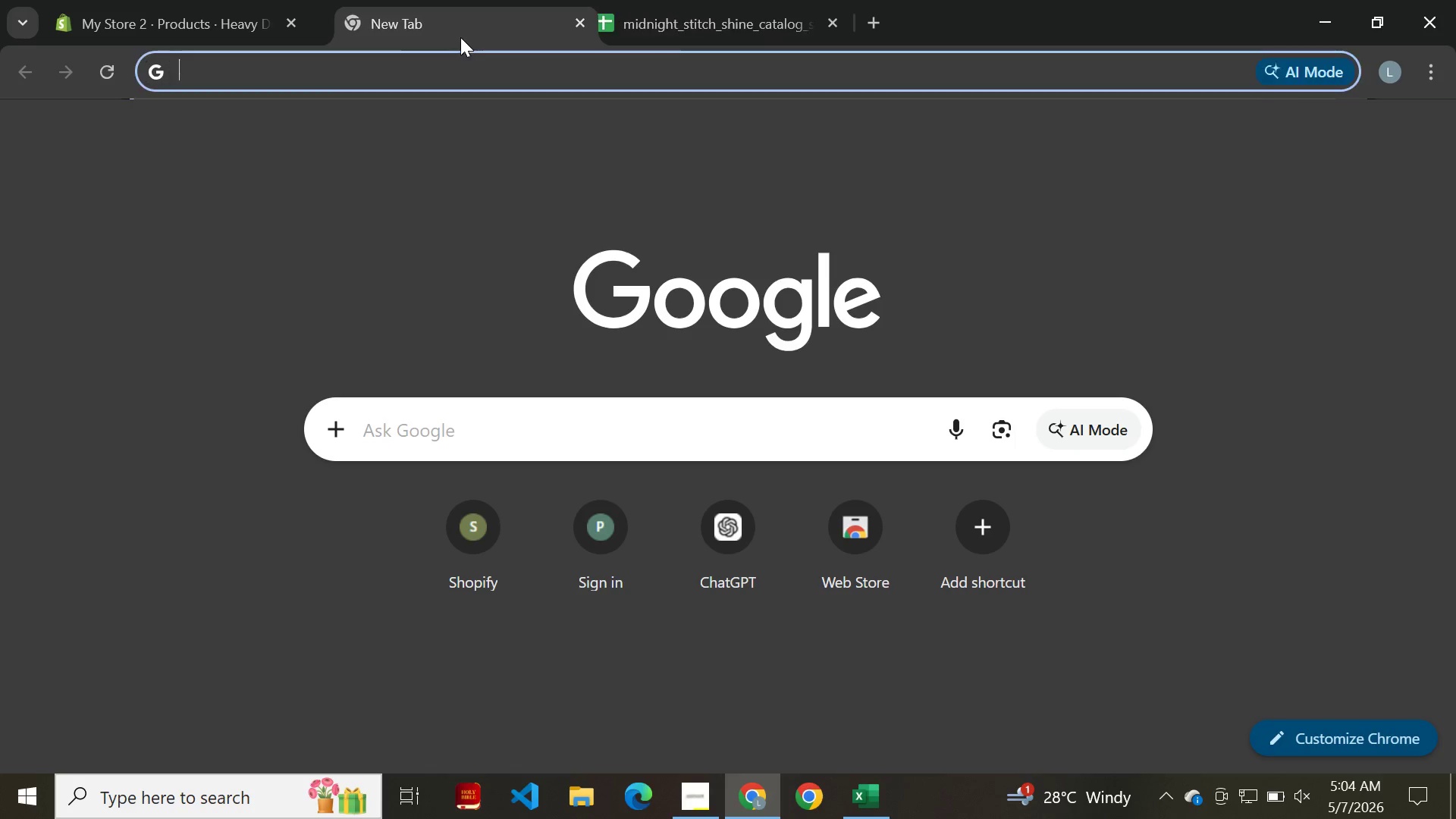 
left_click_drag(start_coordinate=[460, 37], to_coordinate=[448, 78])
 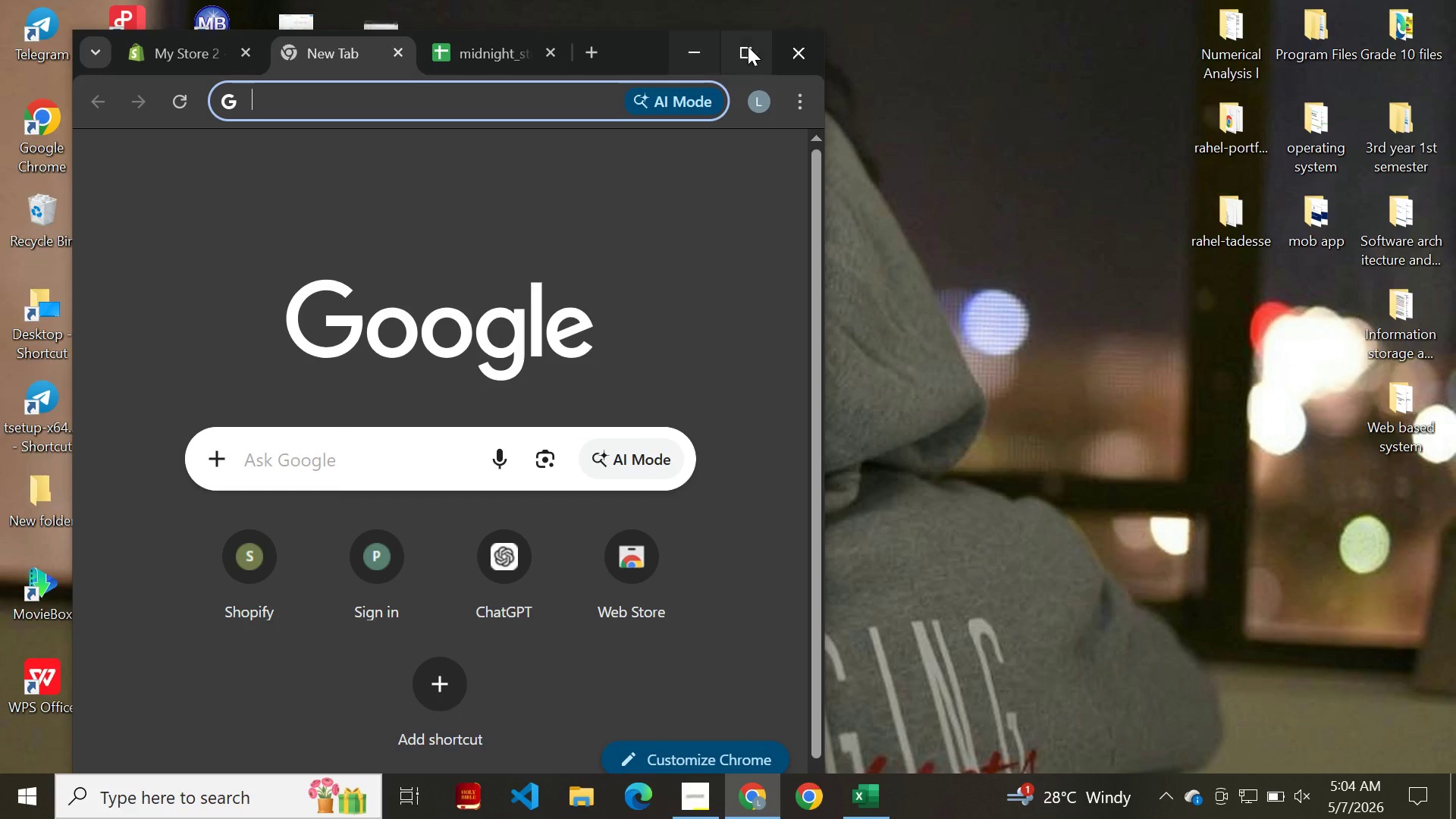 
left_click([748, 46])
 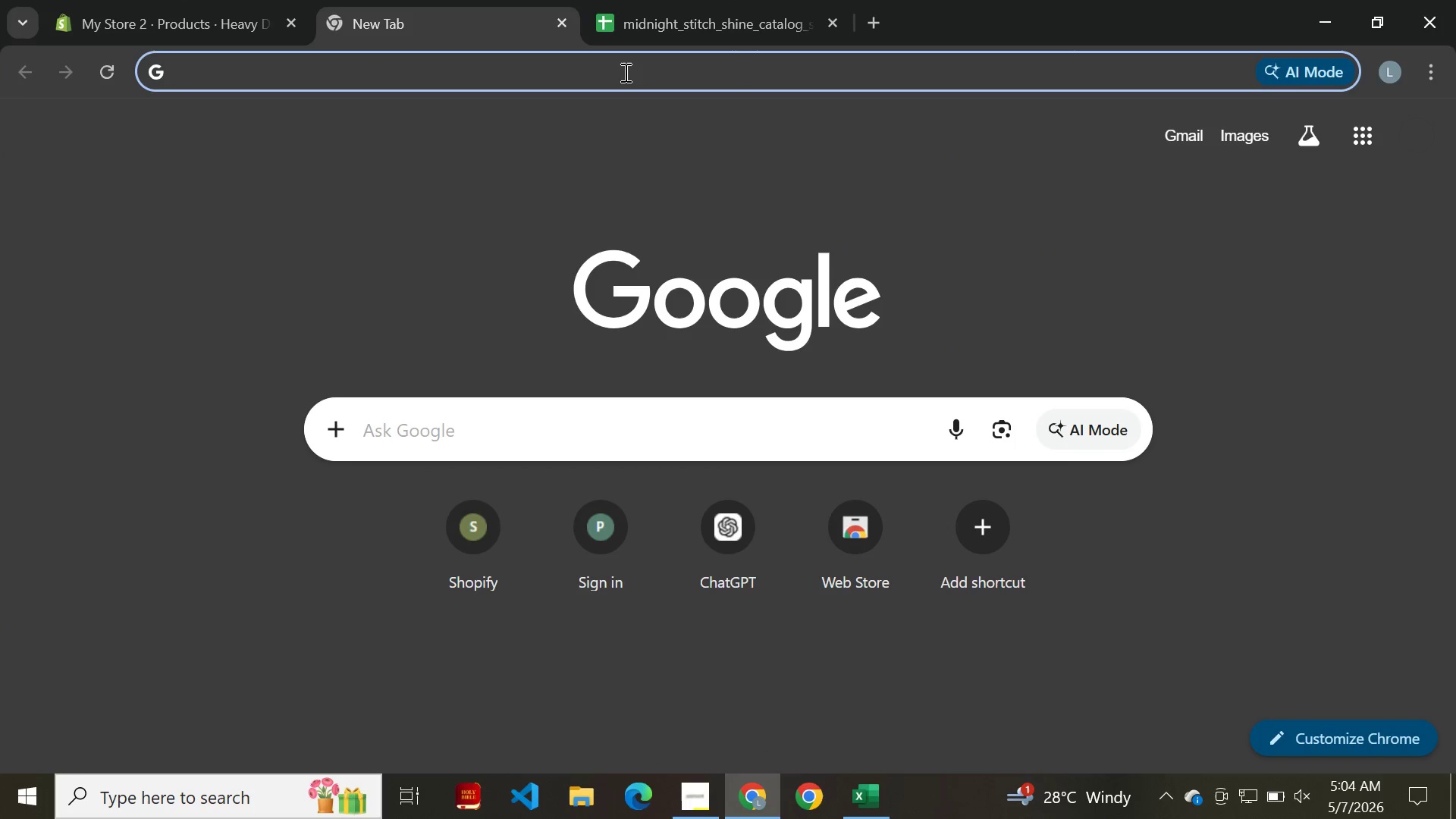 
left_click([624, 72])
 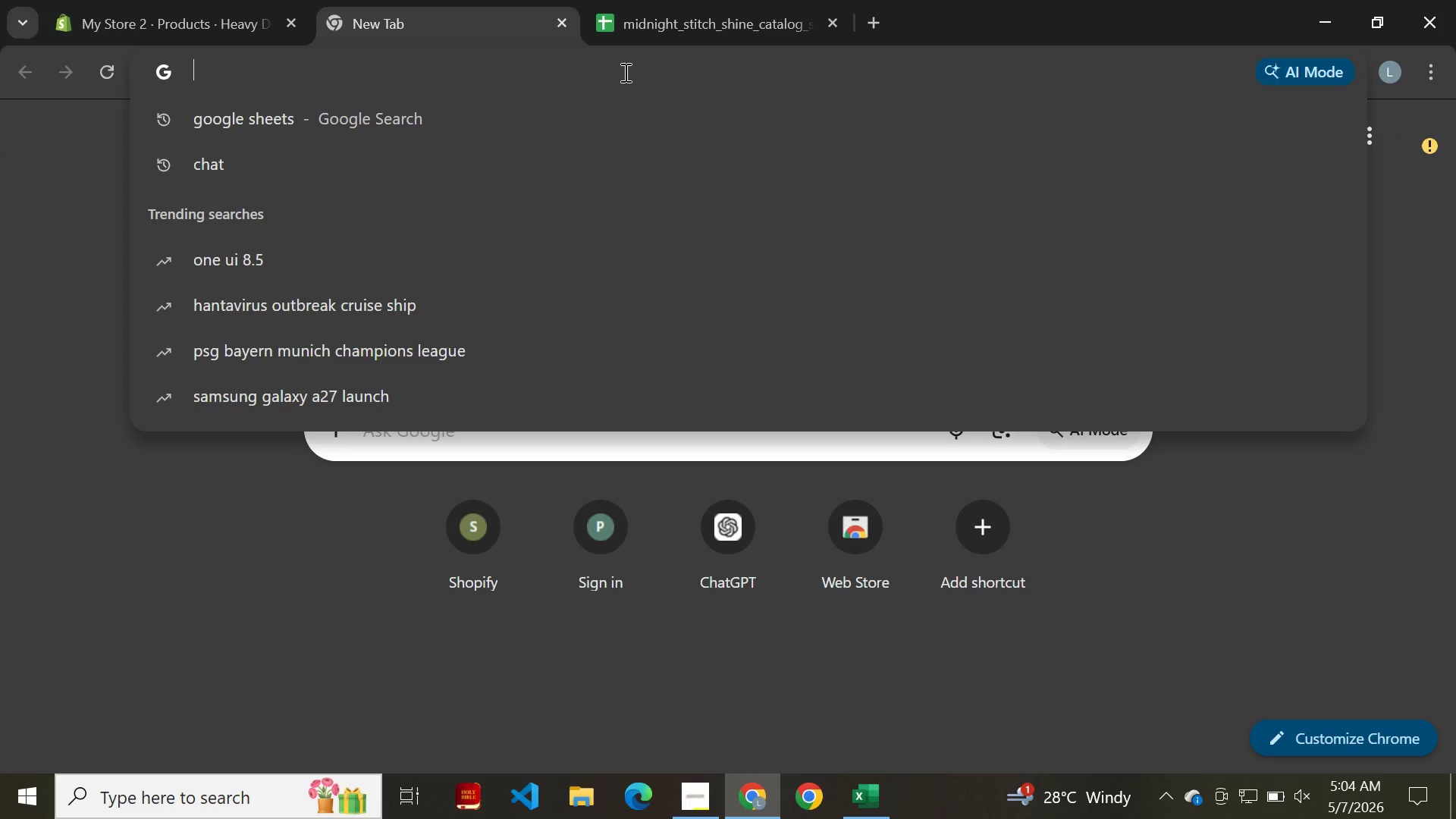 
key(Control+ControlLeft)
 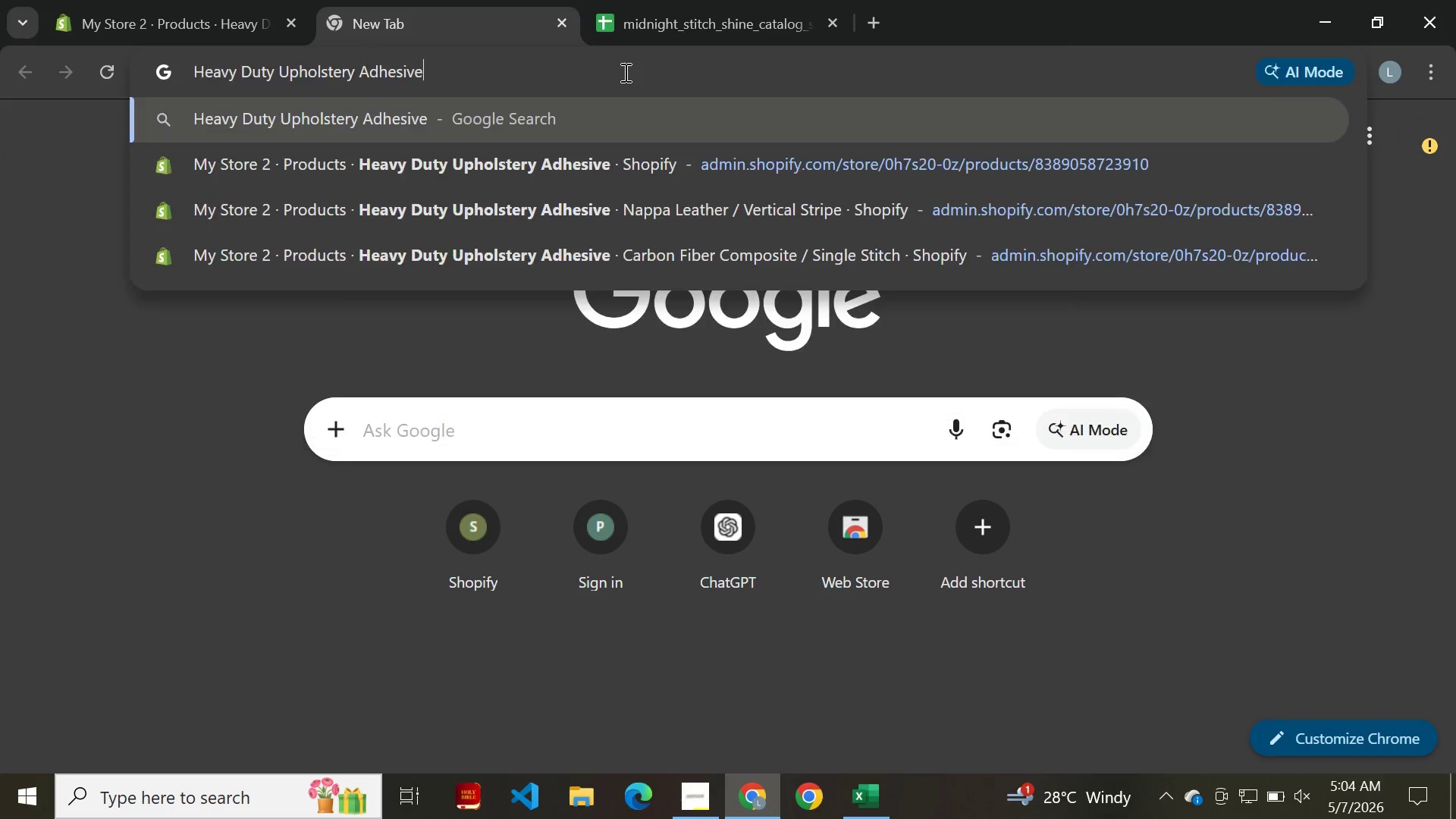 
key(Control+V)
 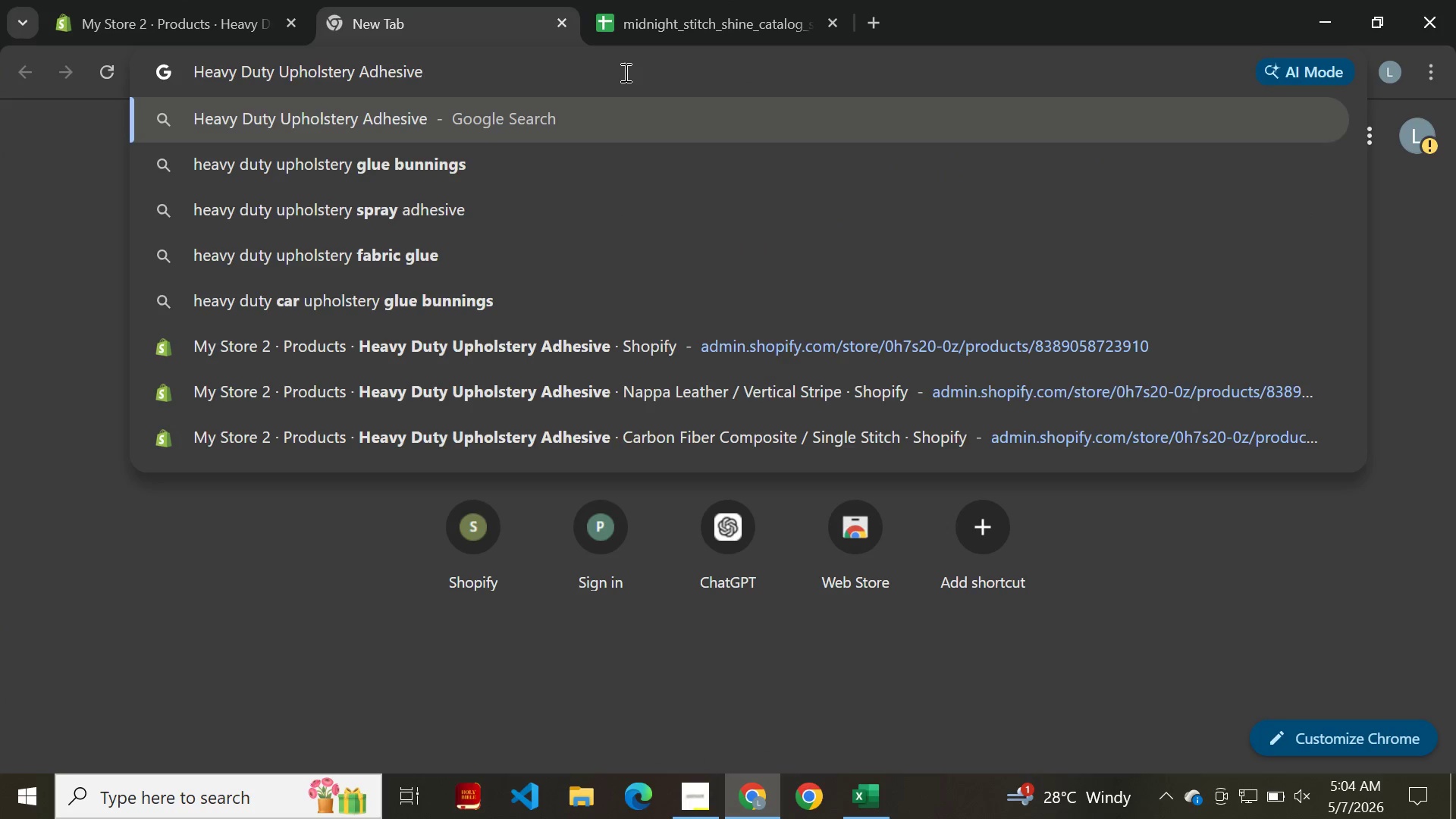 
key(Control+Enter)
 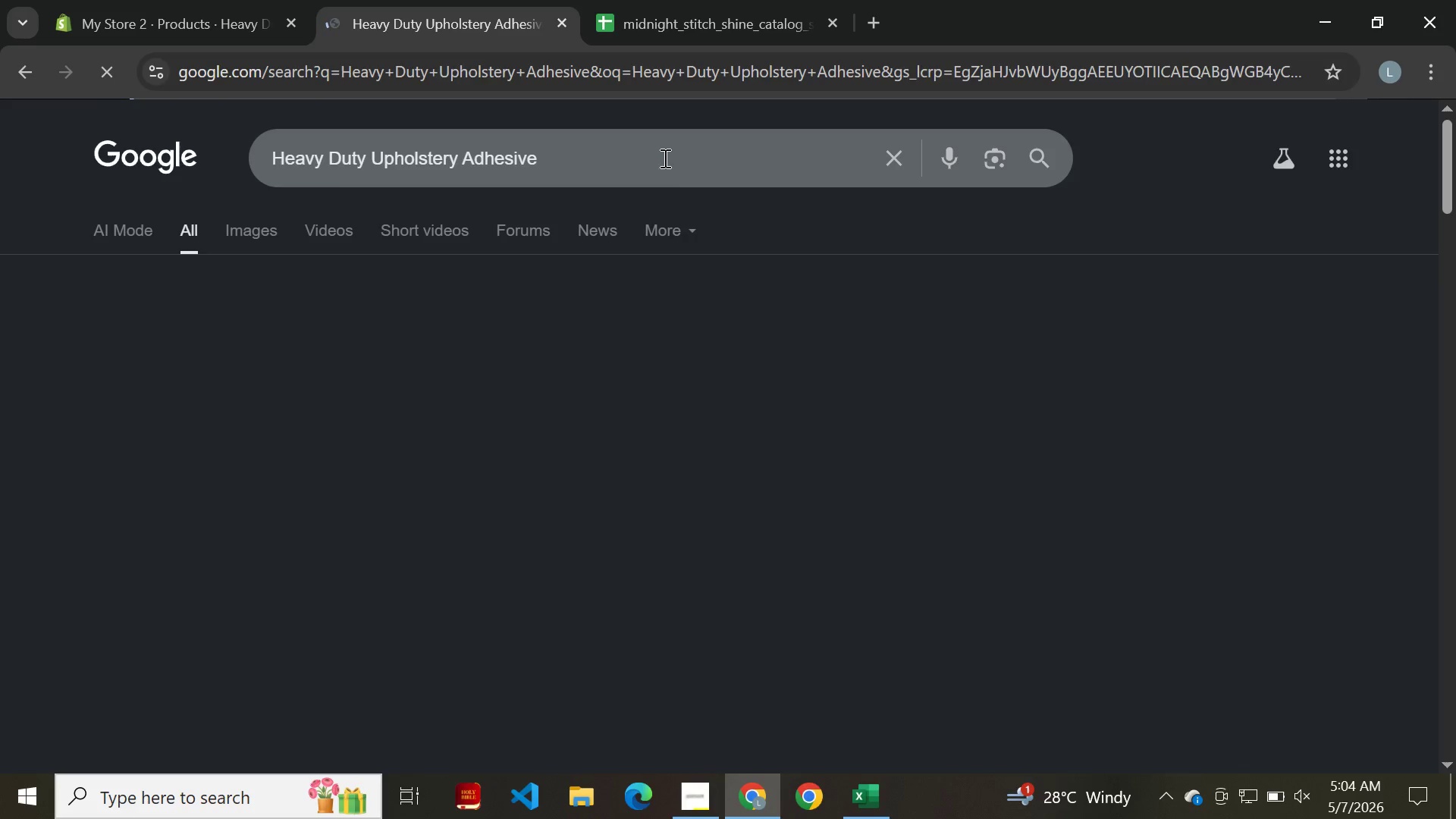 
left_click([666, 177])
 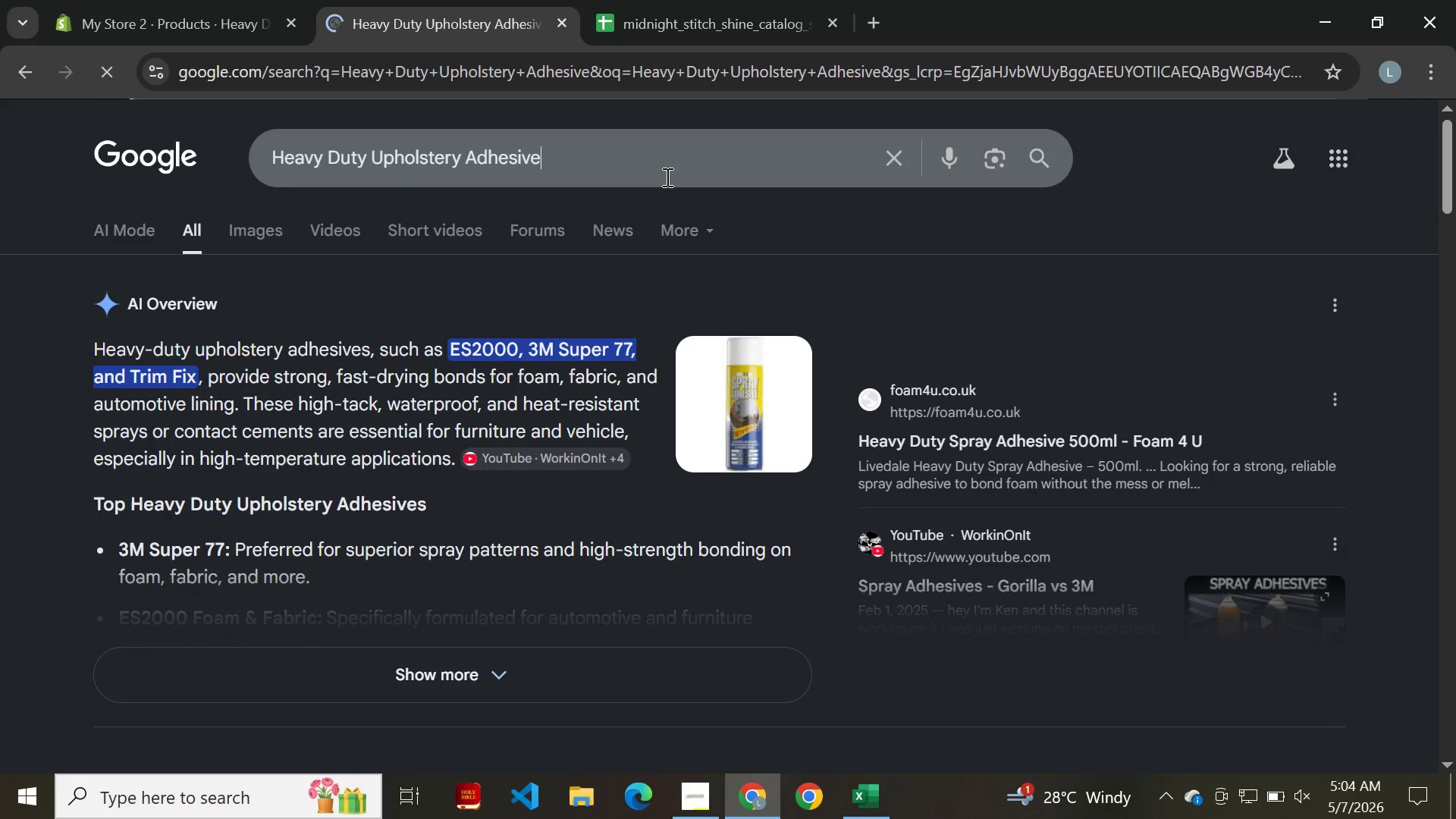 
type( image)
 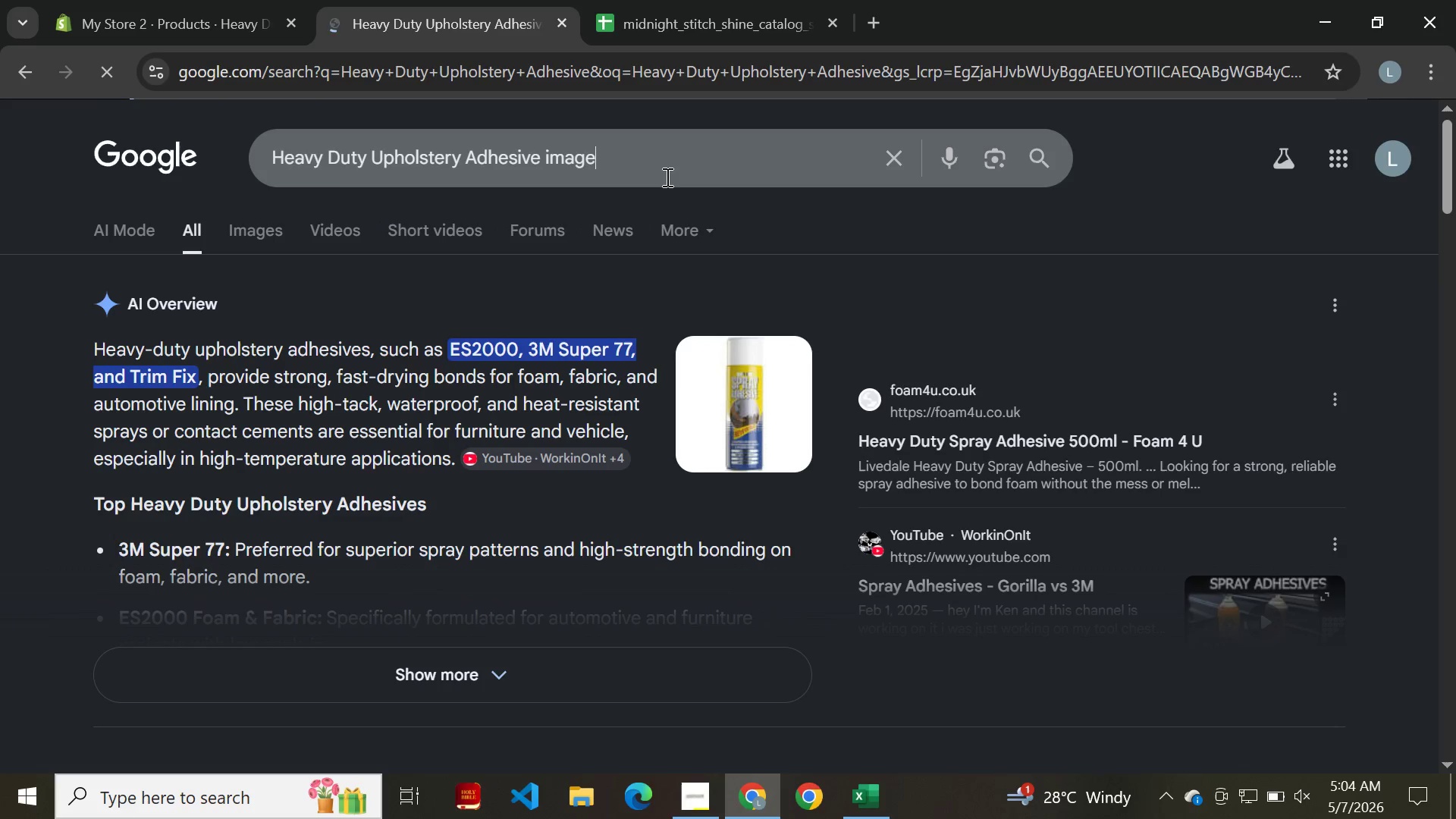 
key(Enter)
 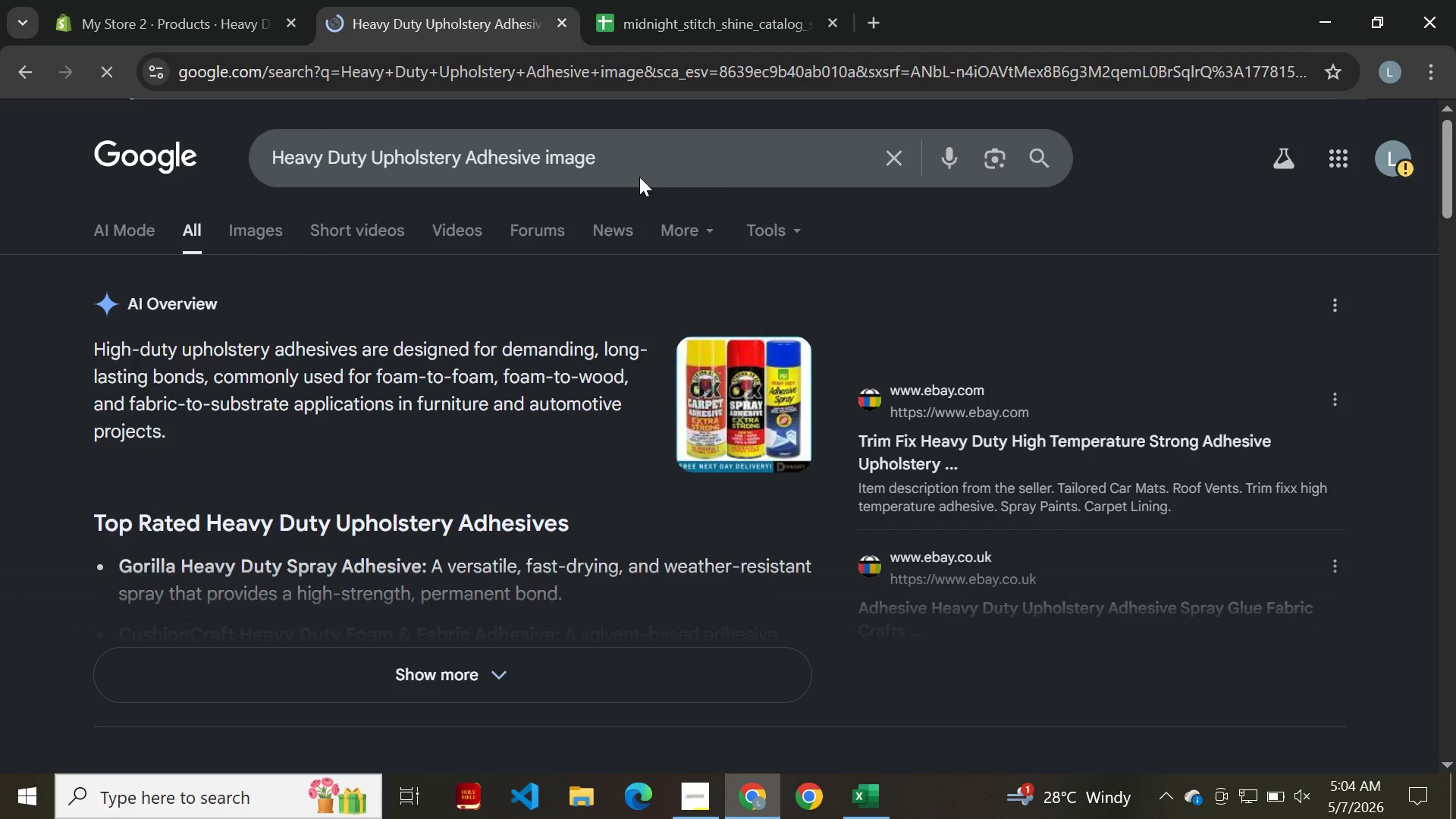 
left_click([237, 233])
 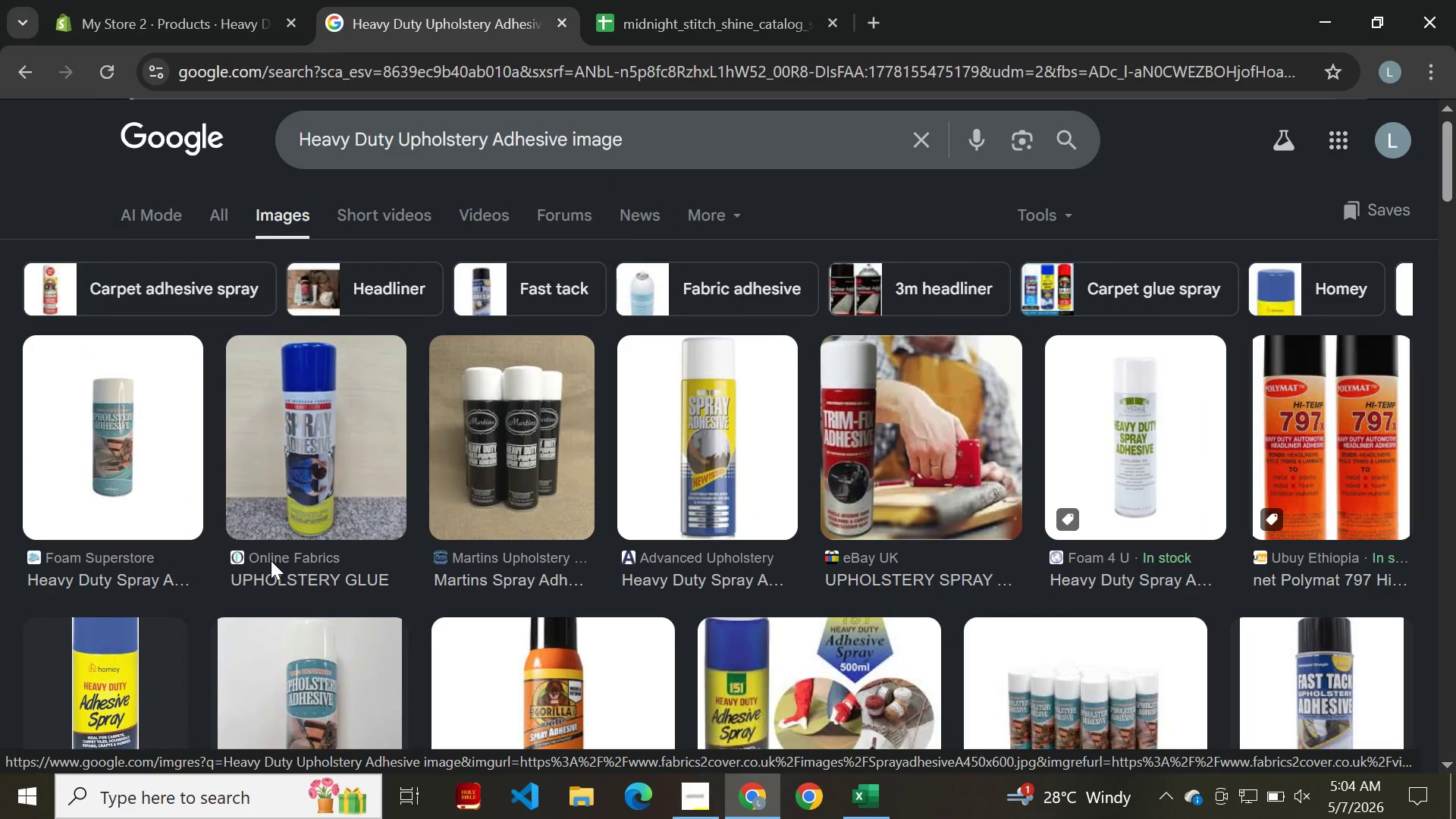 
wait(15.39)
 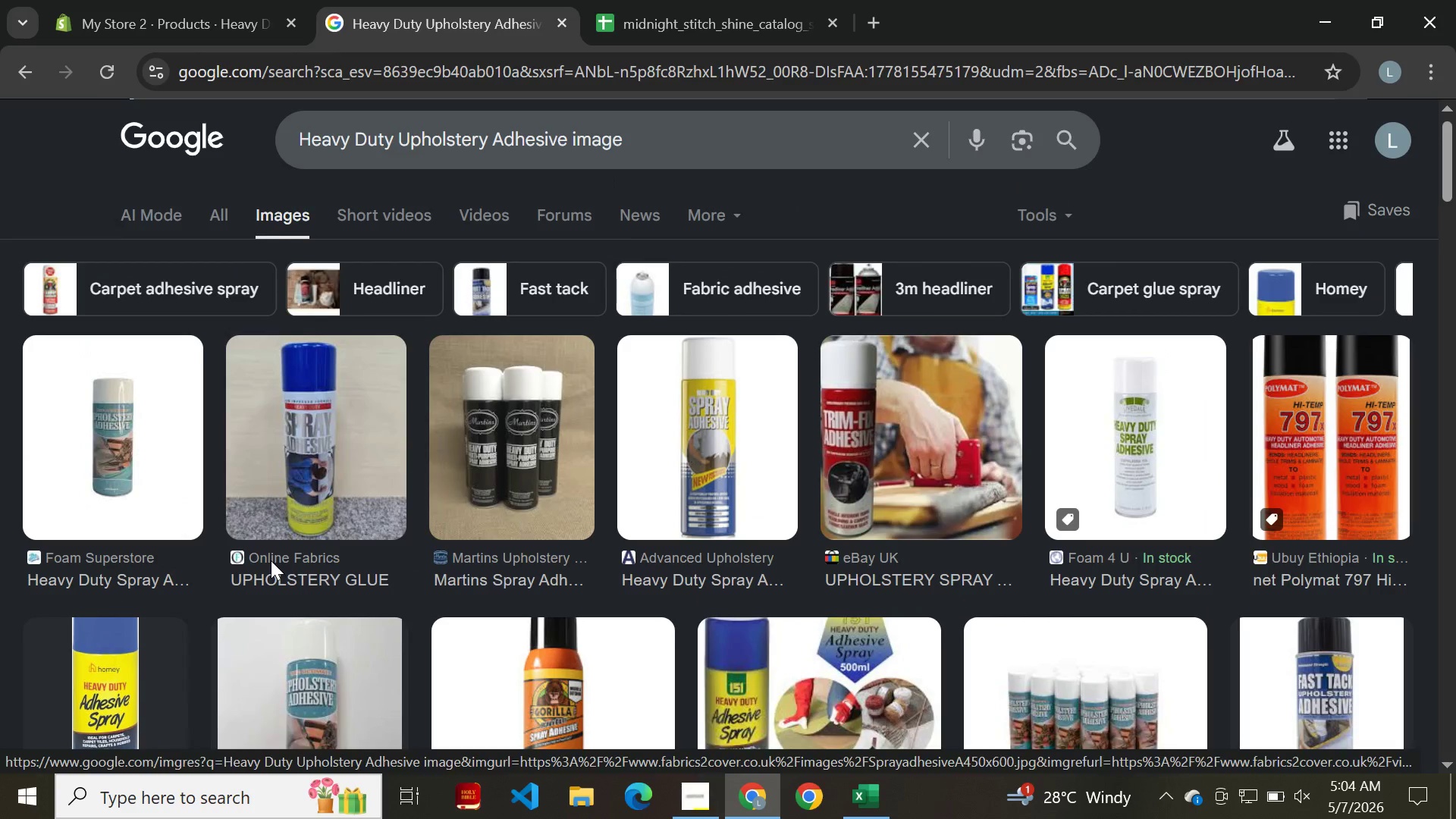 
left_click([1127, 463])
 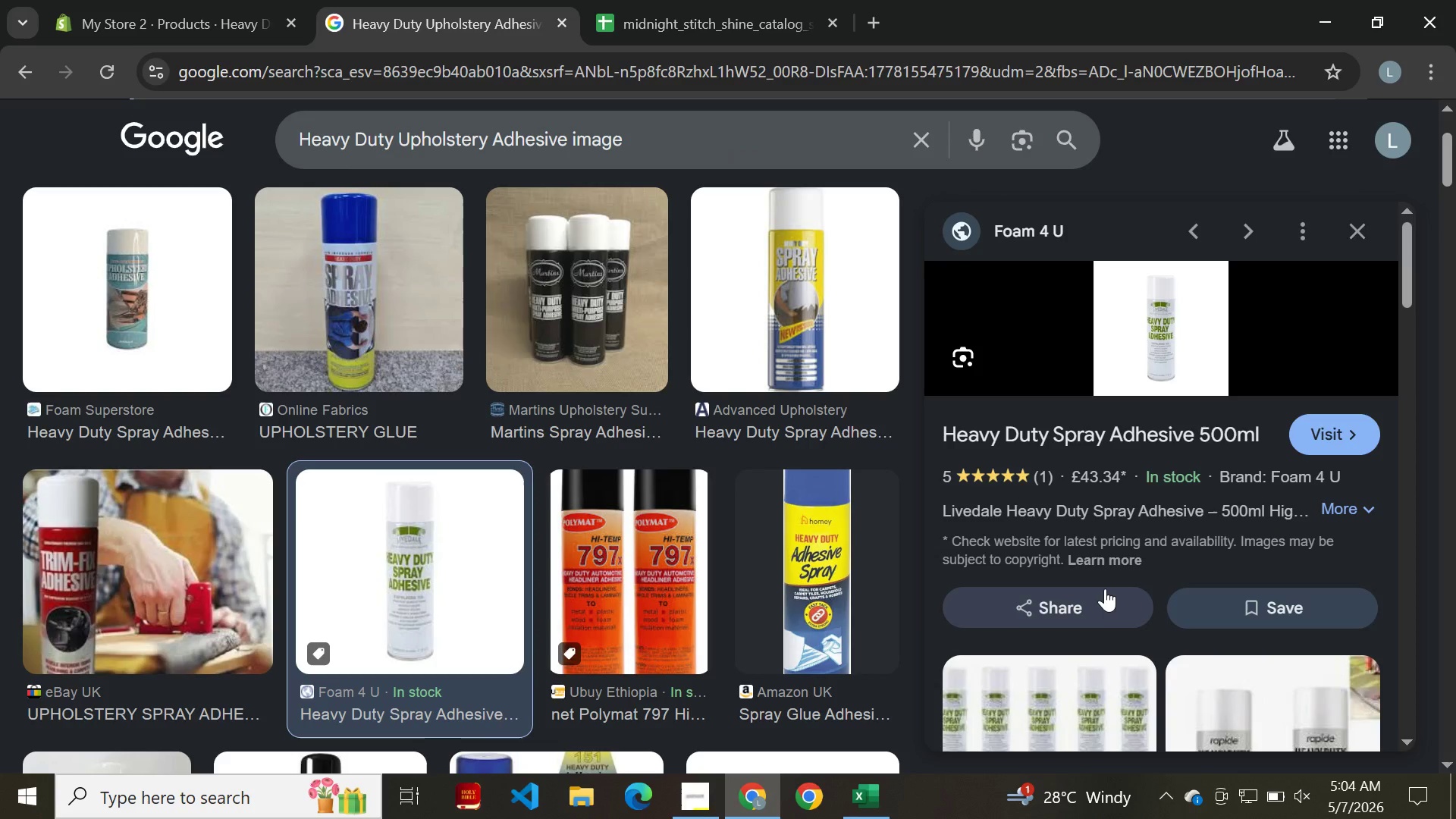 
wait(5.77)
 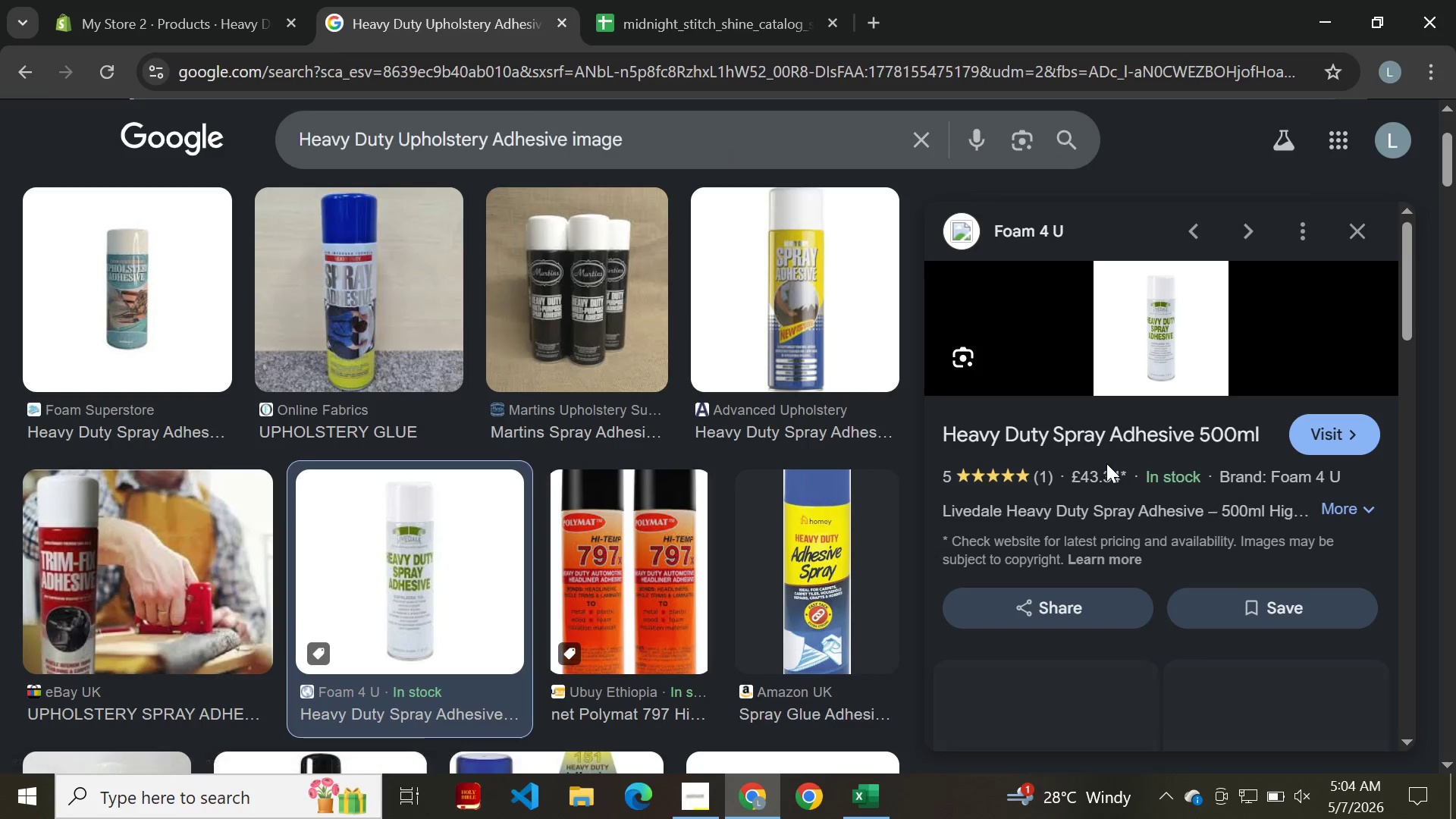 
left_click([1291, 600])
 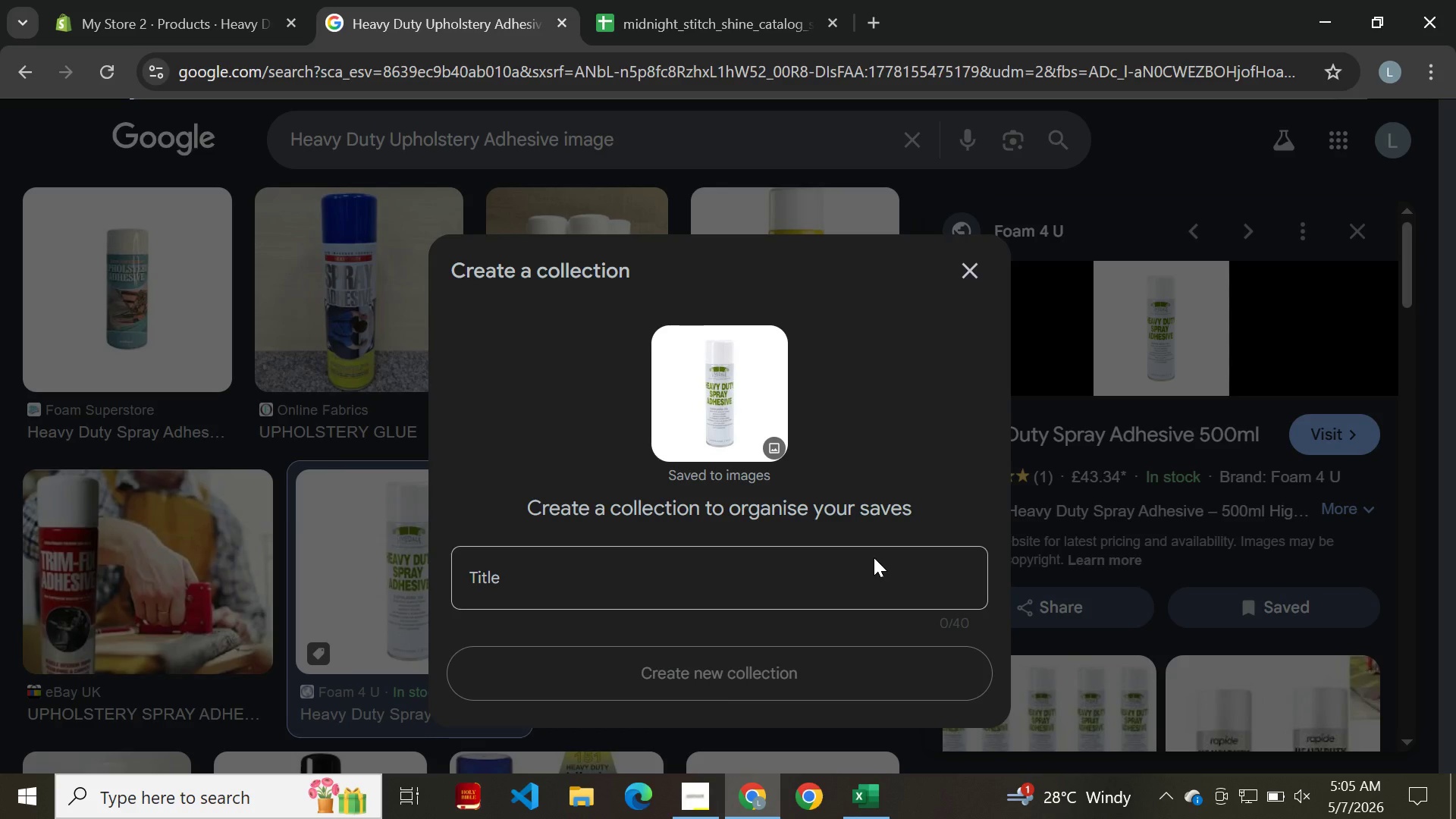 
wait(5.51)
 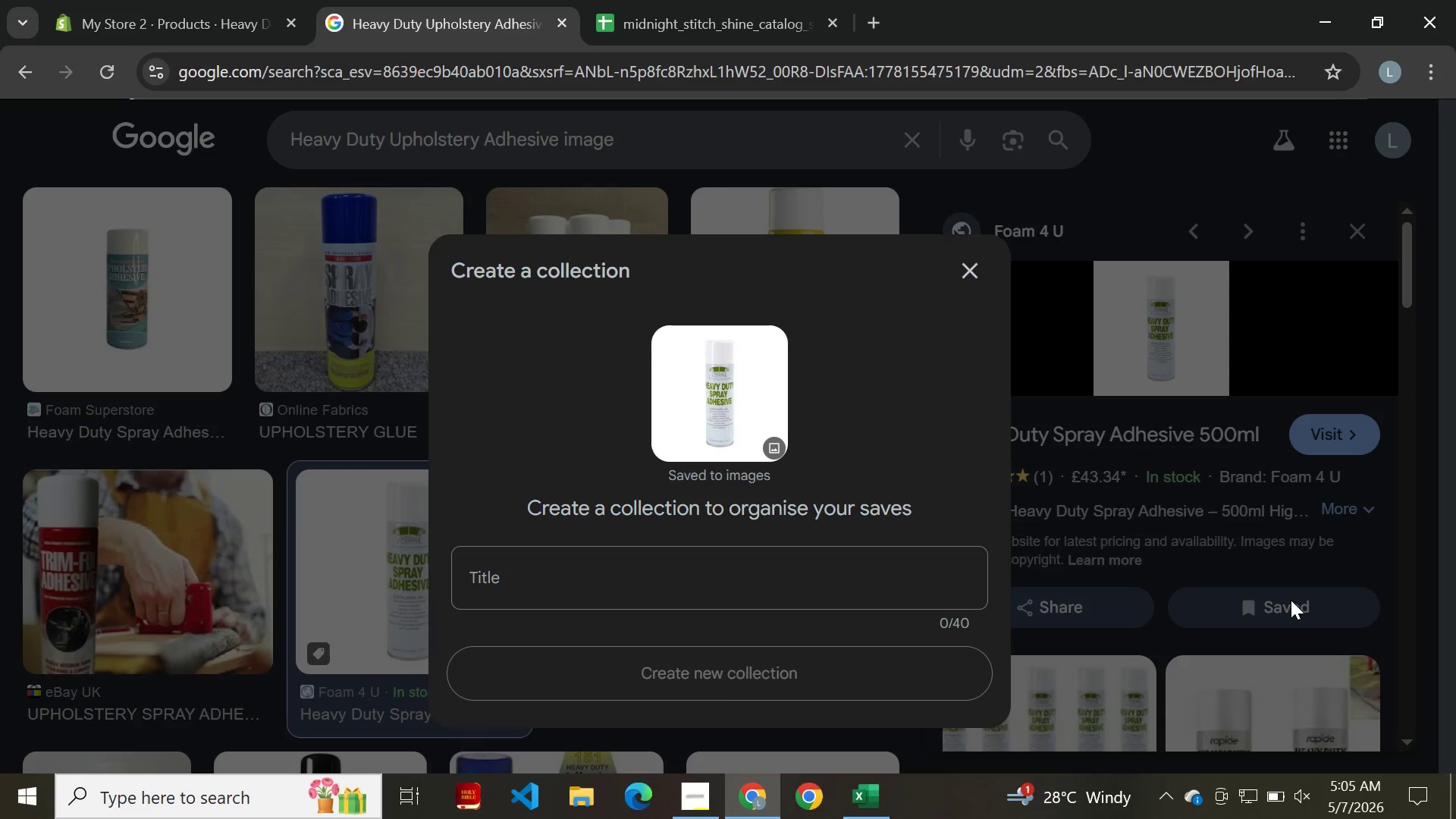 
left_click([1094, 532])
 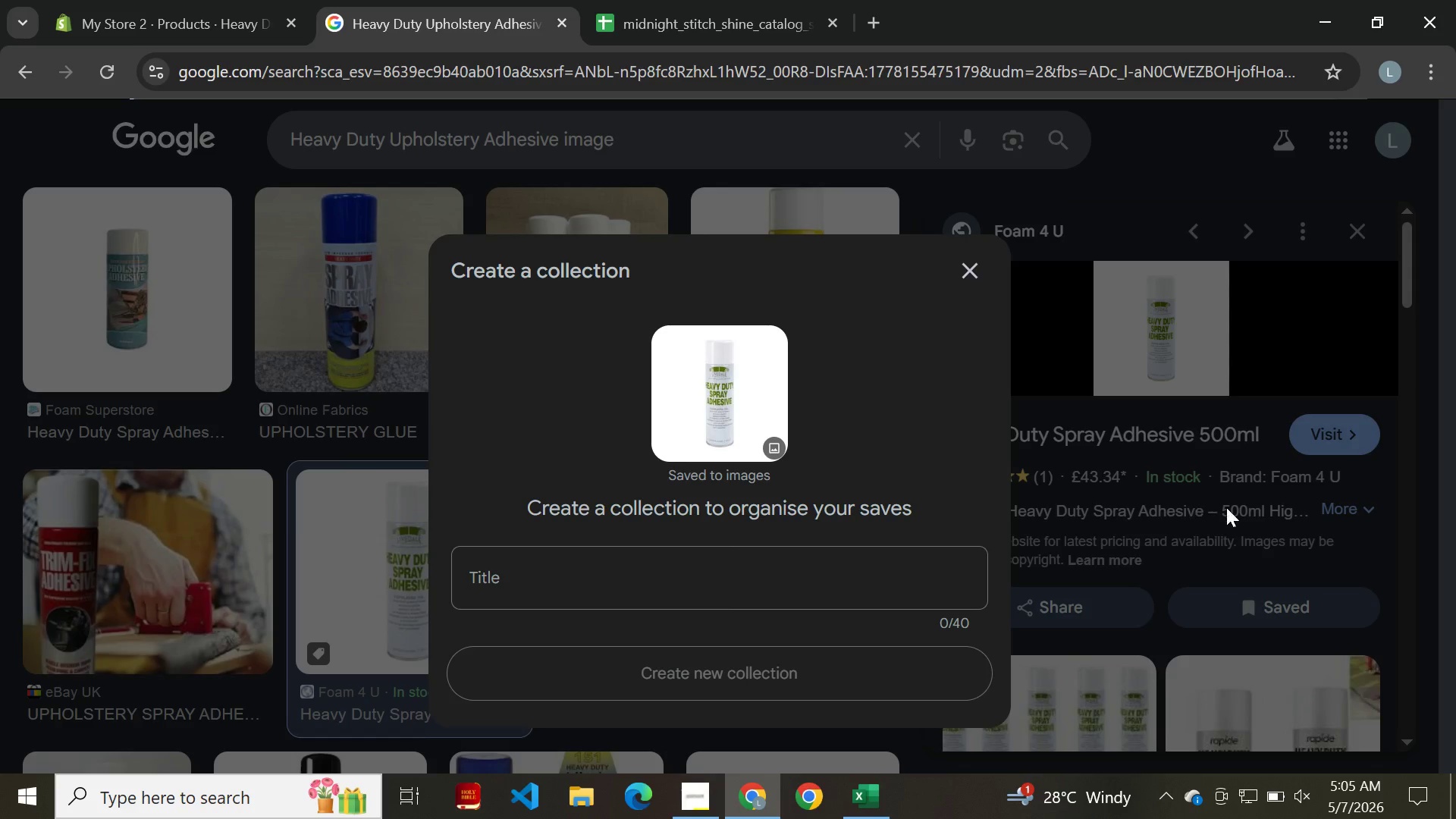 
left_click([1226, 507])
 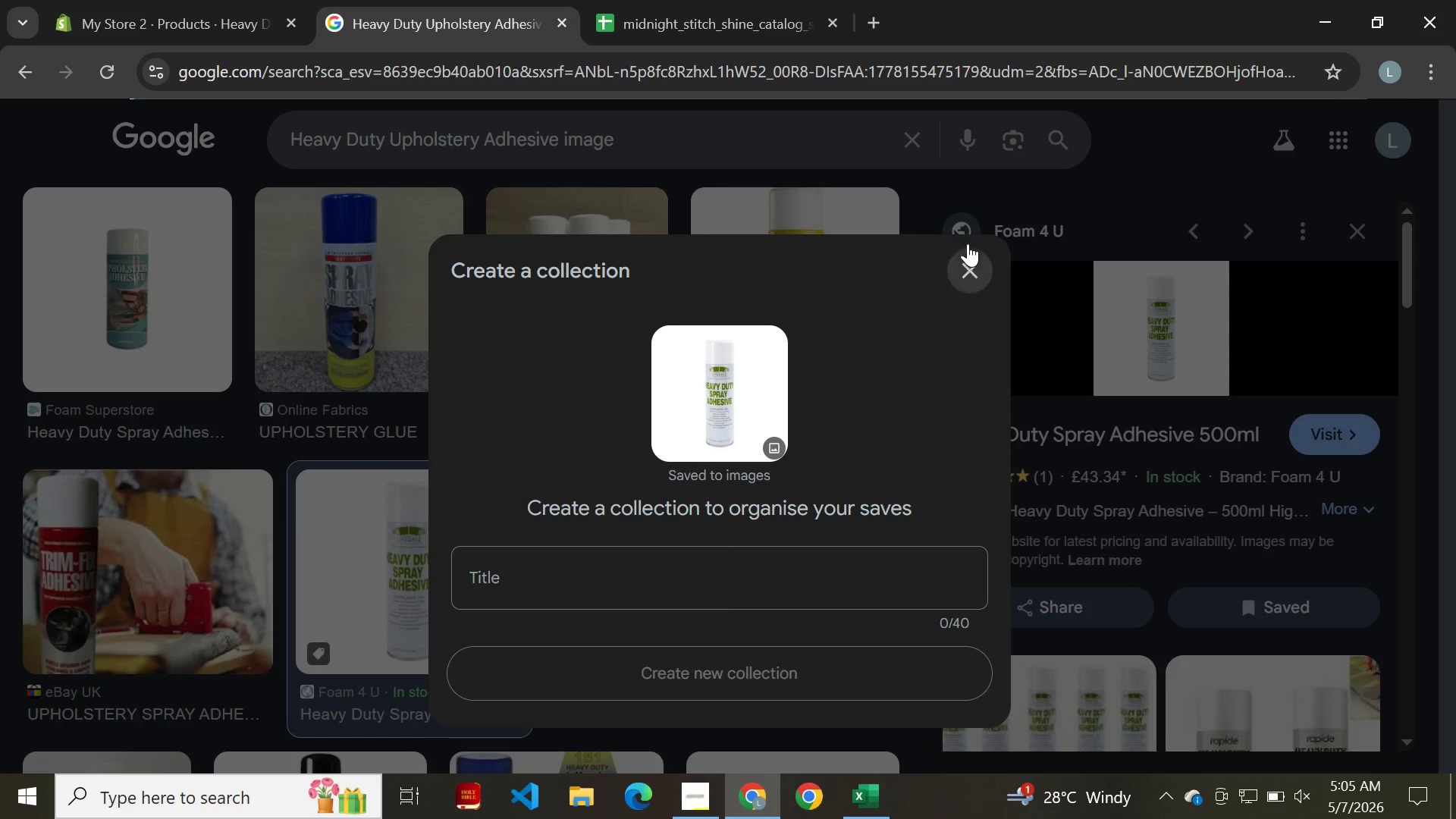 
left_click([968, 239])
 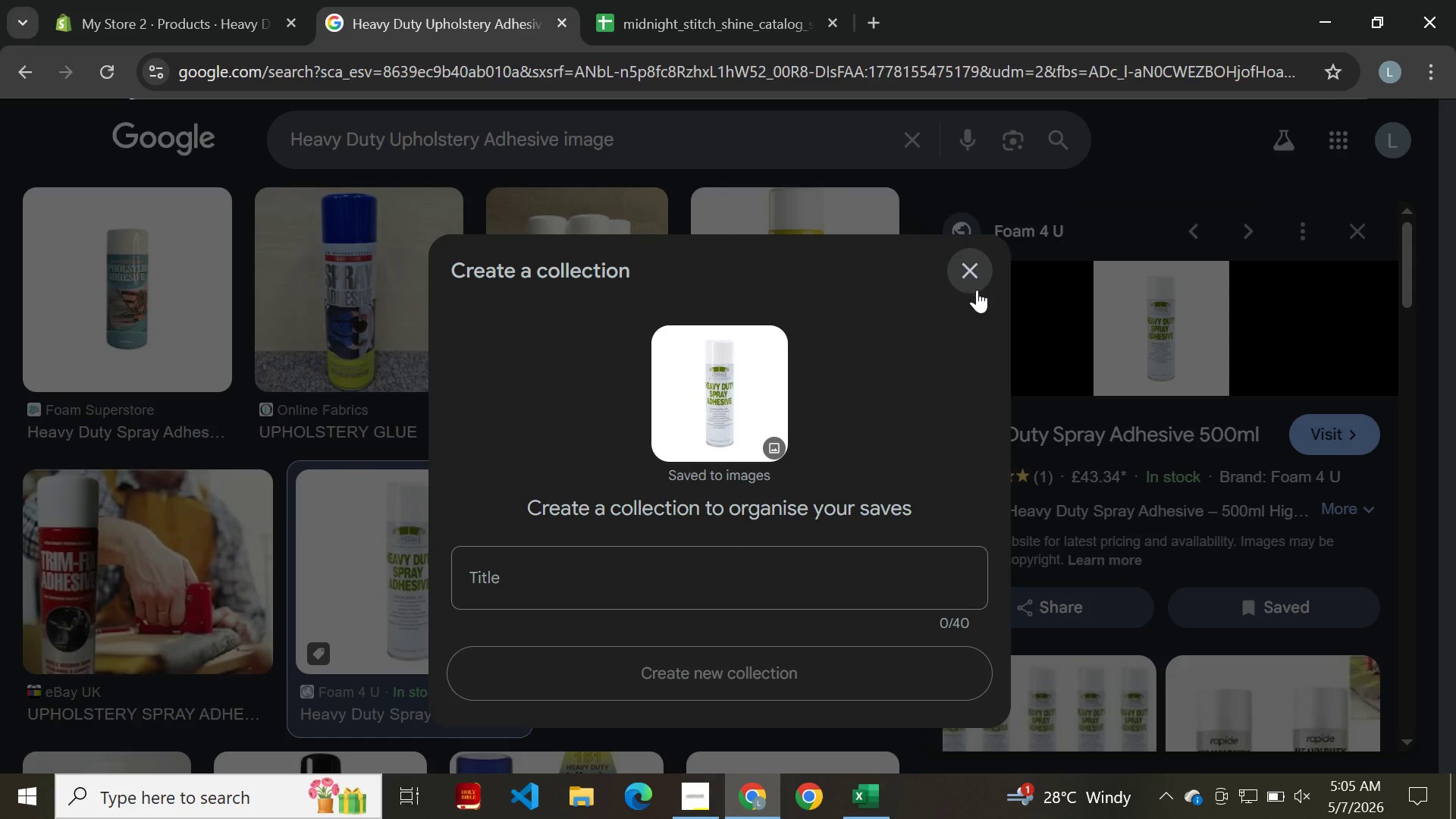 
left_click([977, 283])
 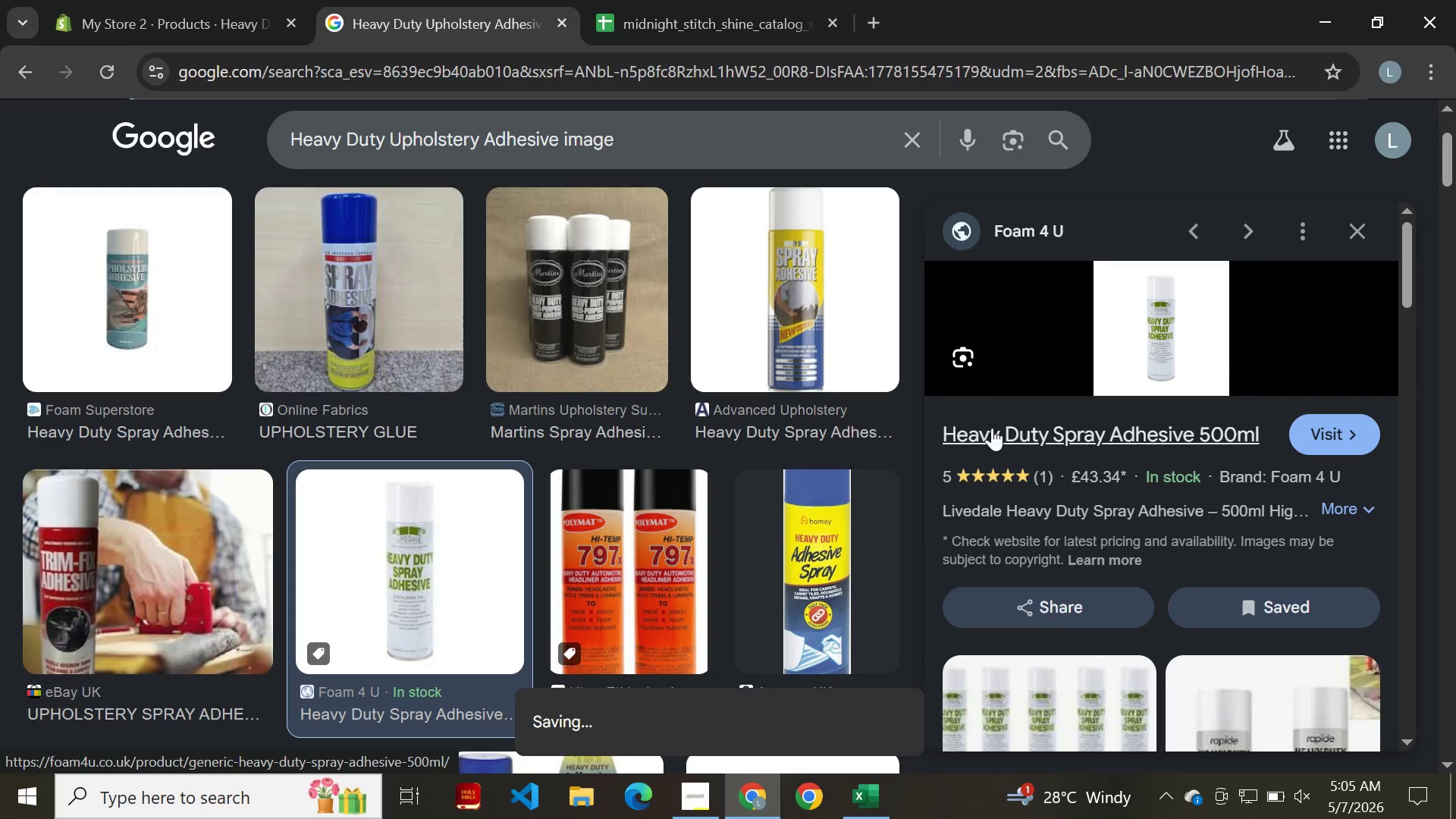 
mouse_move([1019, 493])
 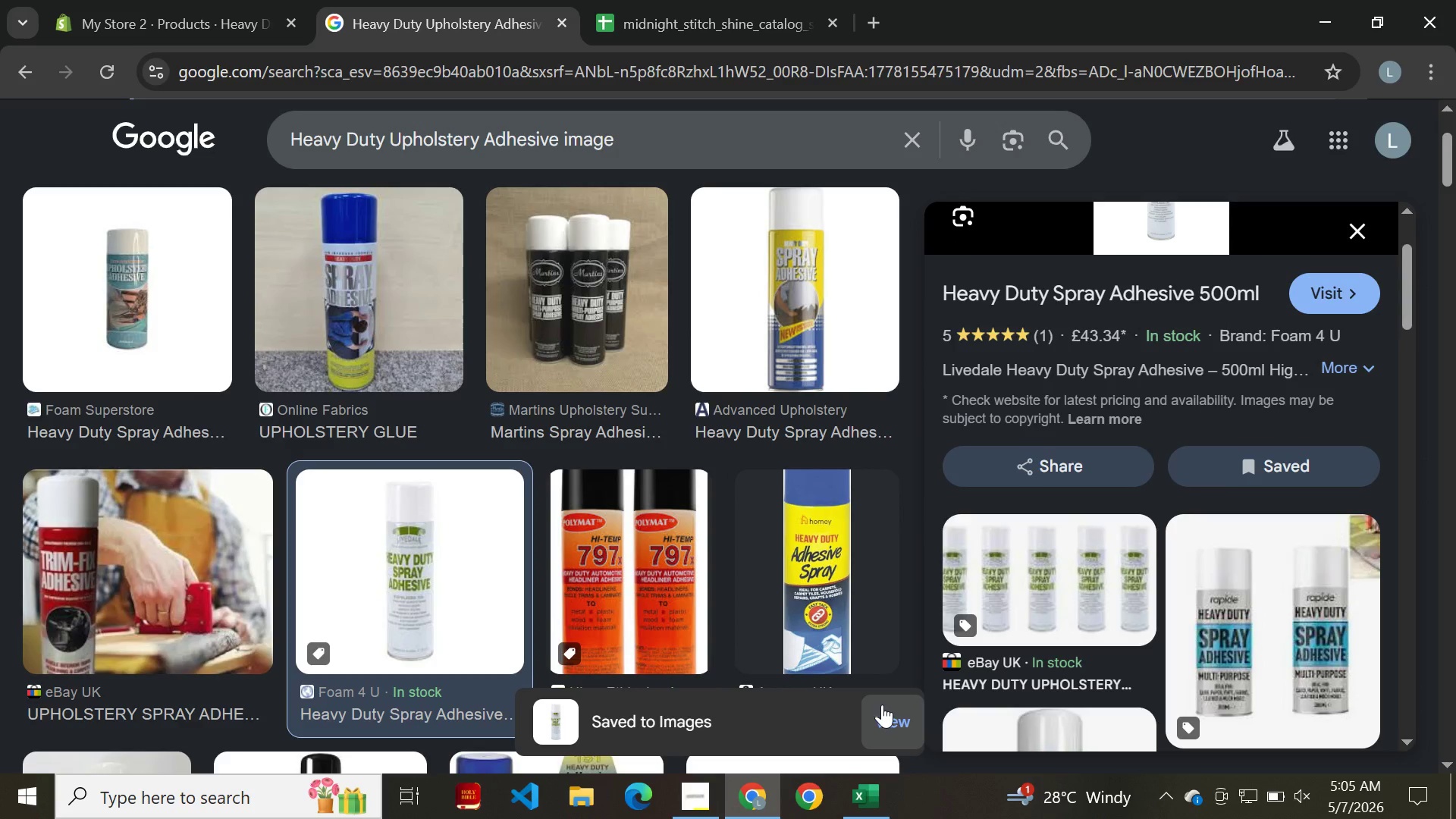 
left_click([882, 704])
 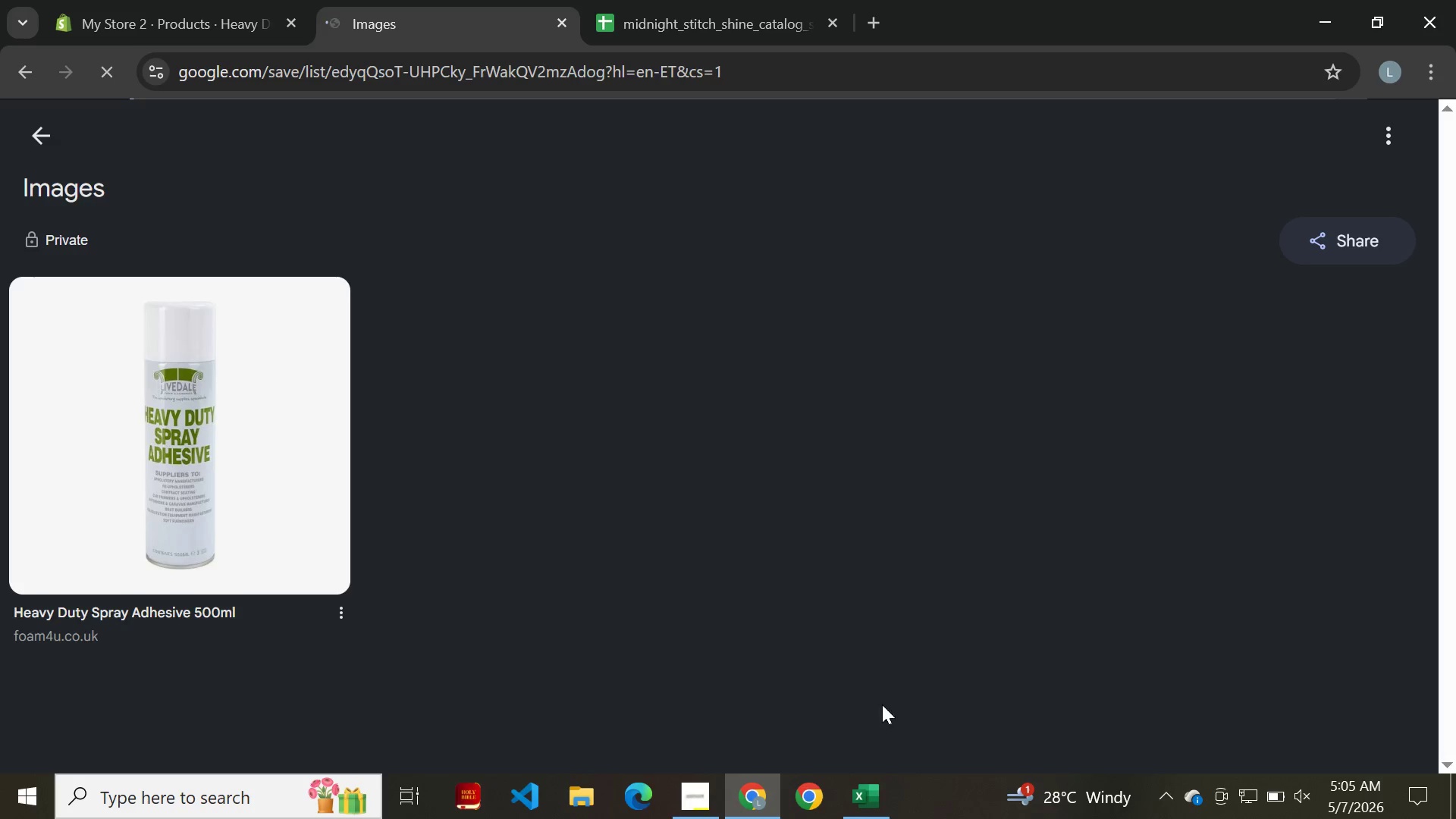 
wait(5.55)
 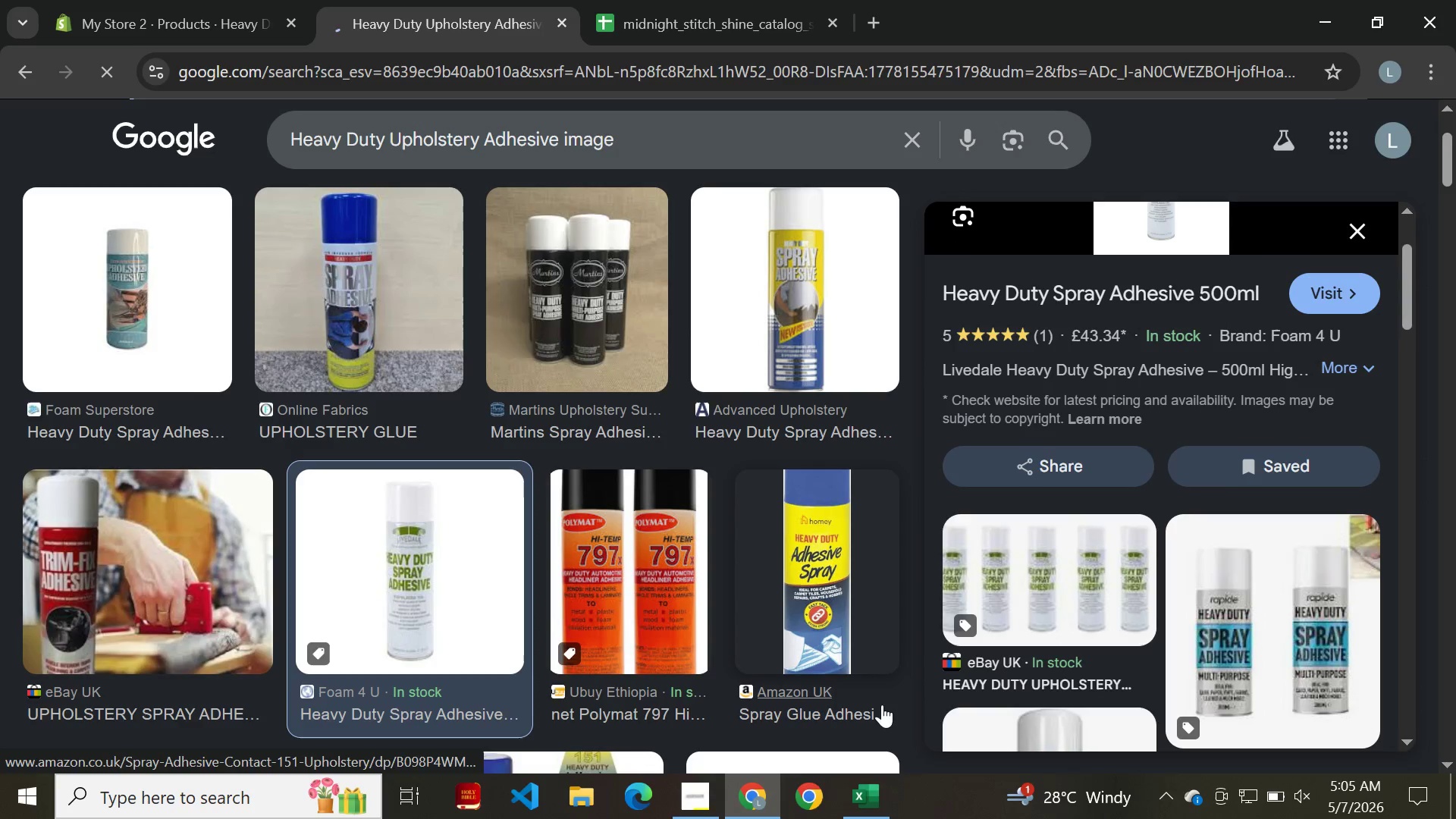 
left_click([336, 607])
 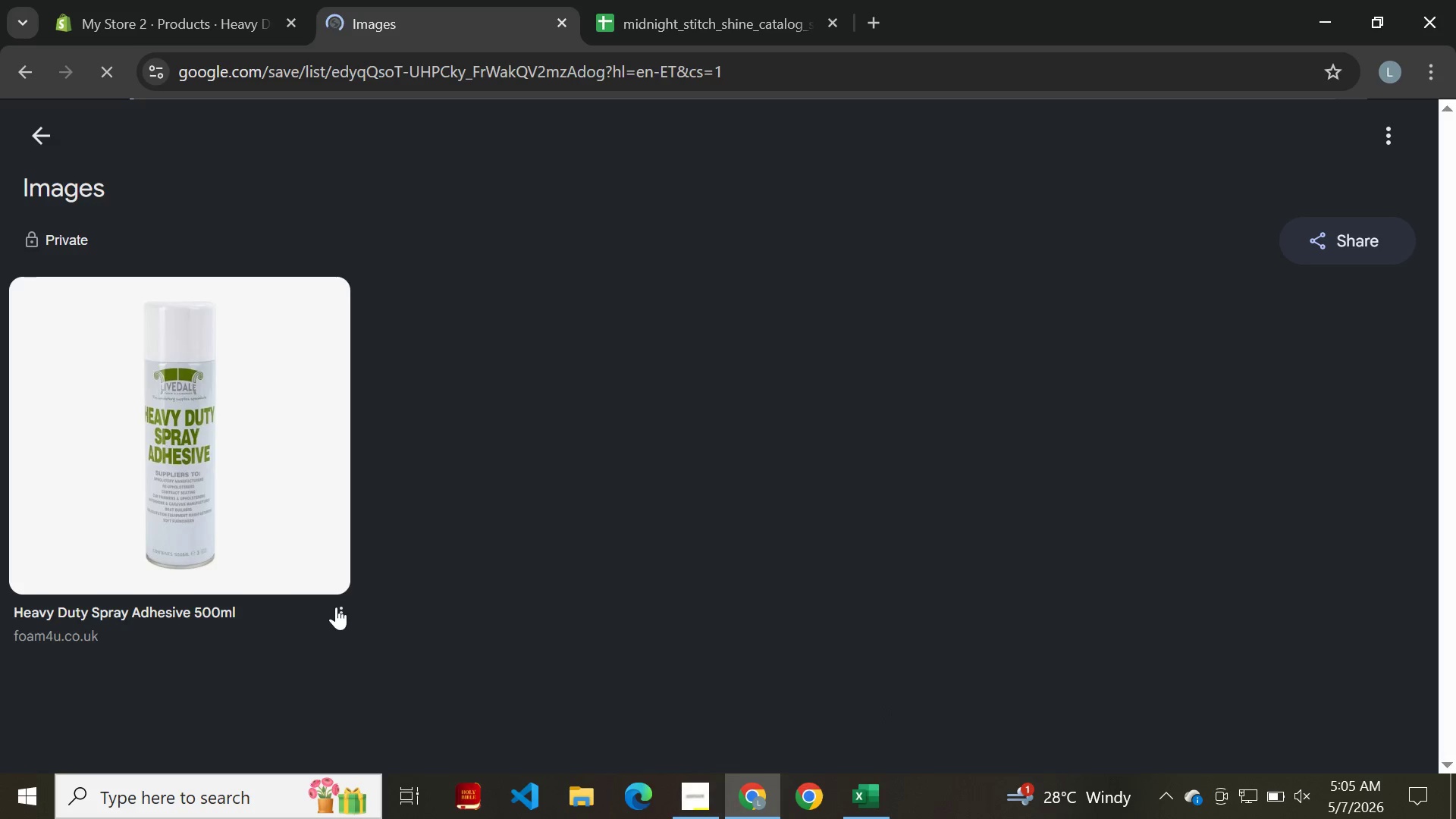 
left_click([336, 607])
 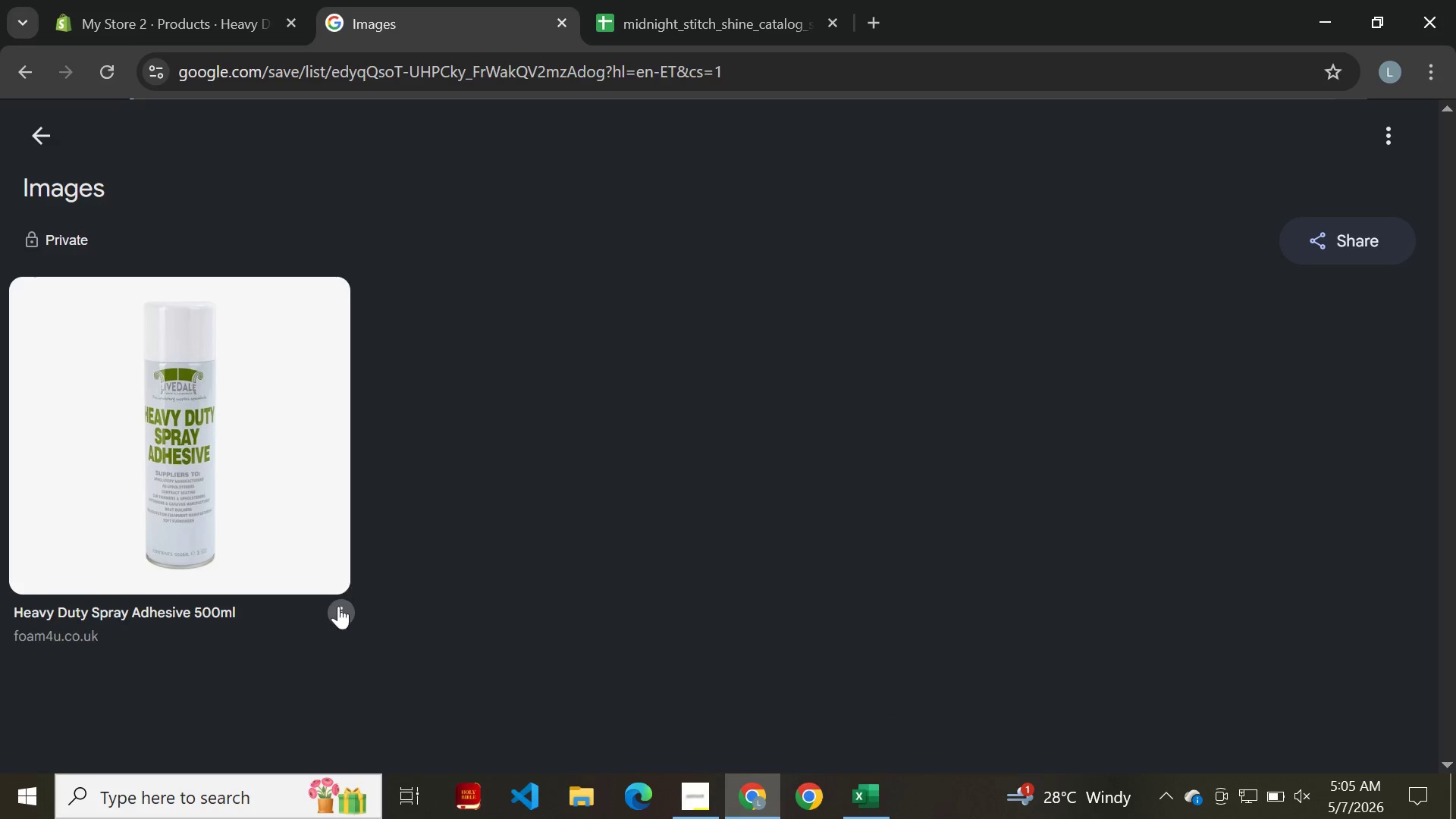 
left_click([338, 609])
 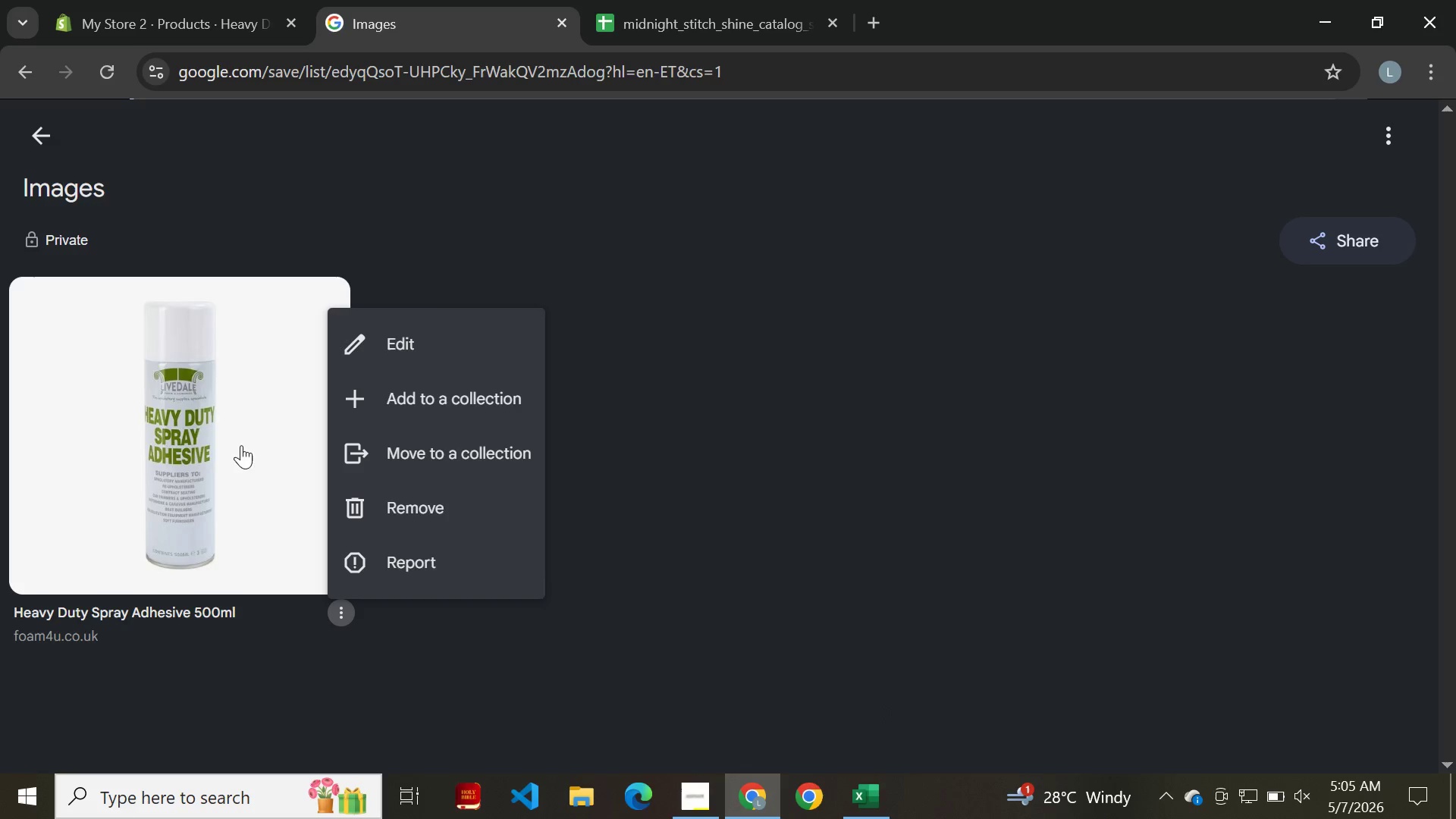 
left_click([33, 69])
 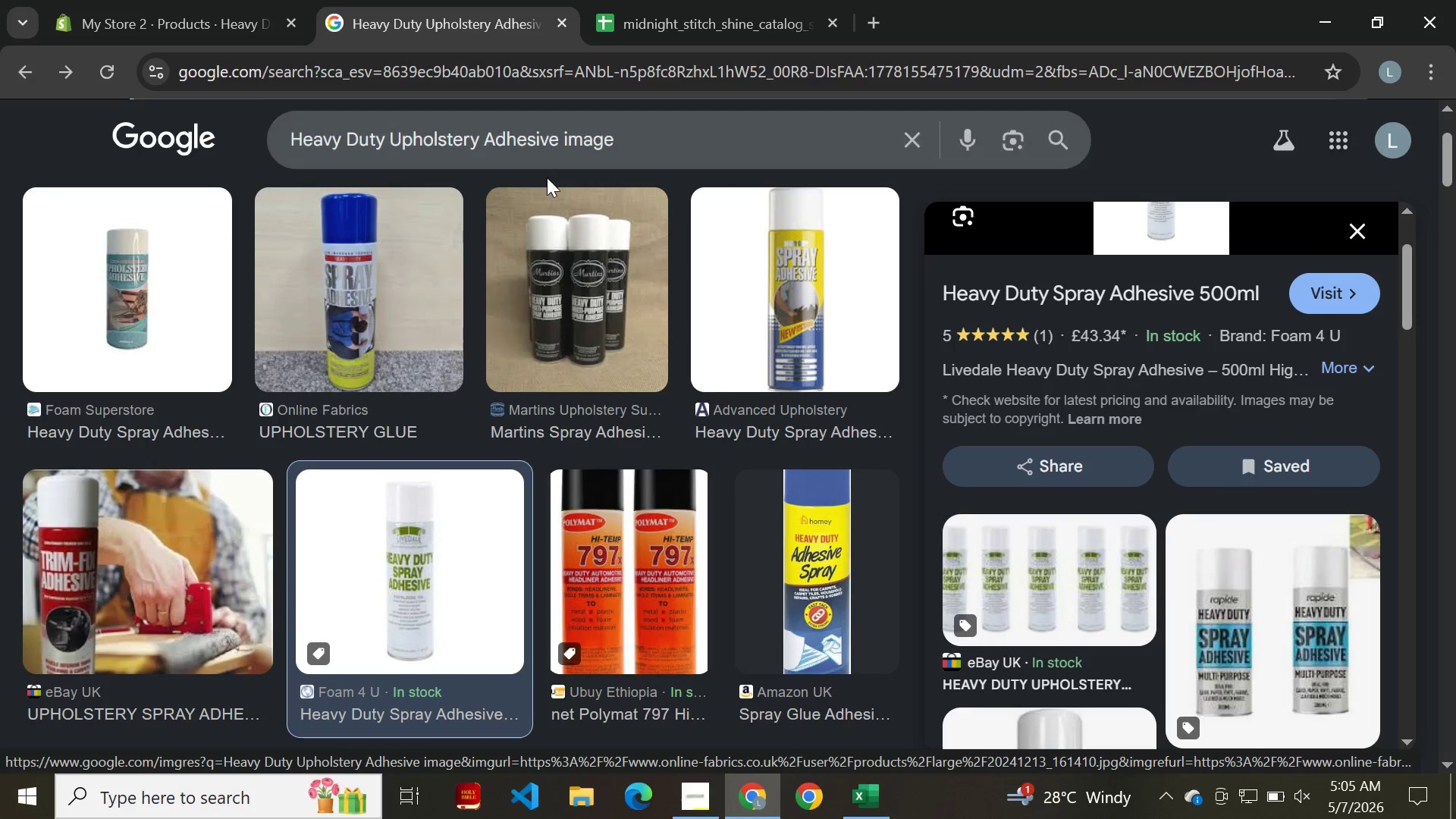 
wait(5.36)
 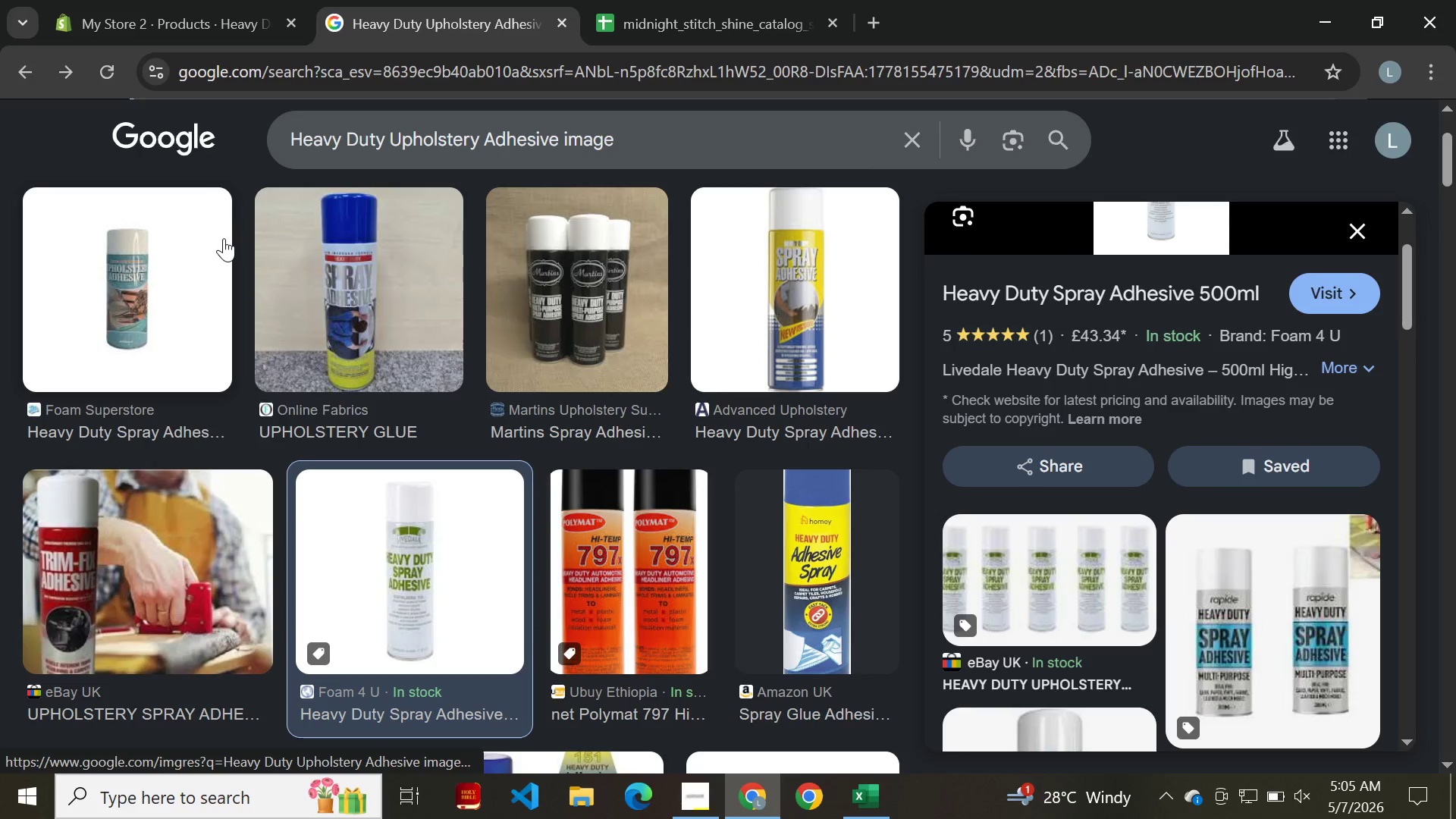 
left_click([677, 136])
 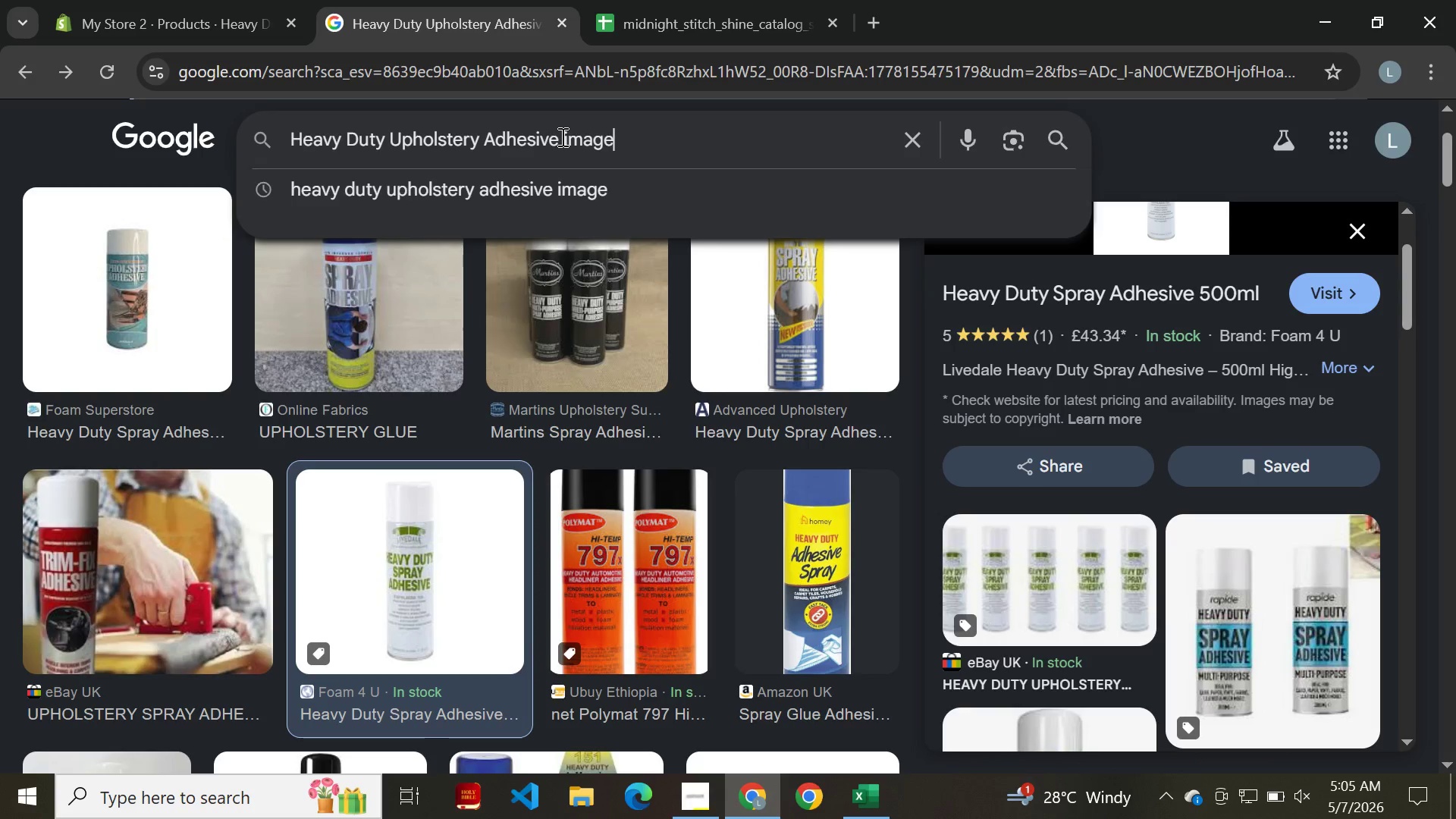 
left_click([561, 136])
 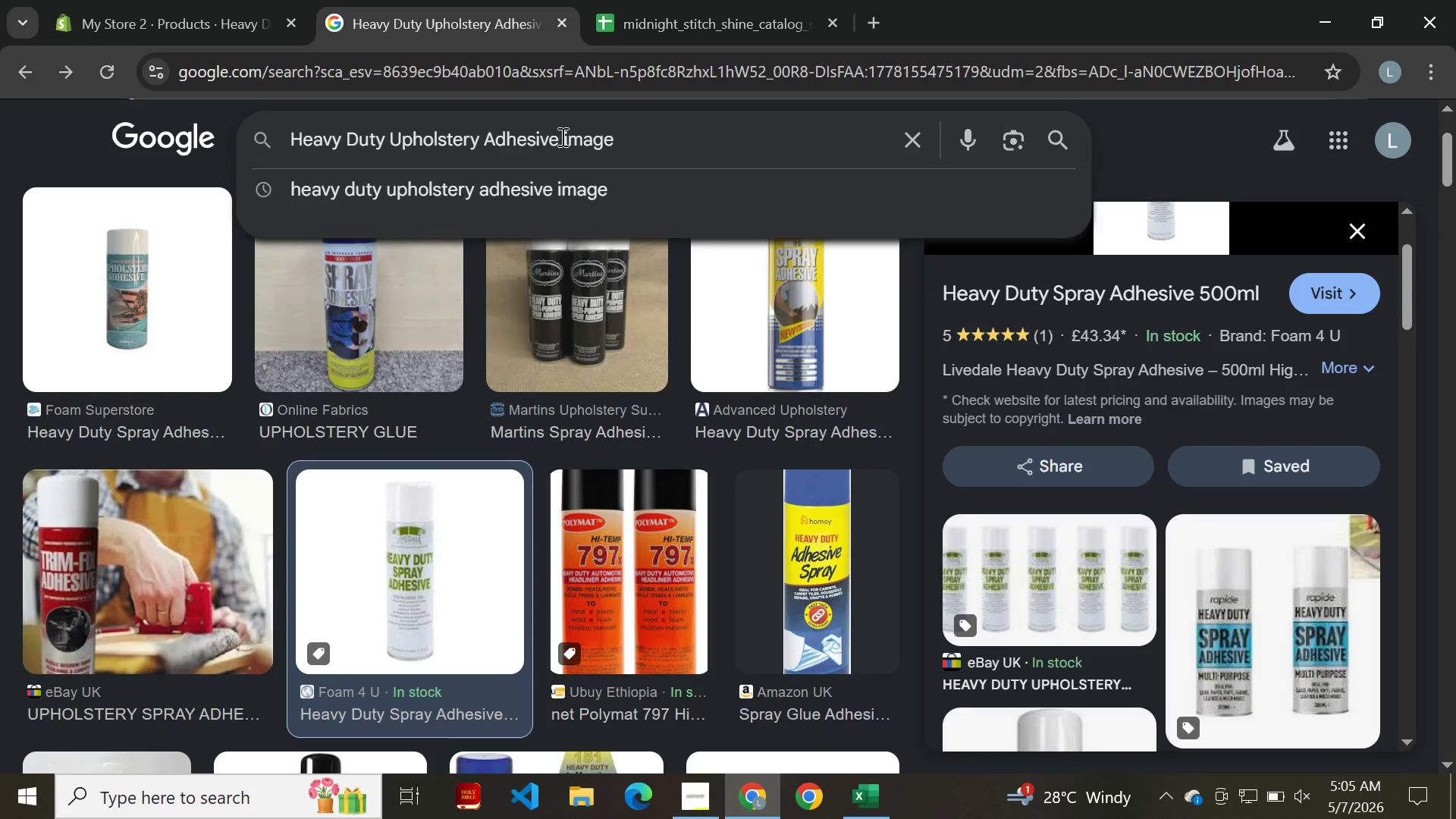 
type( downloadable )
key(Backspace)
 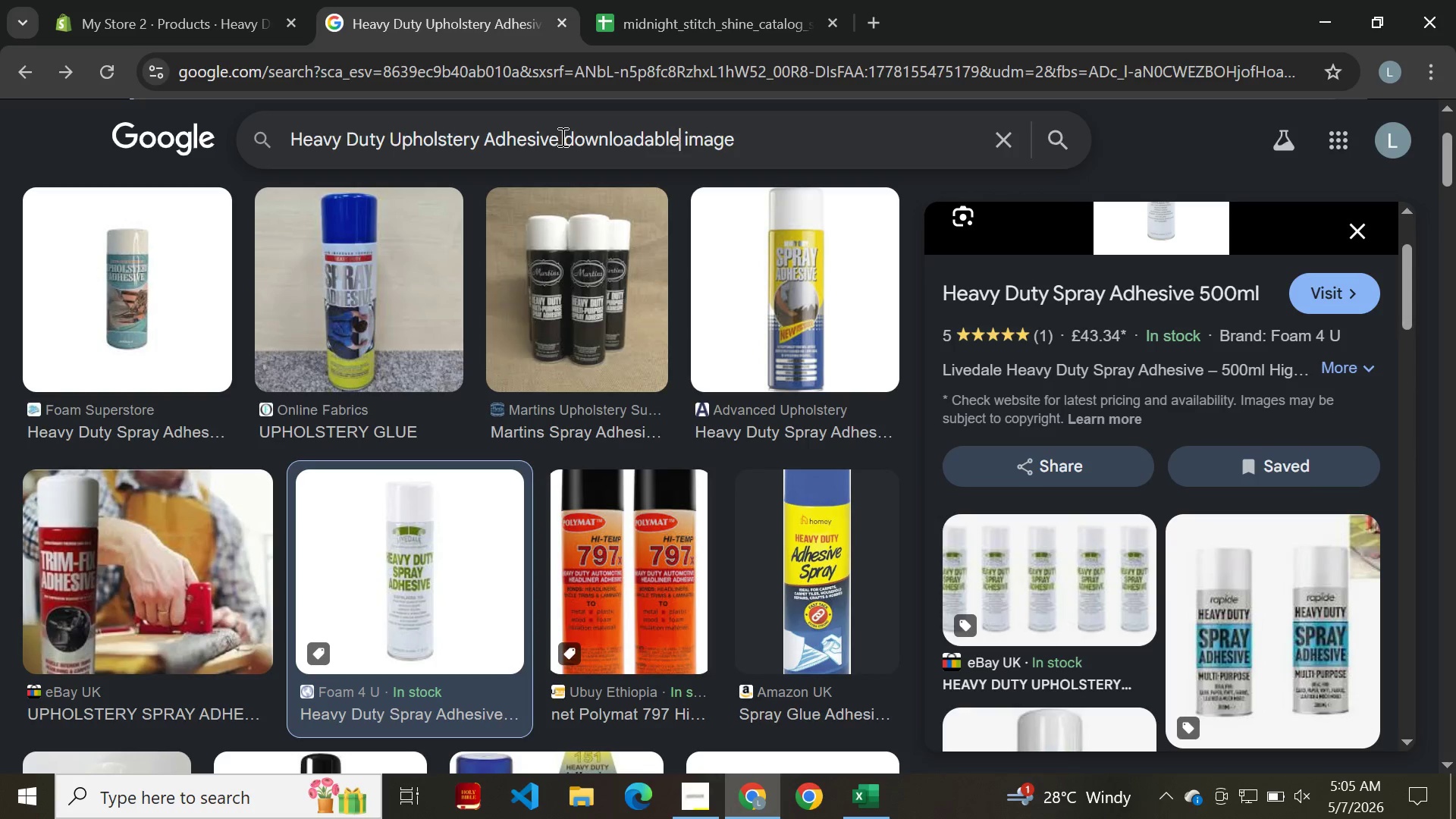 
key(Enter)
 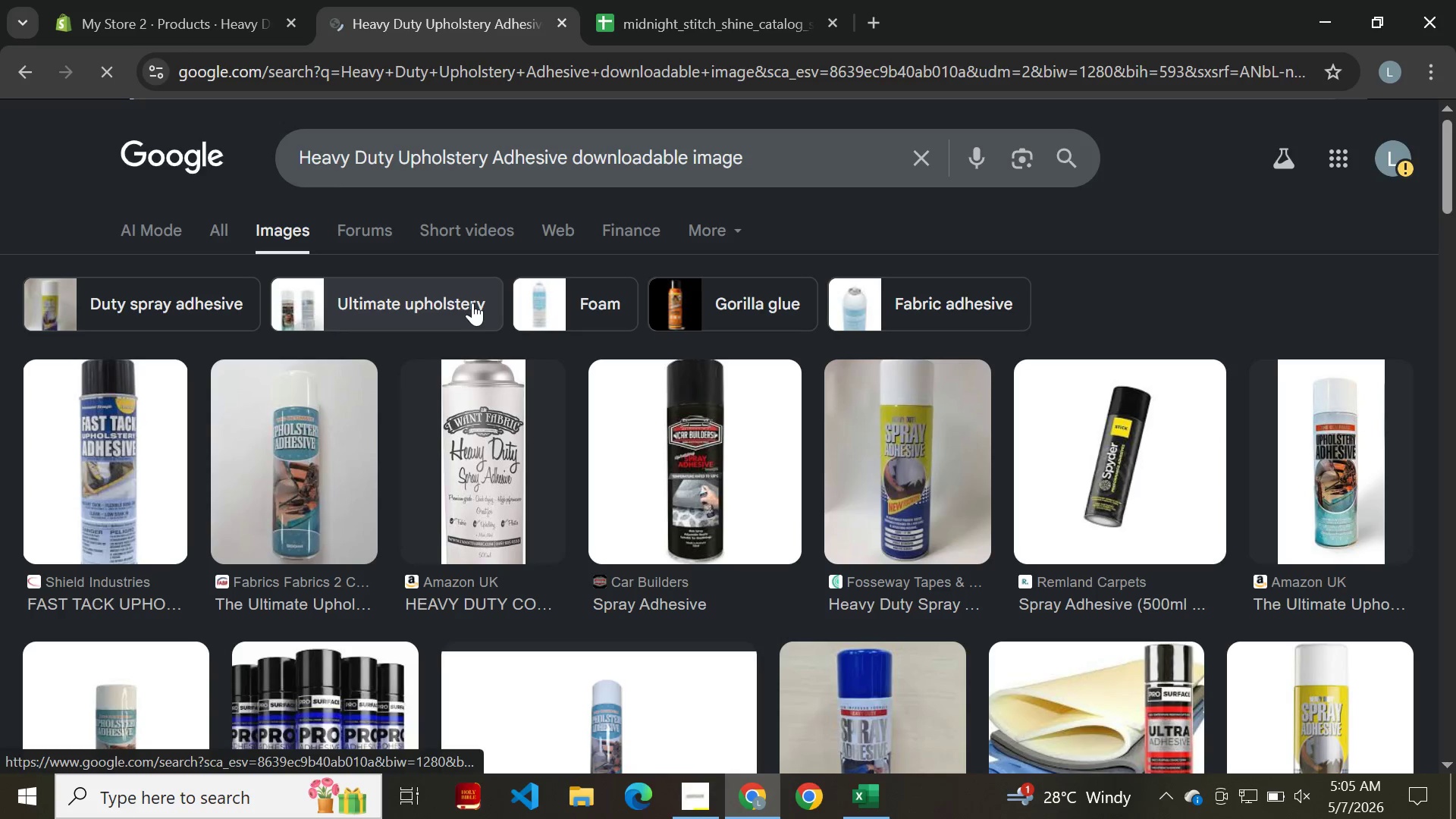 
left_click([324, 456])
 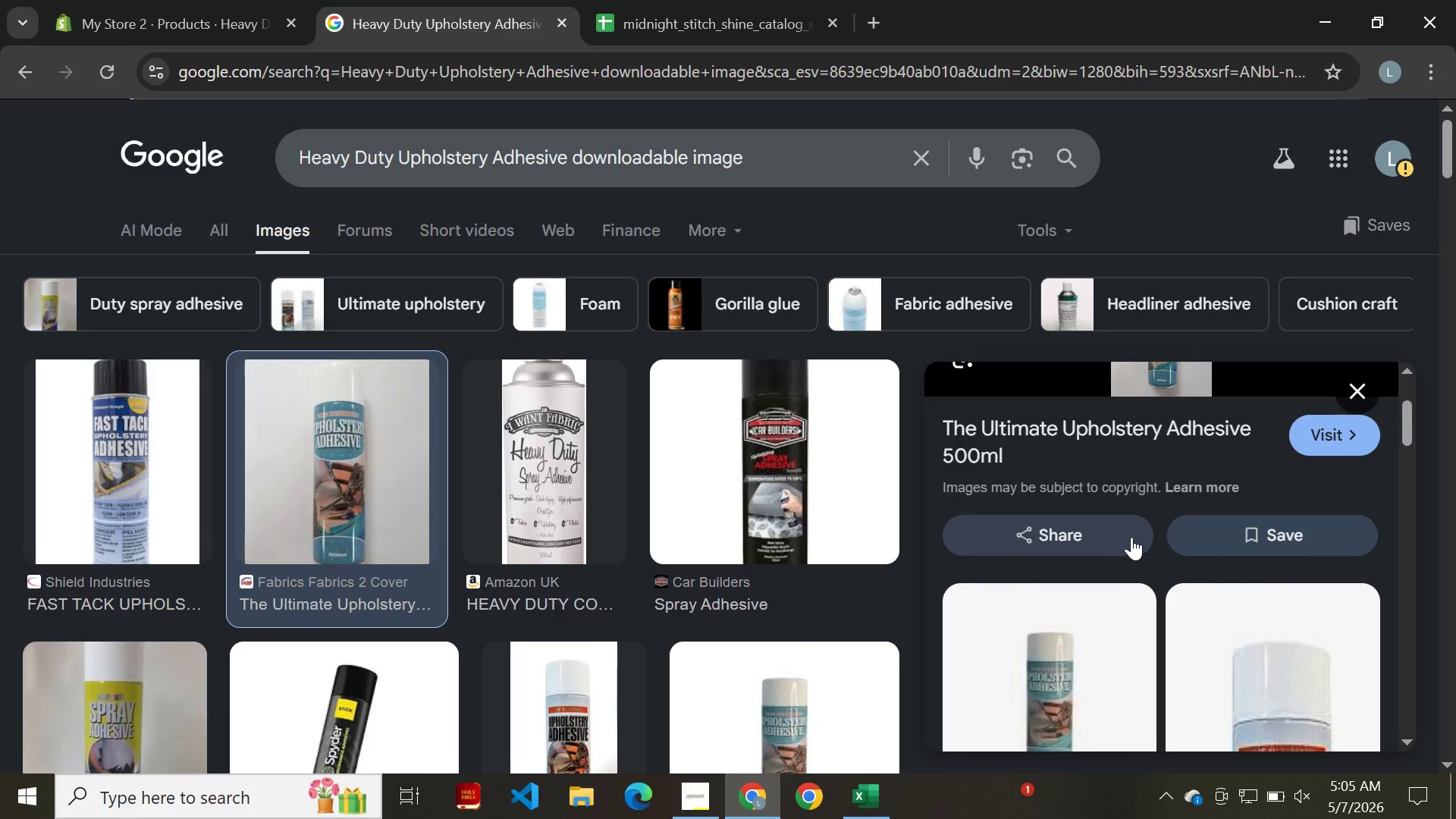 
wait(6.67)
 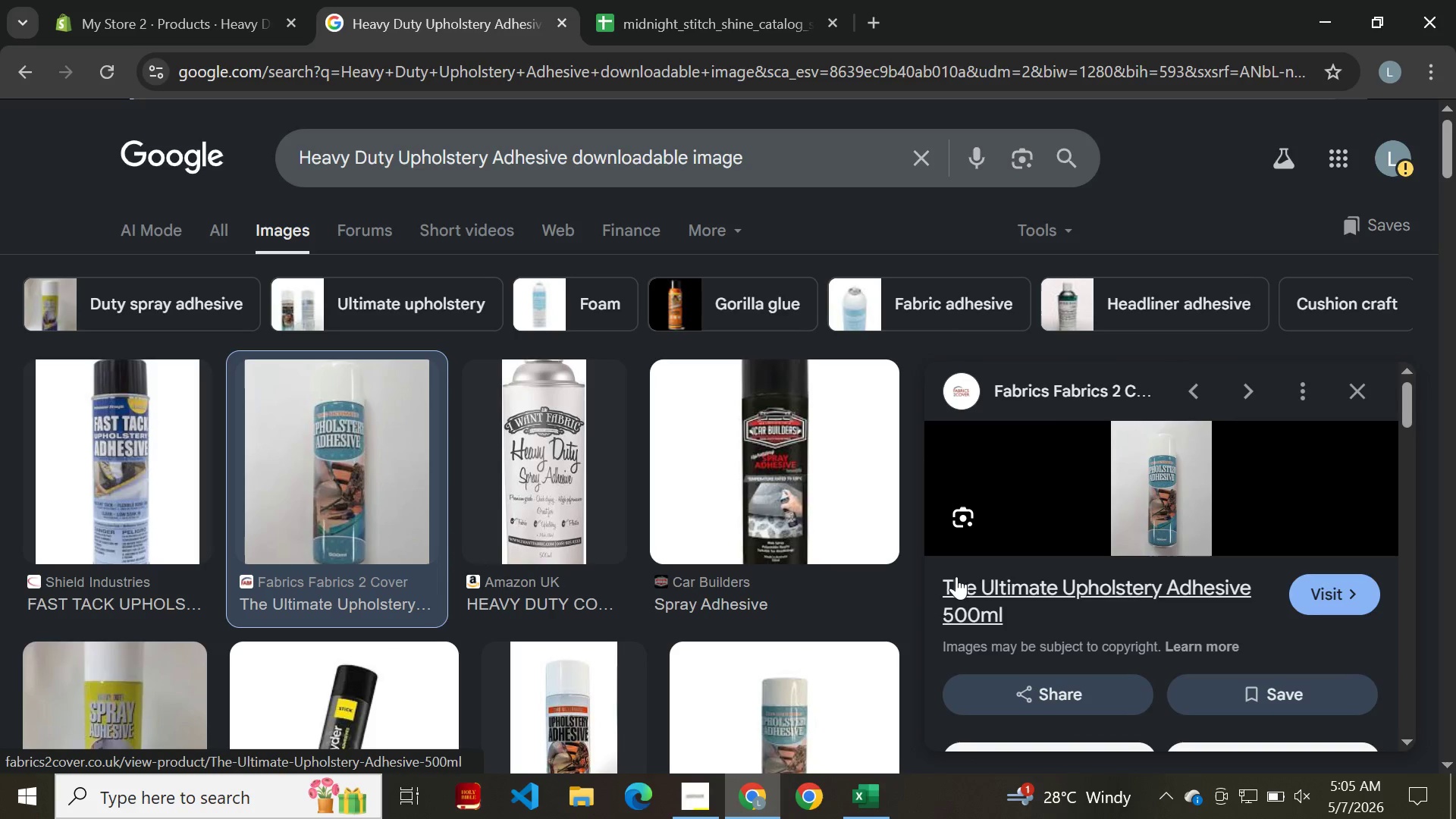 
left_click([1338, 442])
 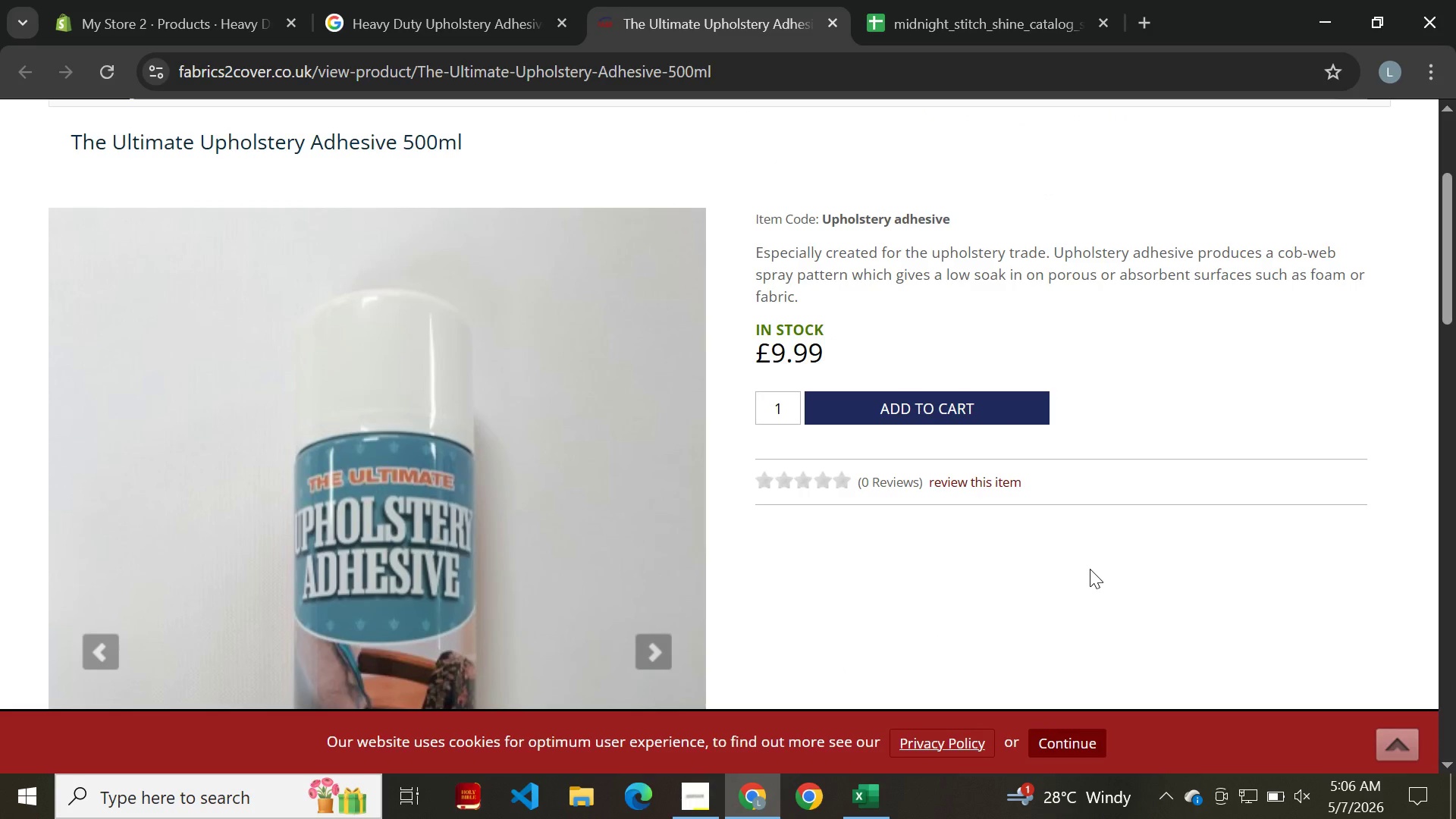 
wait(22.72)
 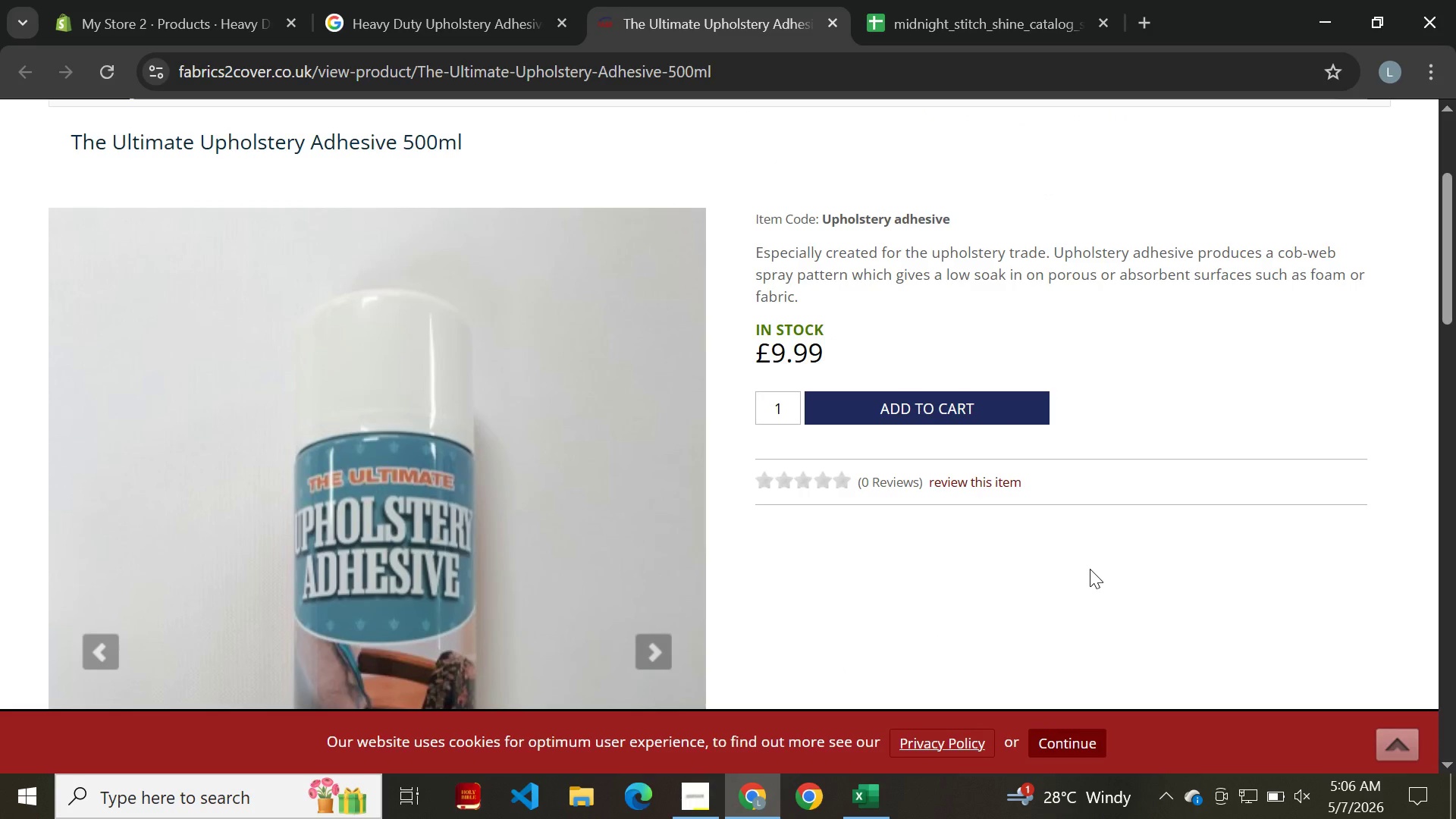 
left_click([25, 77])
 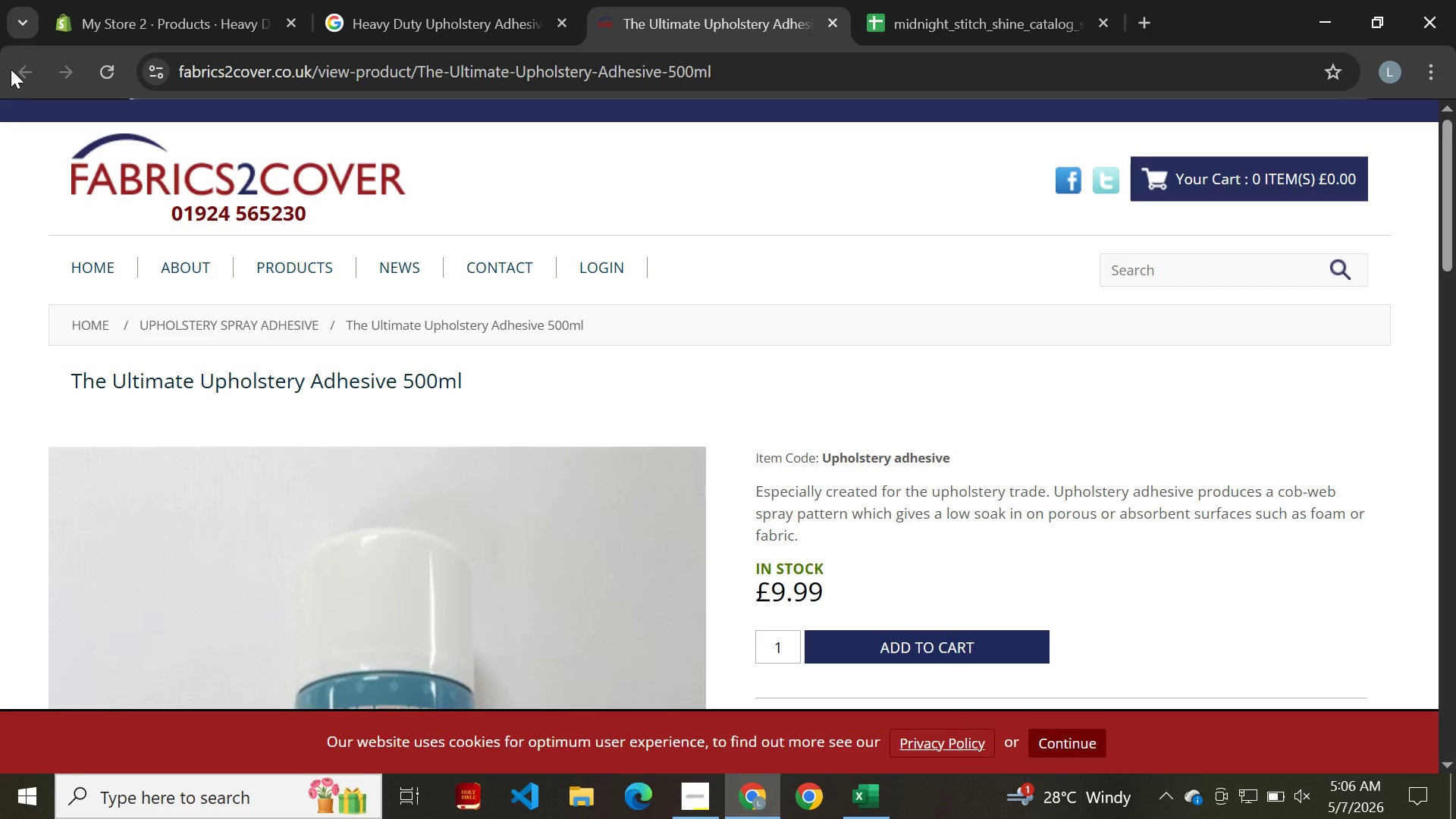 
left_click([11, 69])
 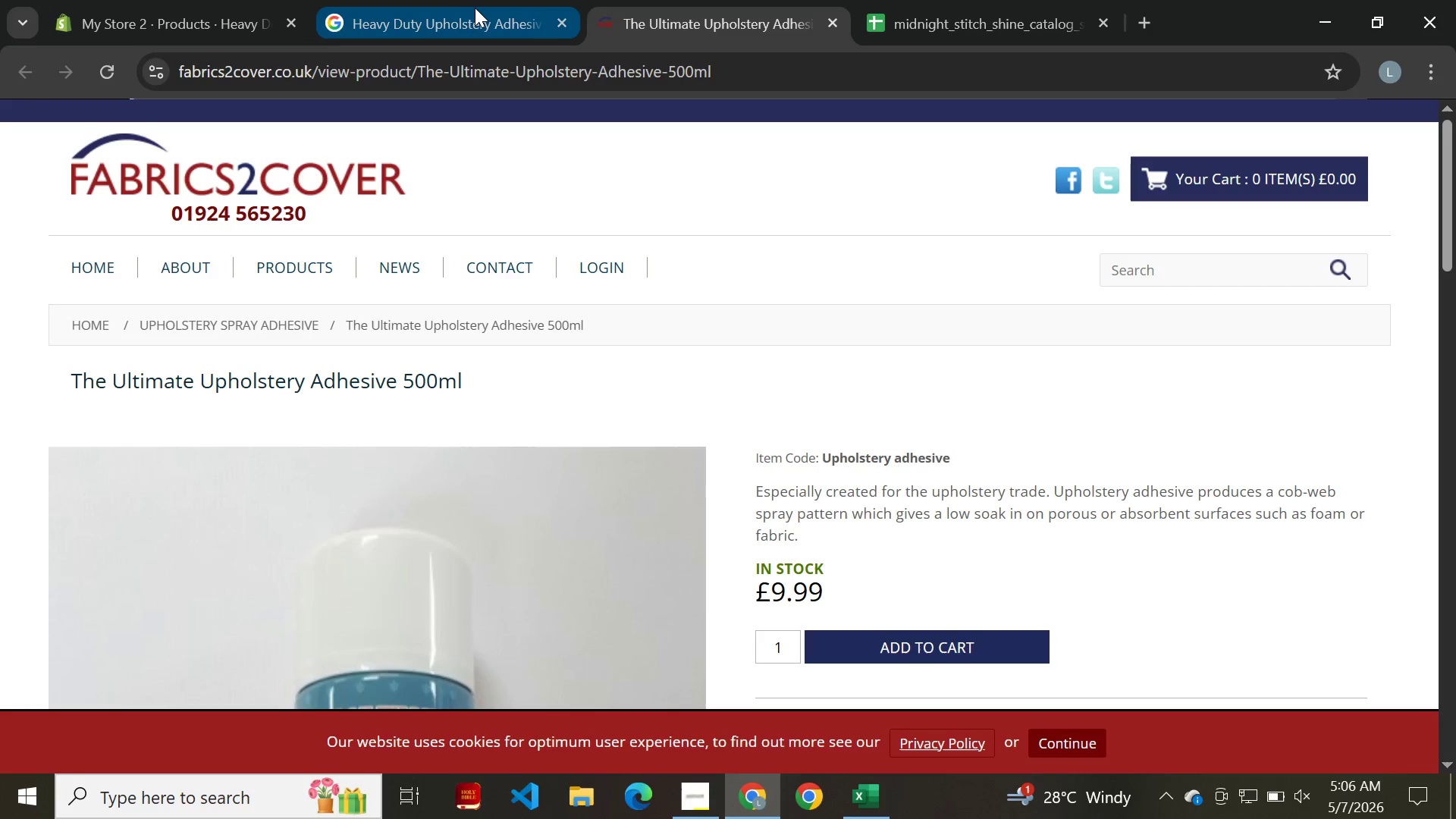 
left_click([475, 8])
 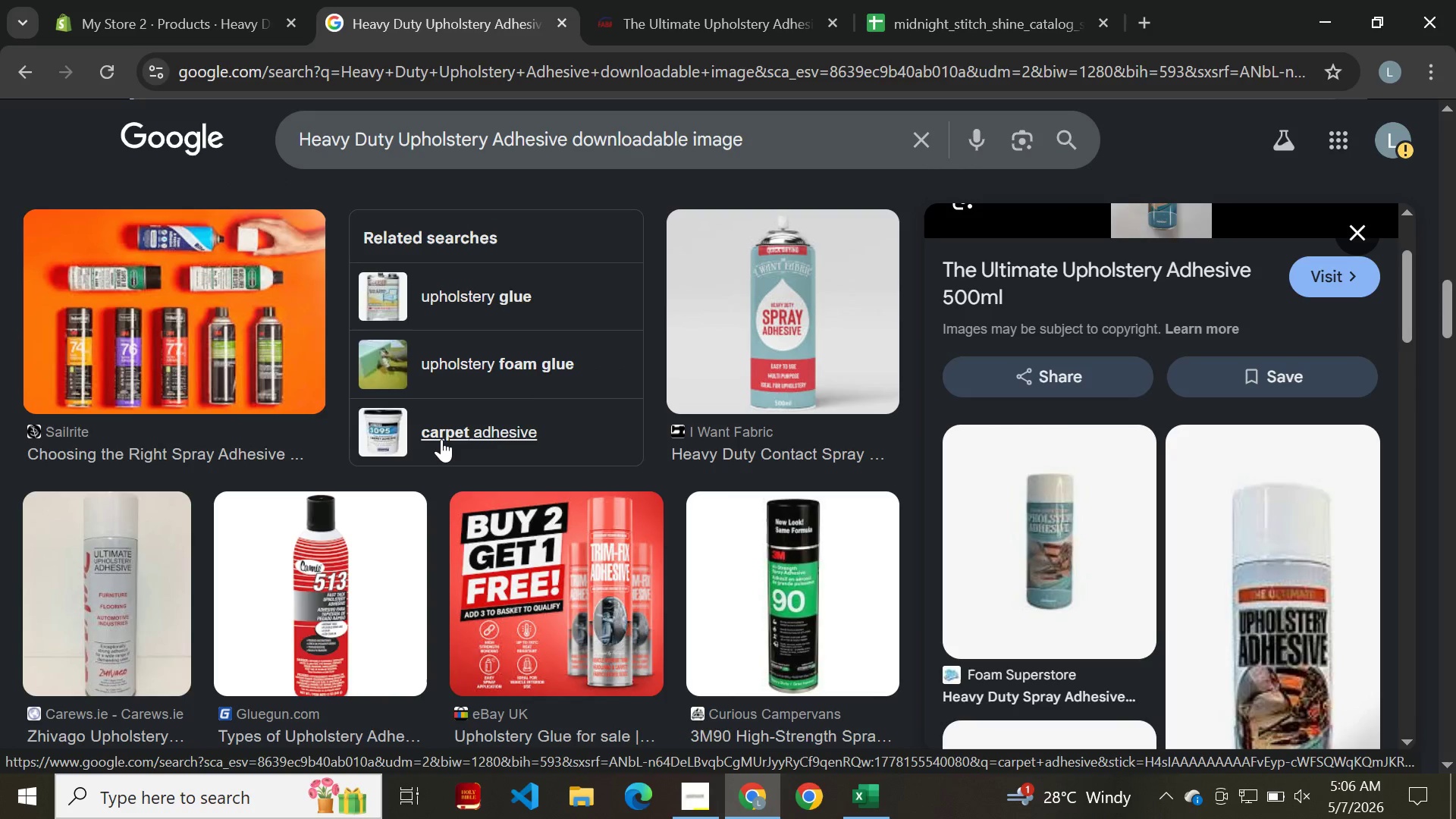 
wait(16.12)
 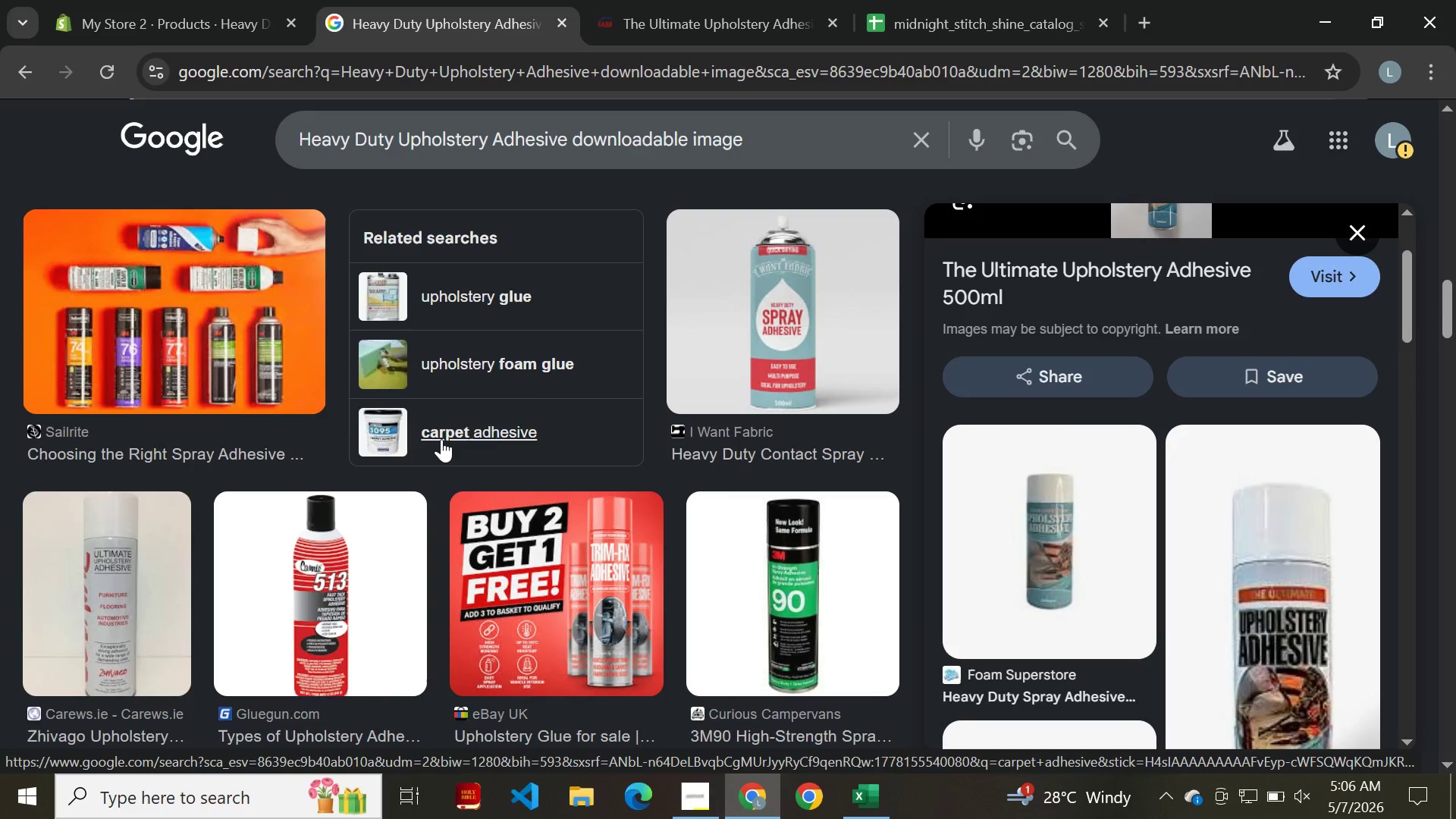 
left_click([819, 132])
 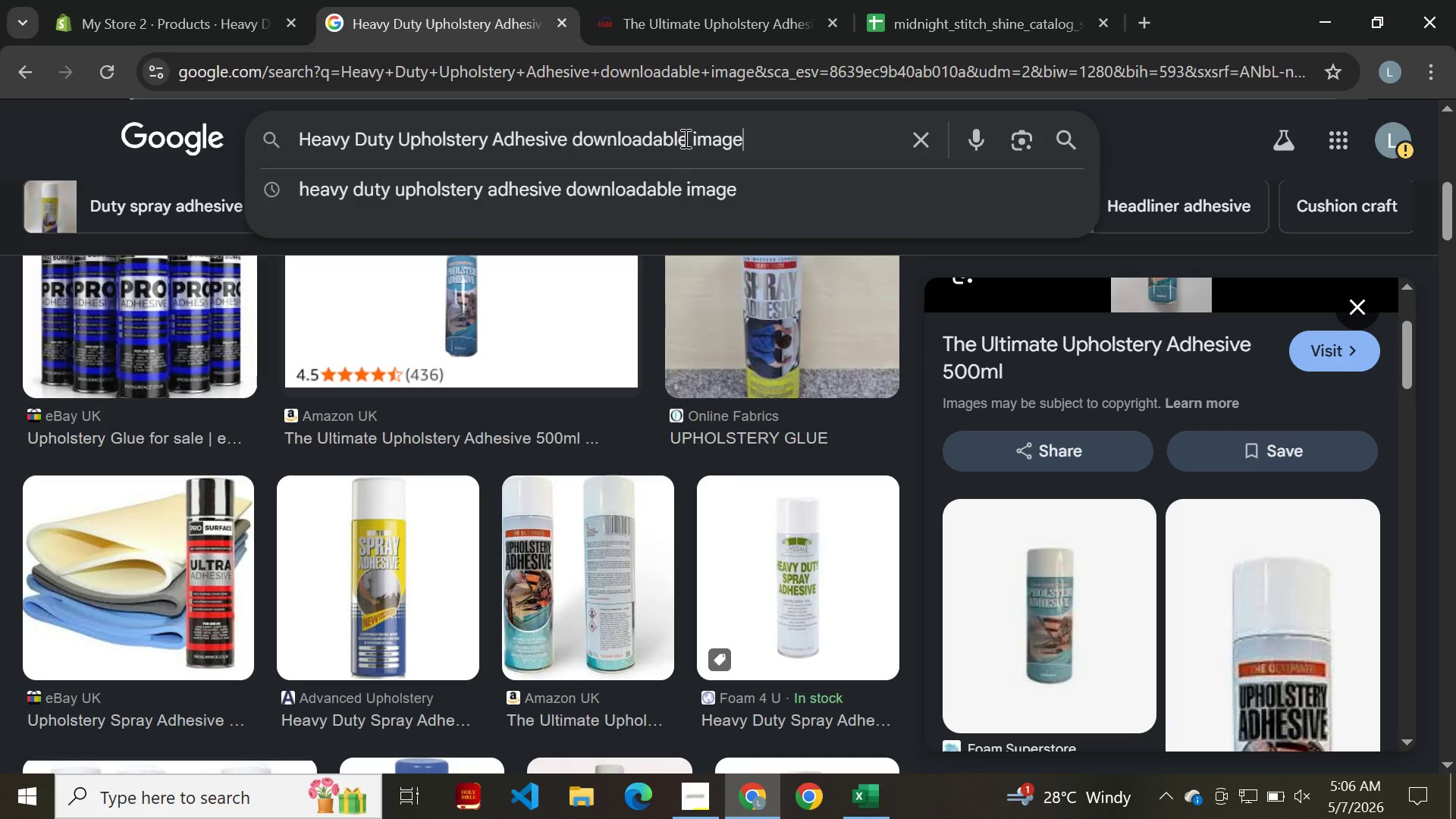 
left_click([684, 137])
 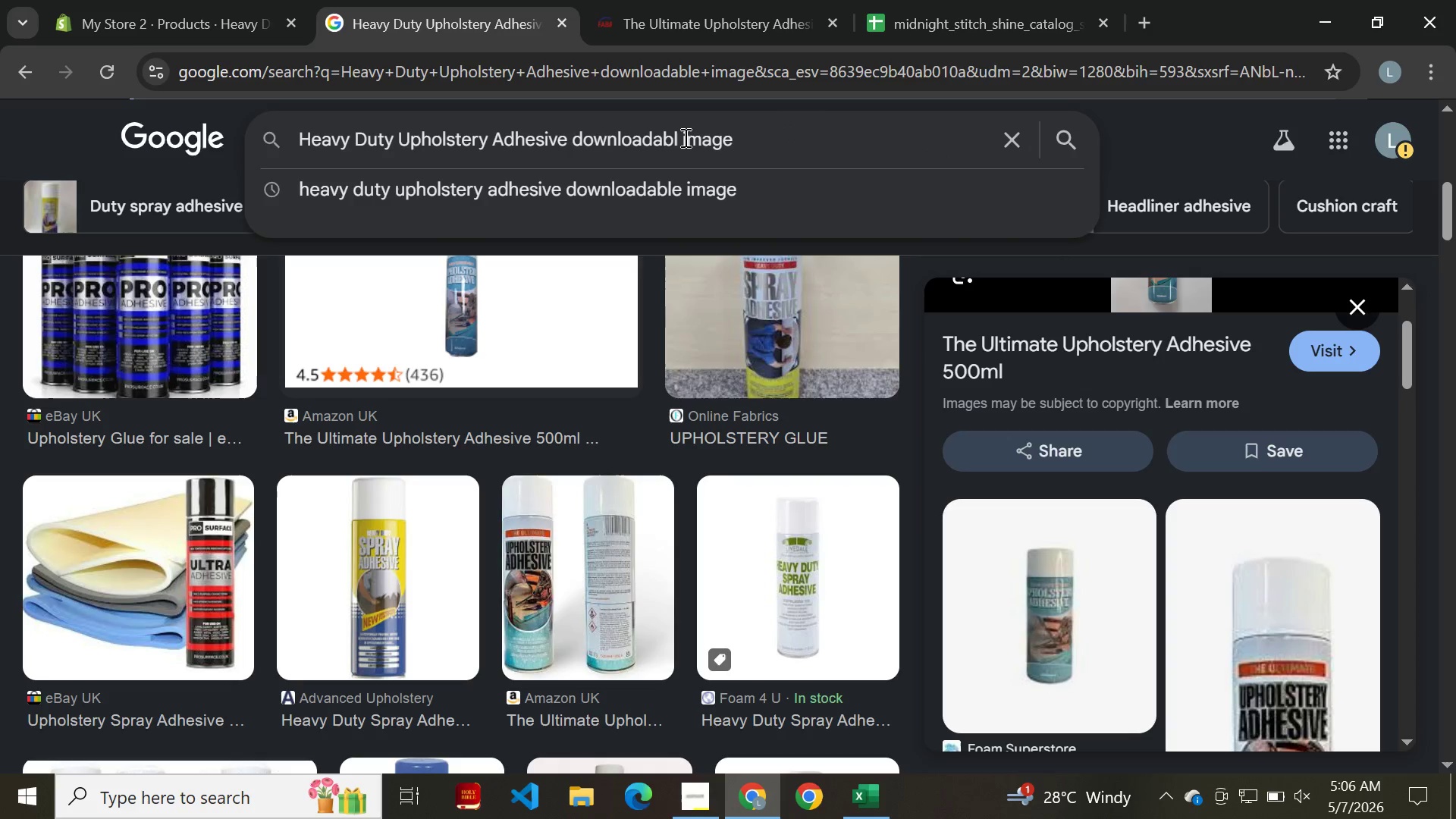 
key(Backspace)
key(Backspace)
key(Backspace)
key(Backspace)
key(Backspace)
key(Backspace)
key(Backspace)
key(Backspace)
key(Backspace)
type(instagram)
 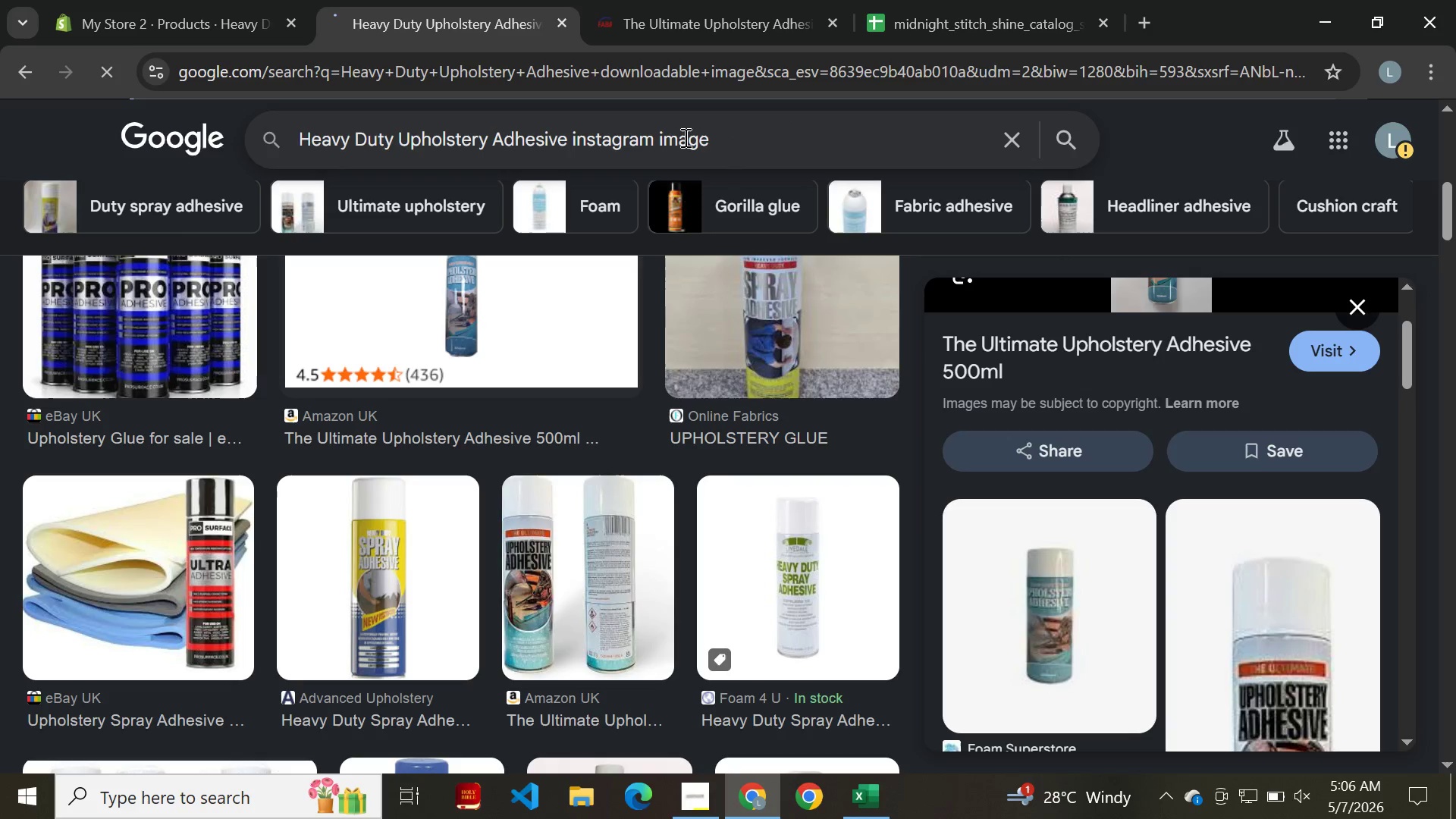 
key(Enter)
 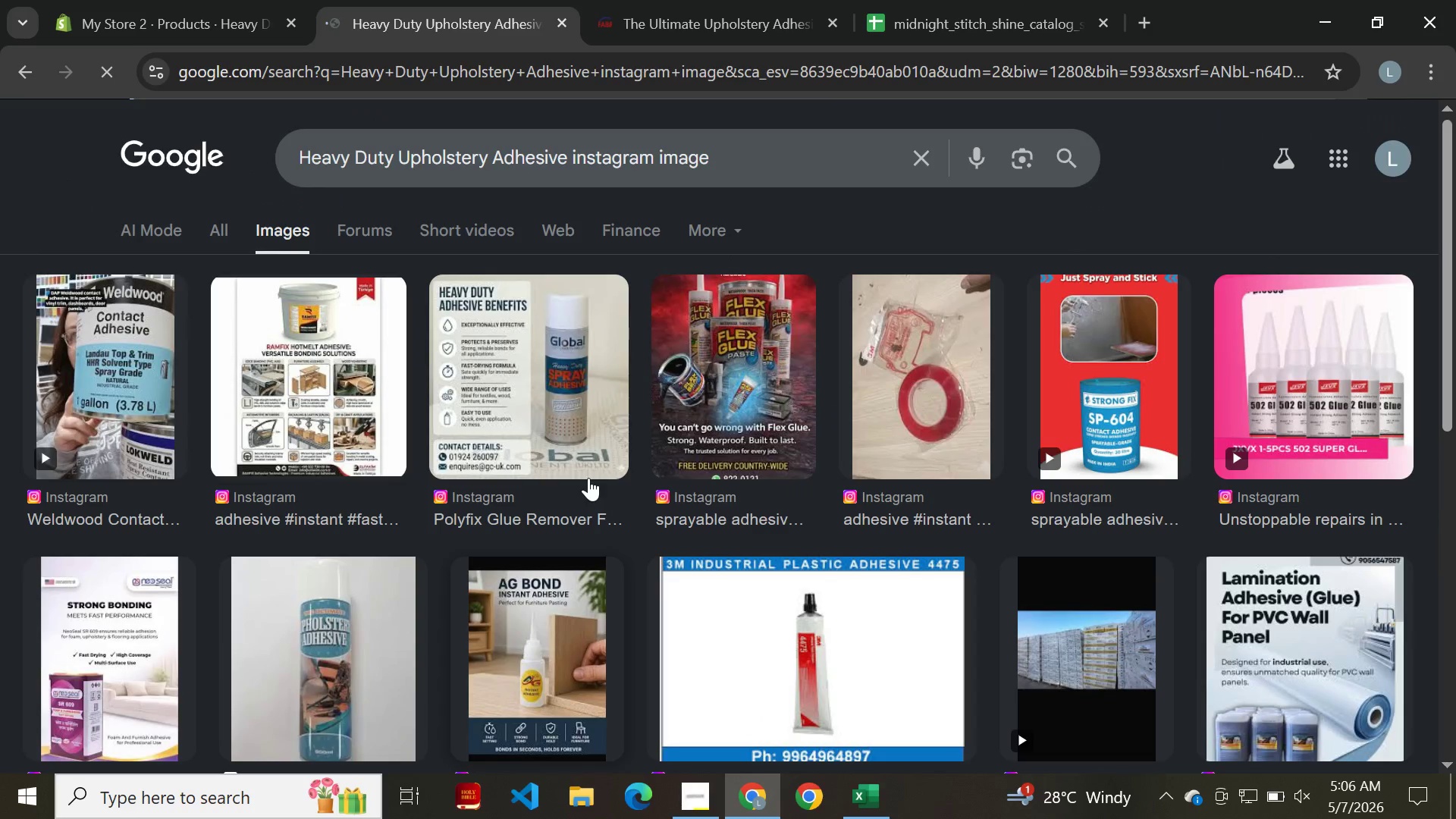 
wait(22.2)
 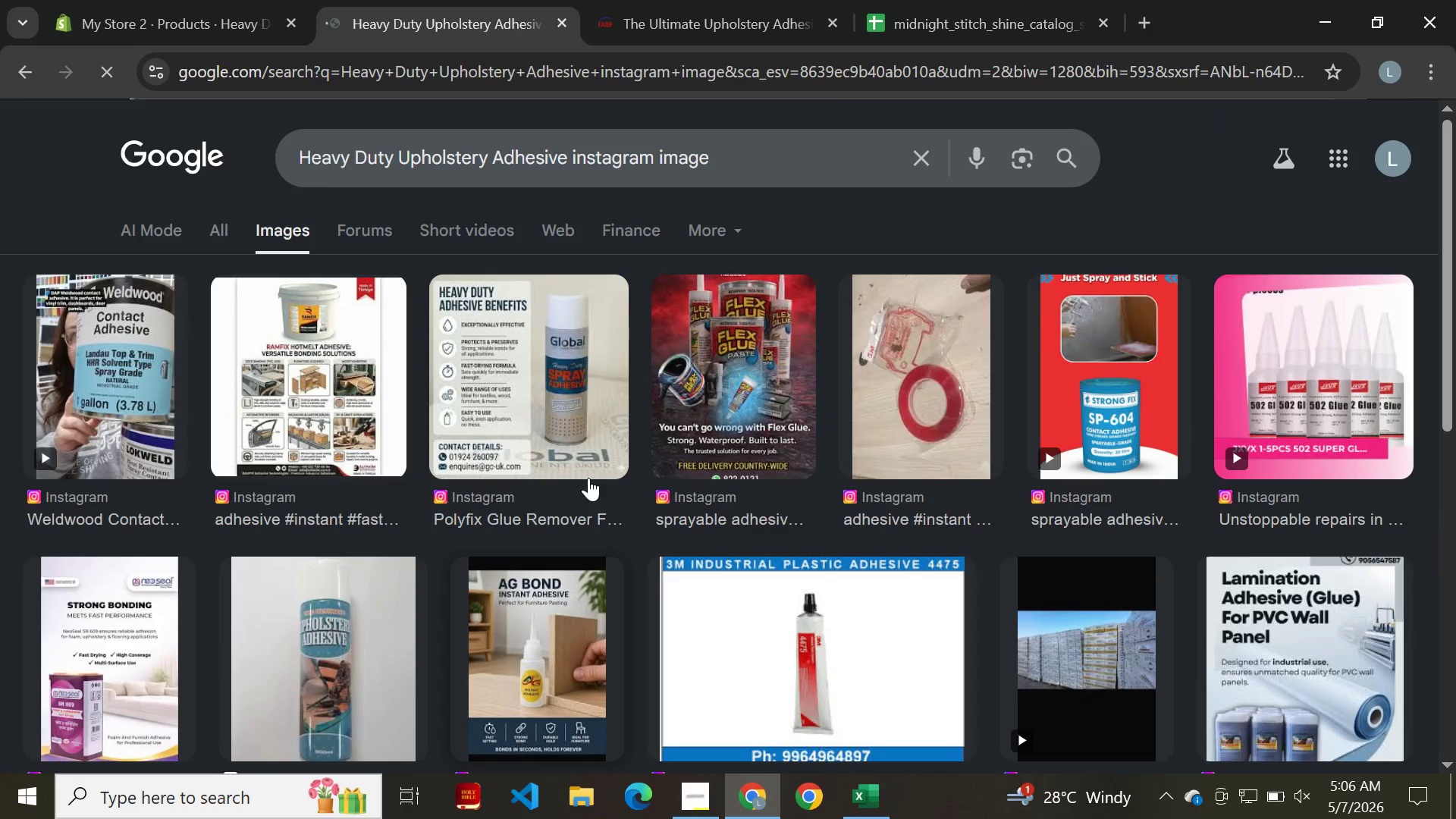 
left_click([910, 158])
 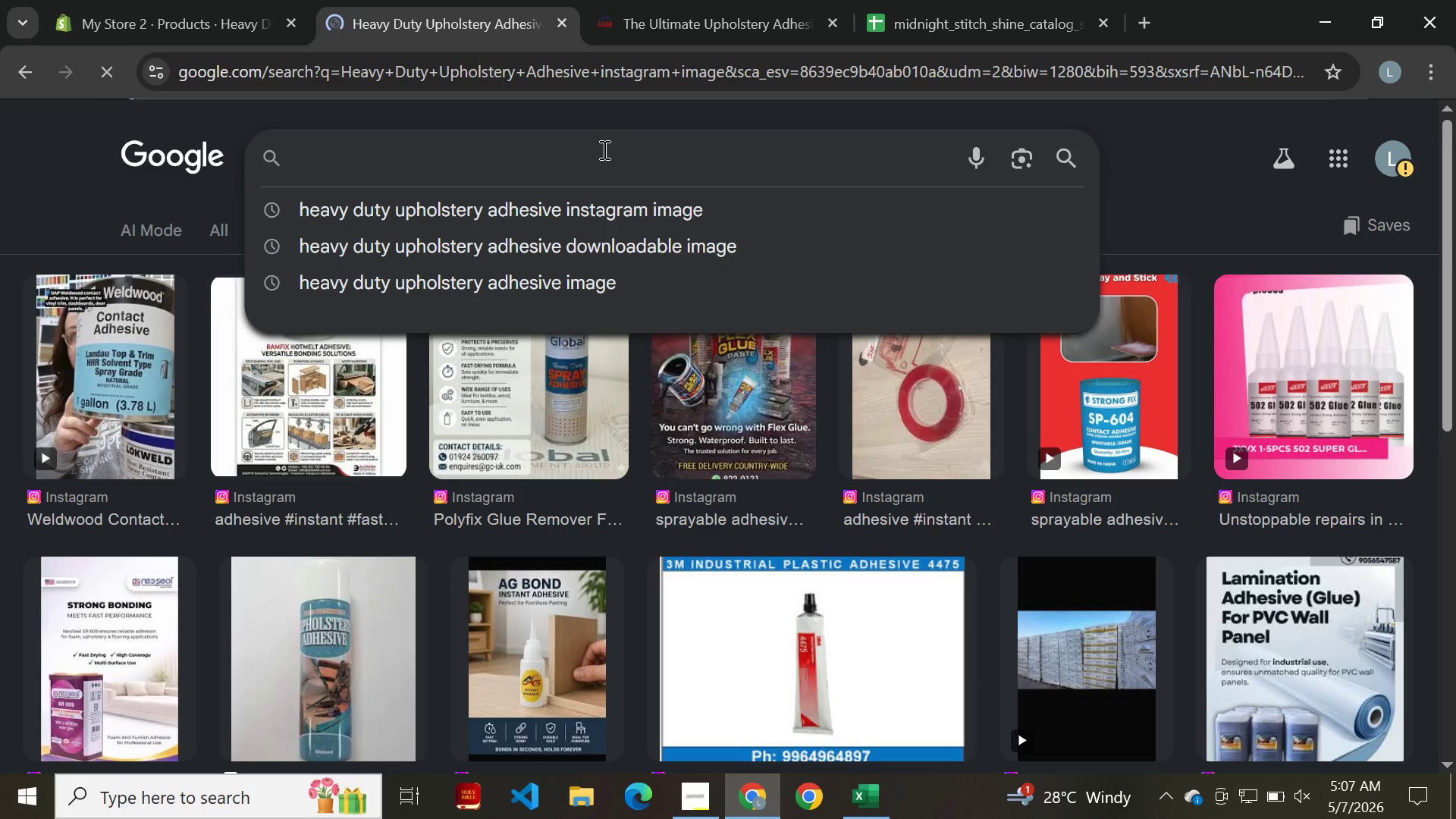 
left_click([603, 150])
 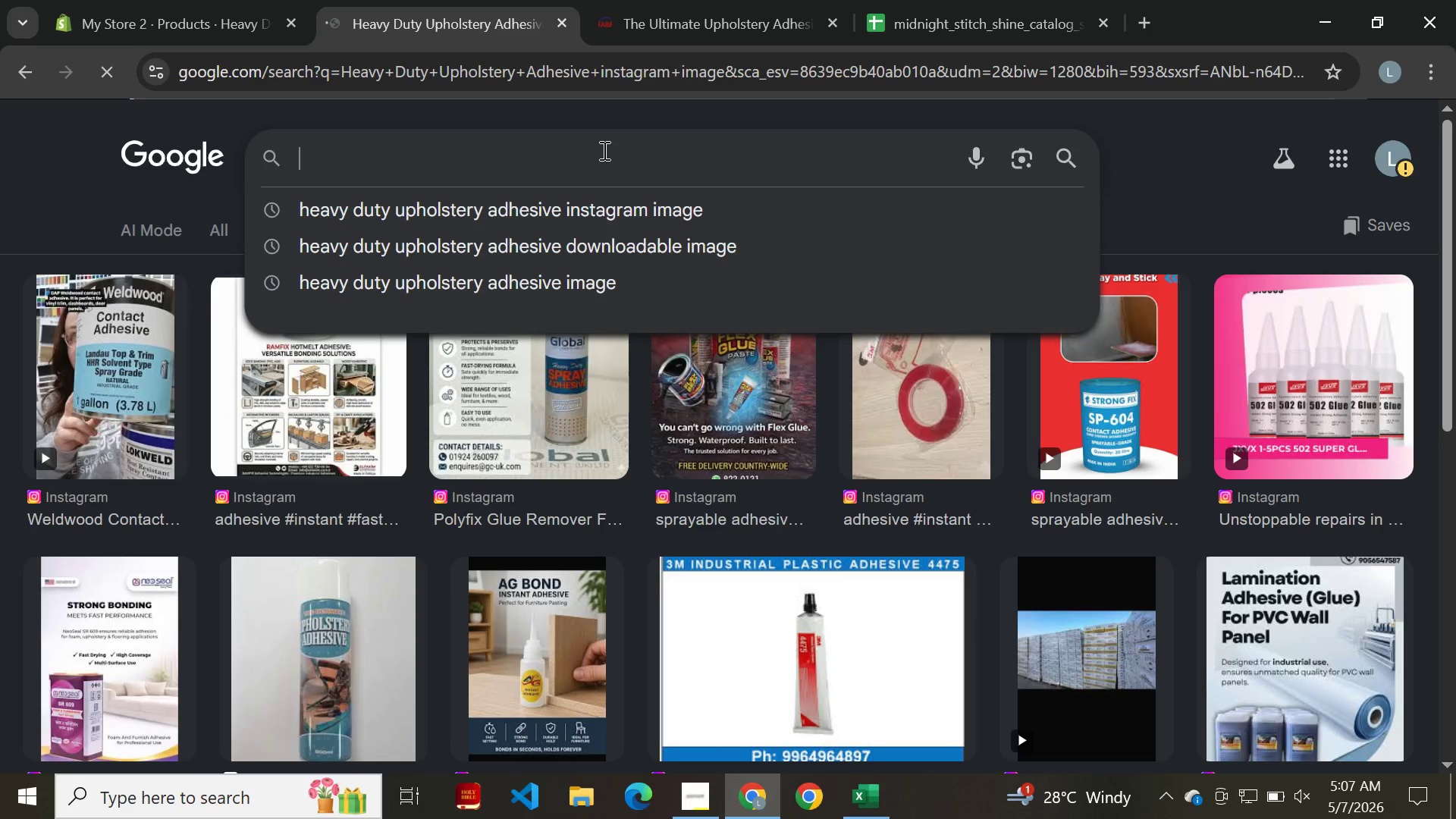 
type(unsplash)
 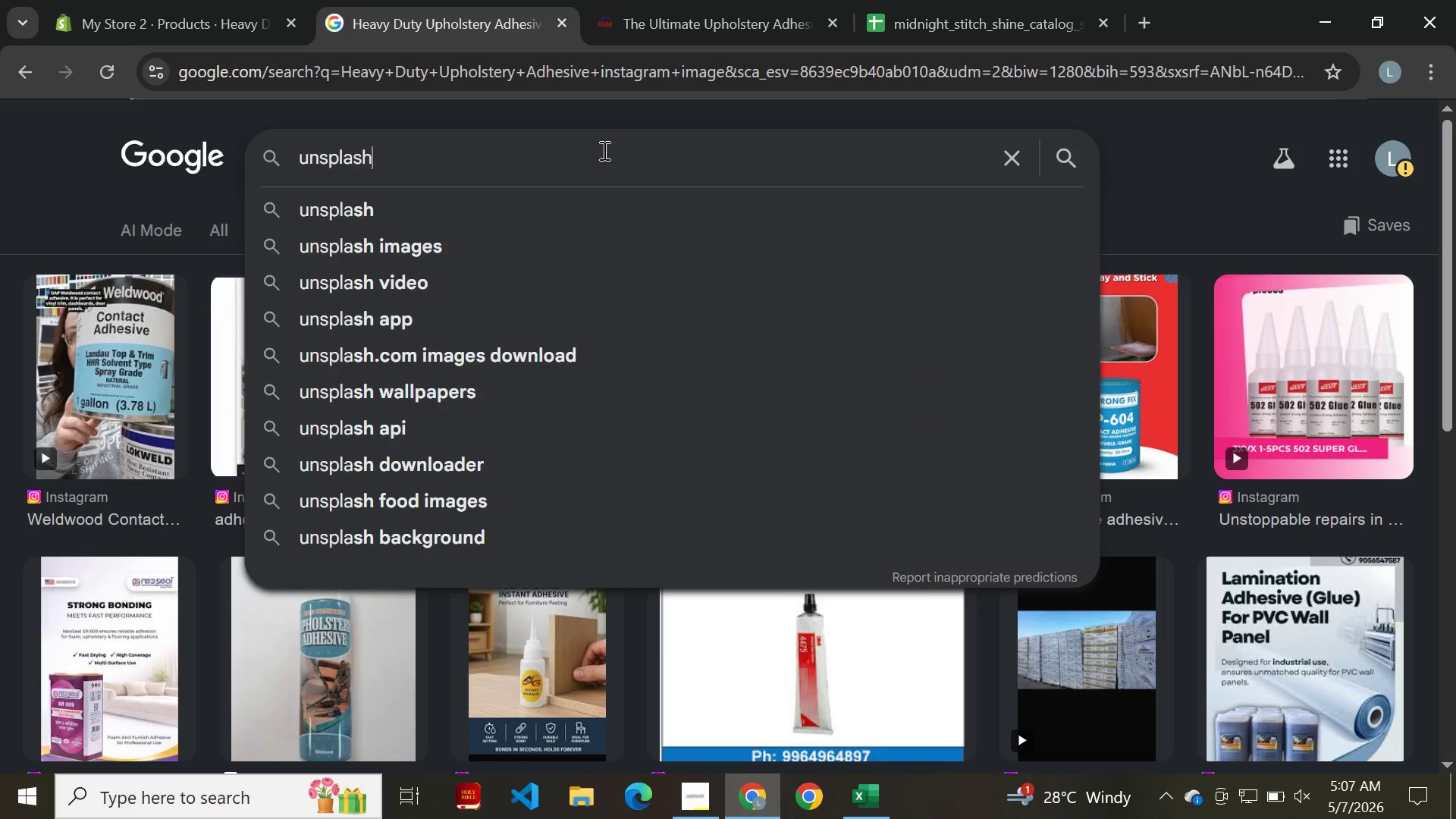 
key(Enter)
 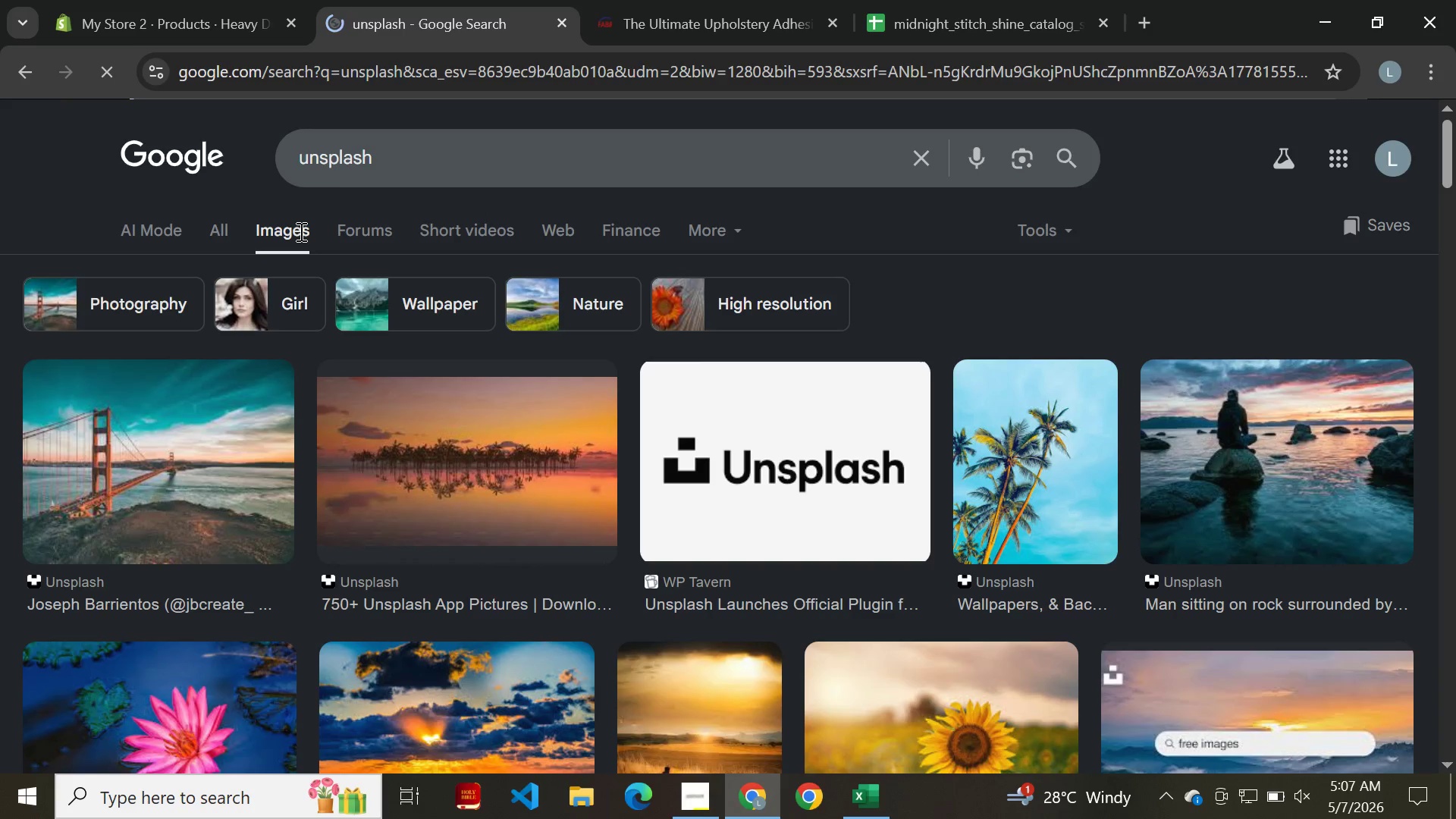 
wait(6.16)
 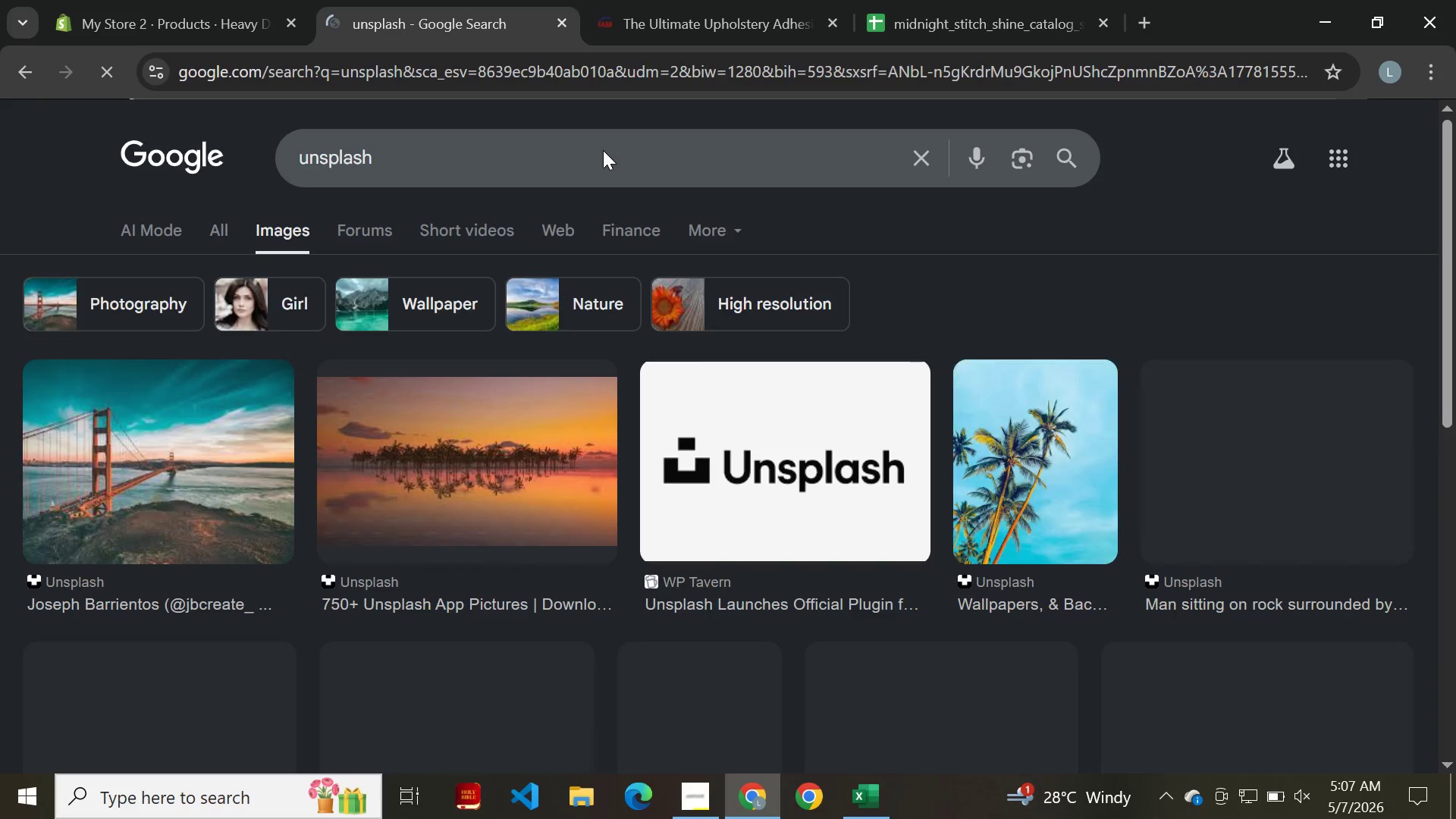 
left_click([470, 144])
 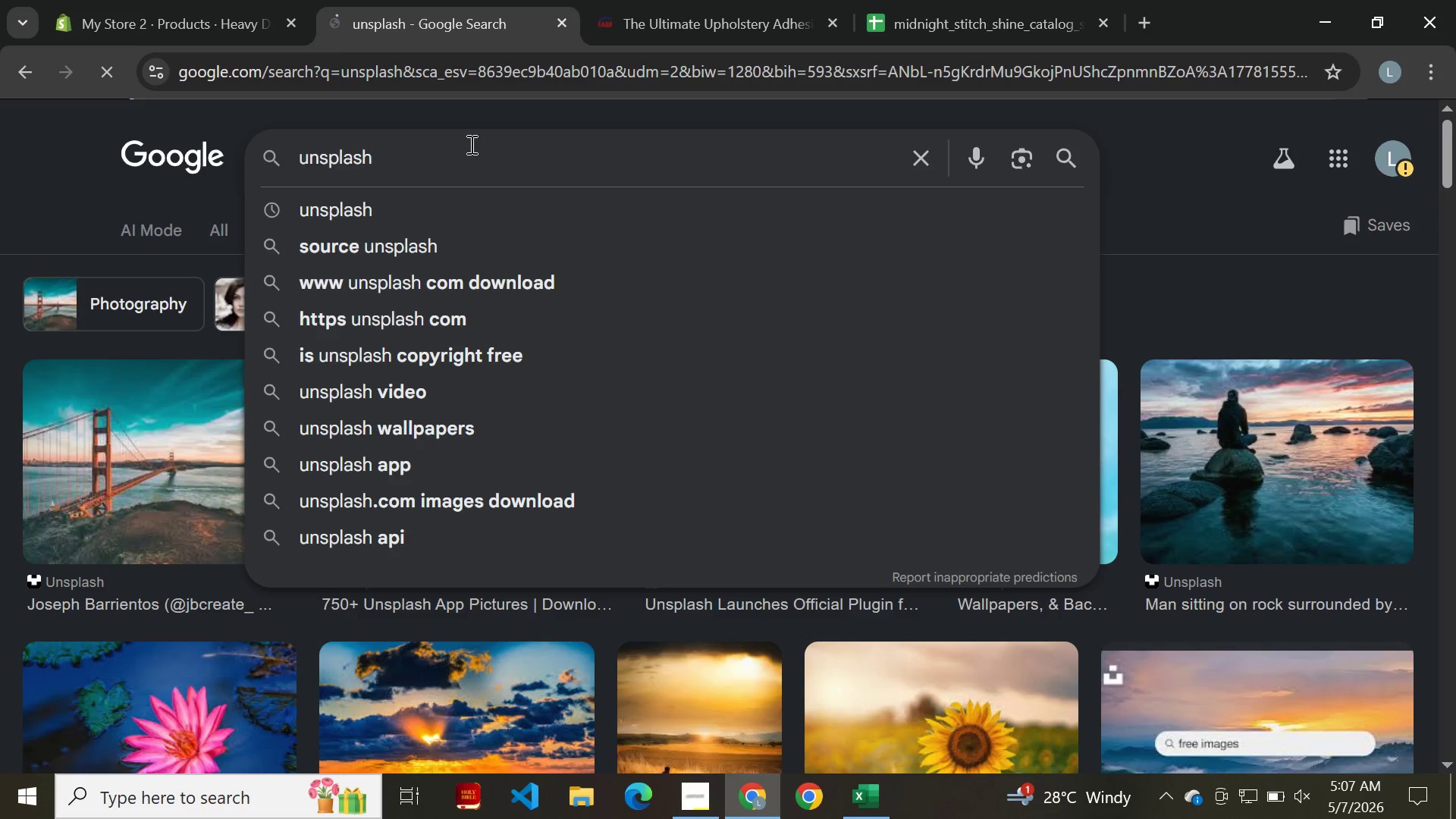 
type(.com)
 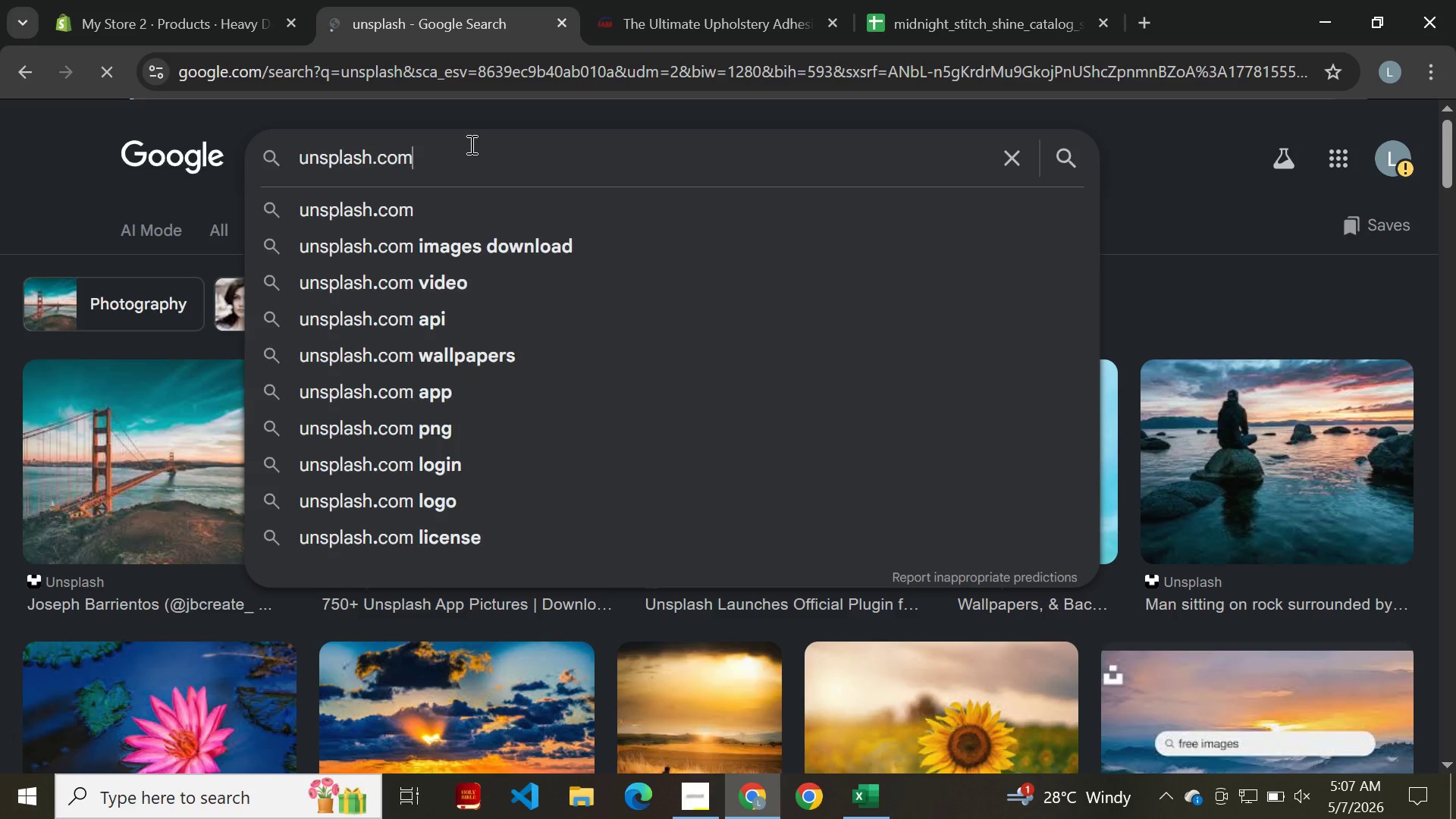 
key(Enter)
 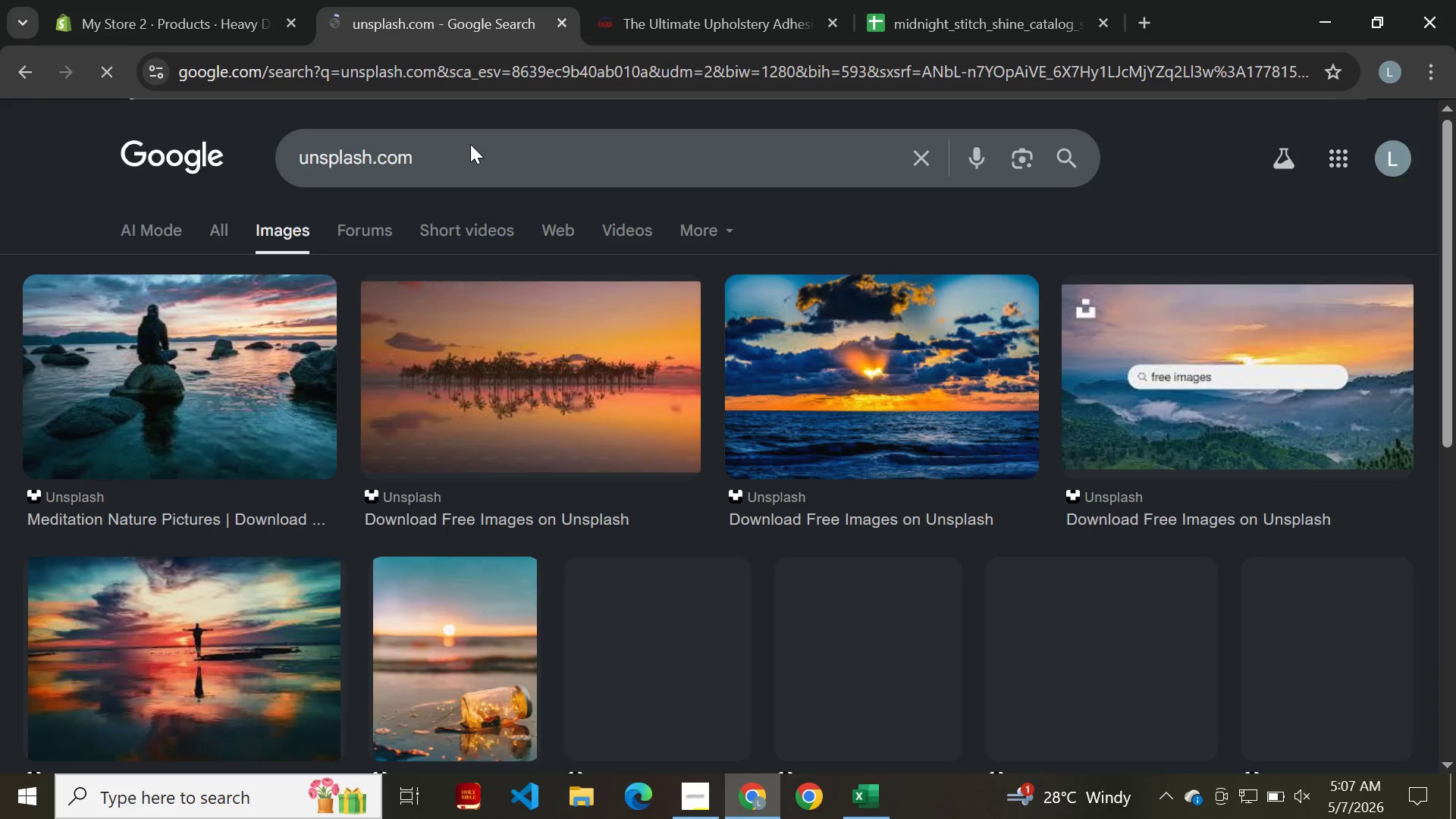 
left_click([470, 144])
 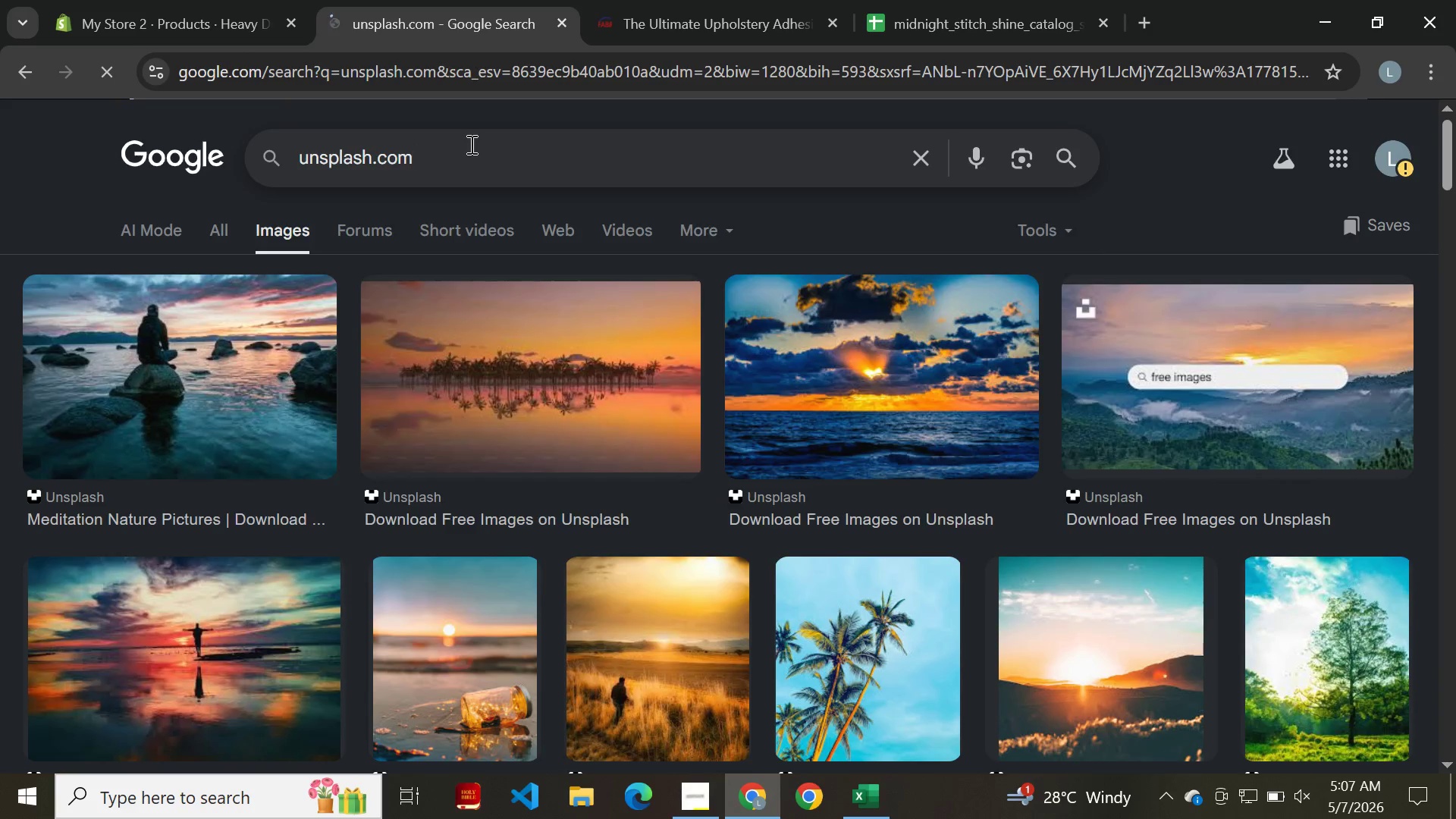 
left_click([52, 492])
 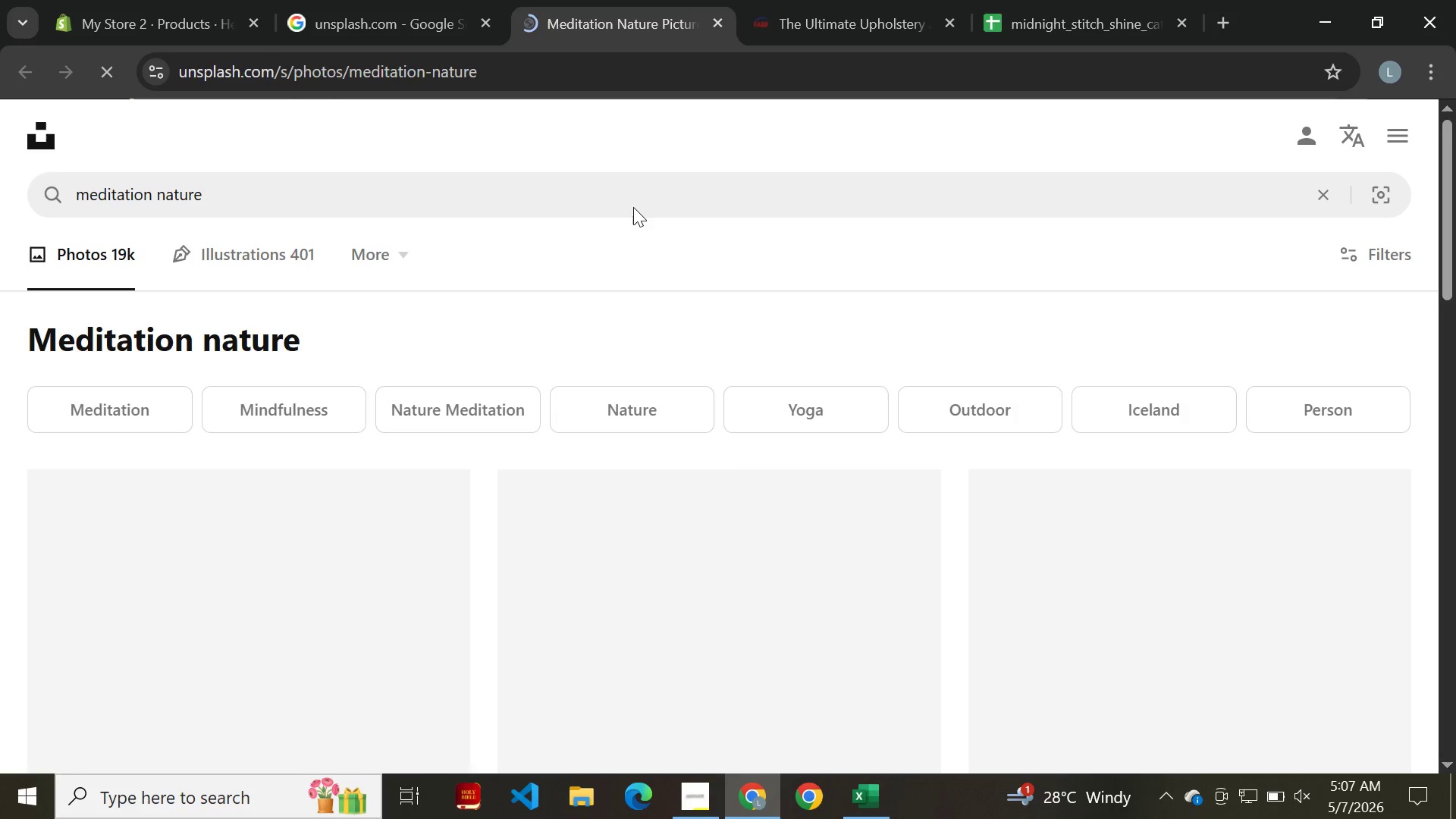 
wait(6.22)
 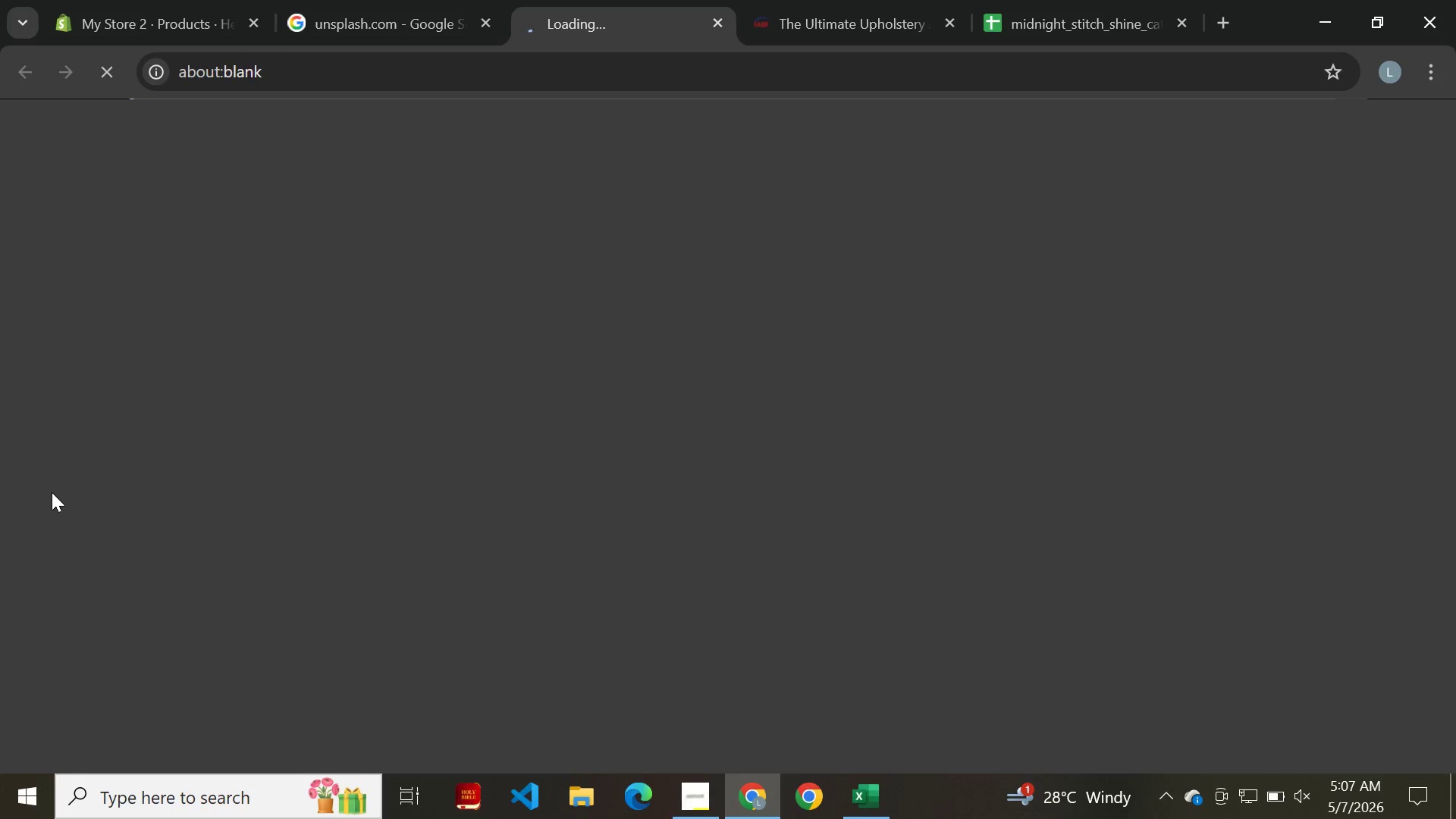 
left_click([519, 186])
 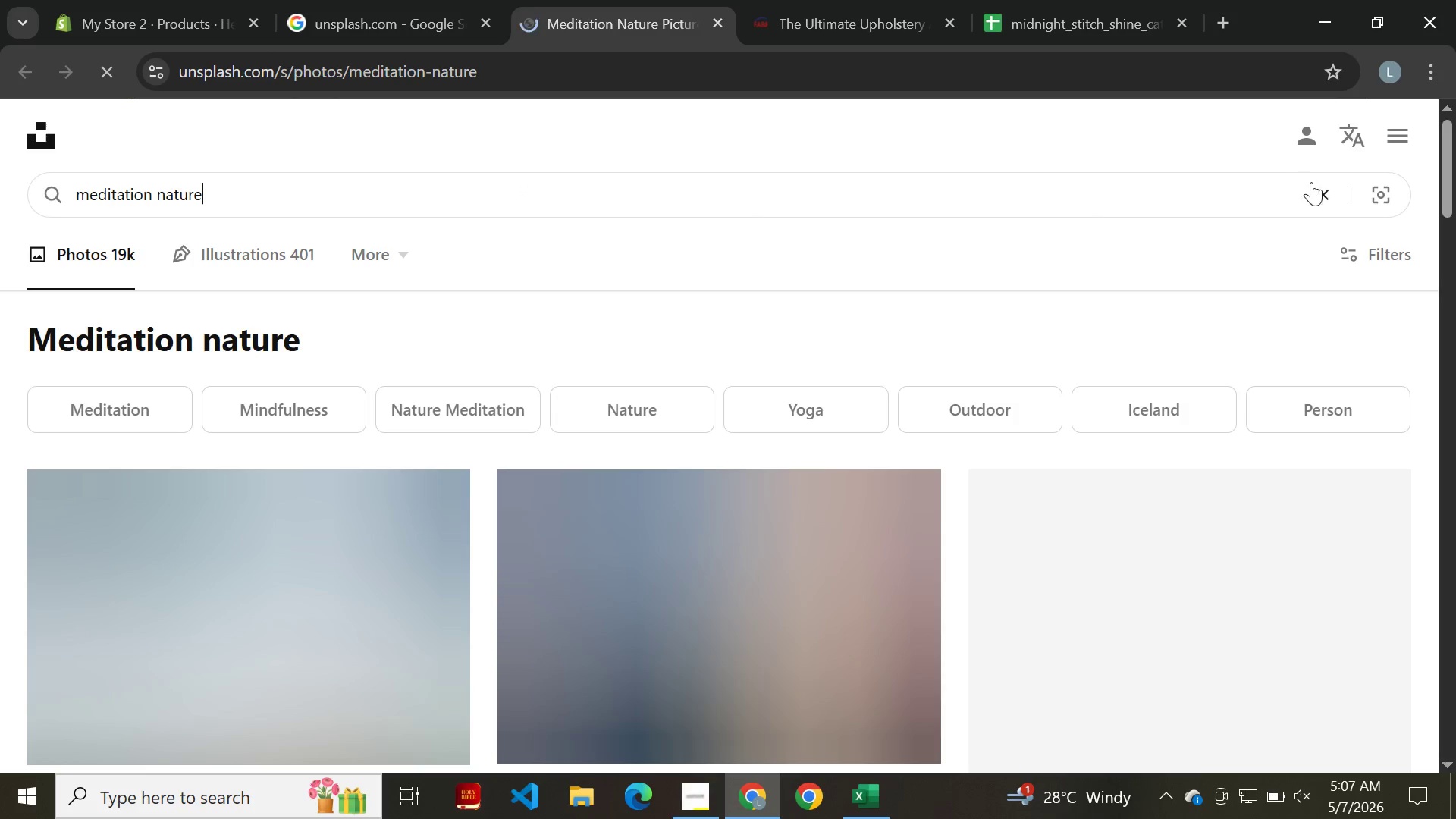 
left_click([1316, 193])
 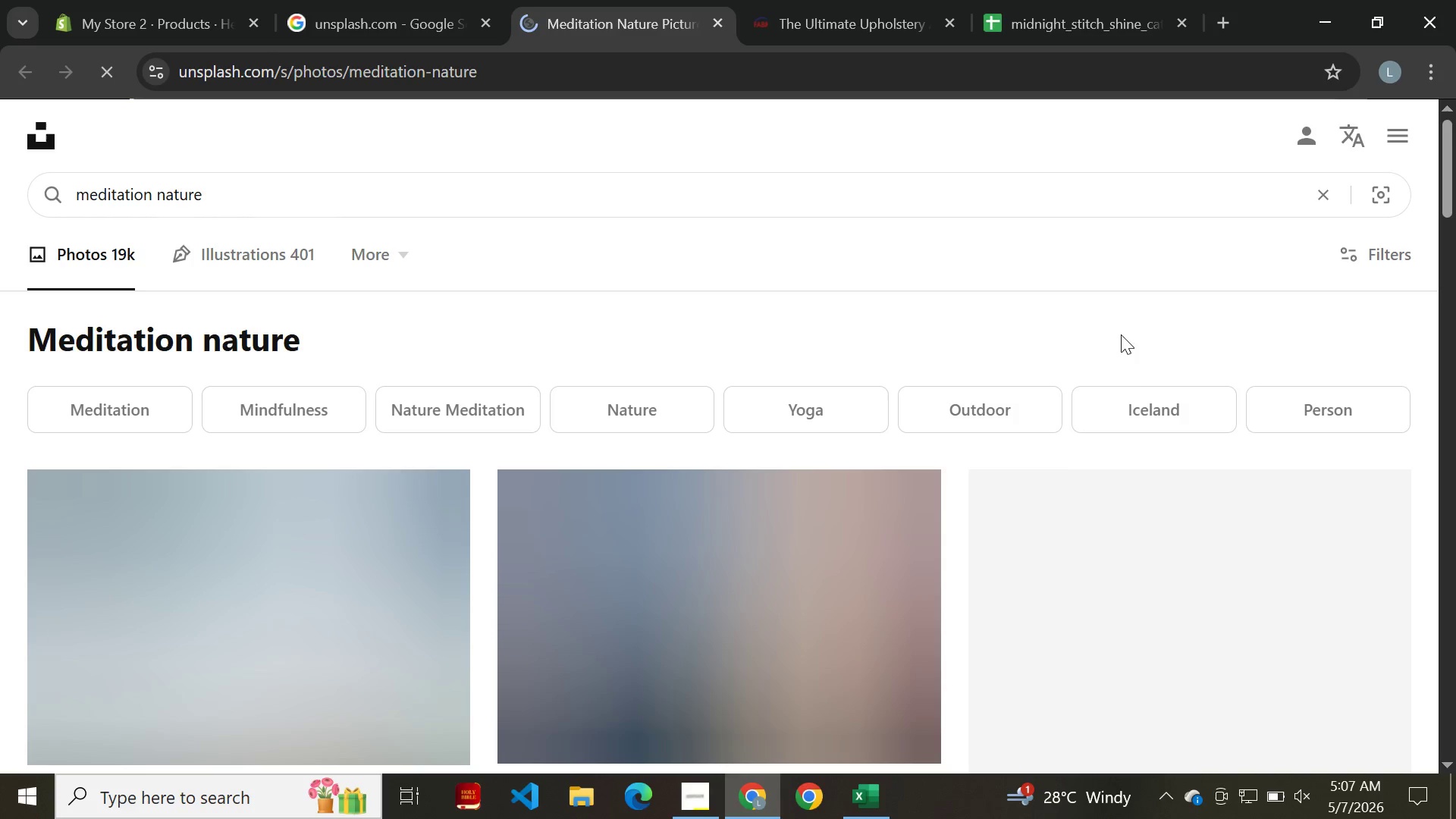 
wait(11.38)
 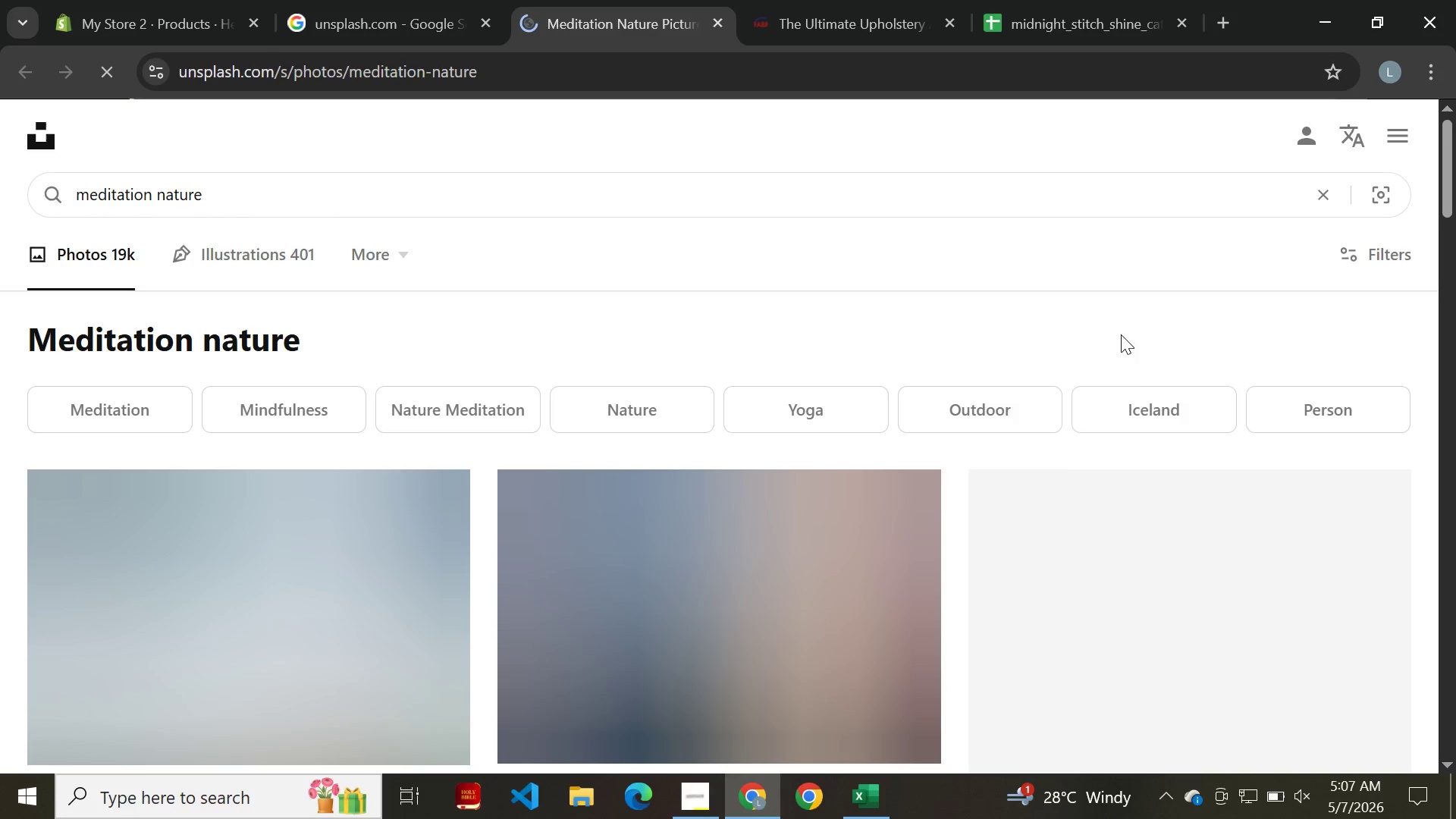 
left_click([1326, 196])
 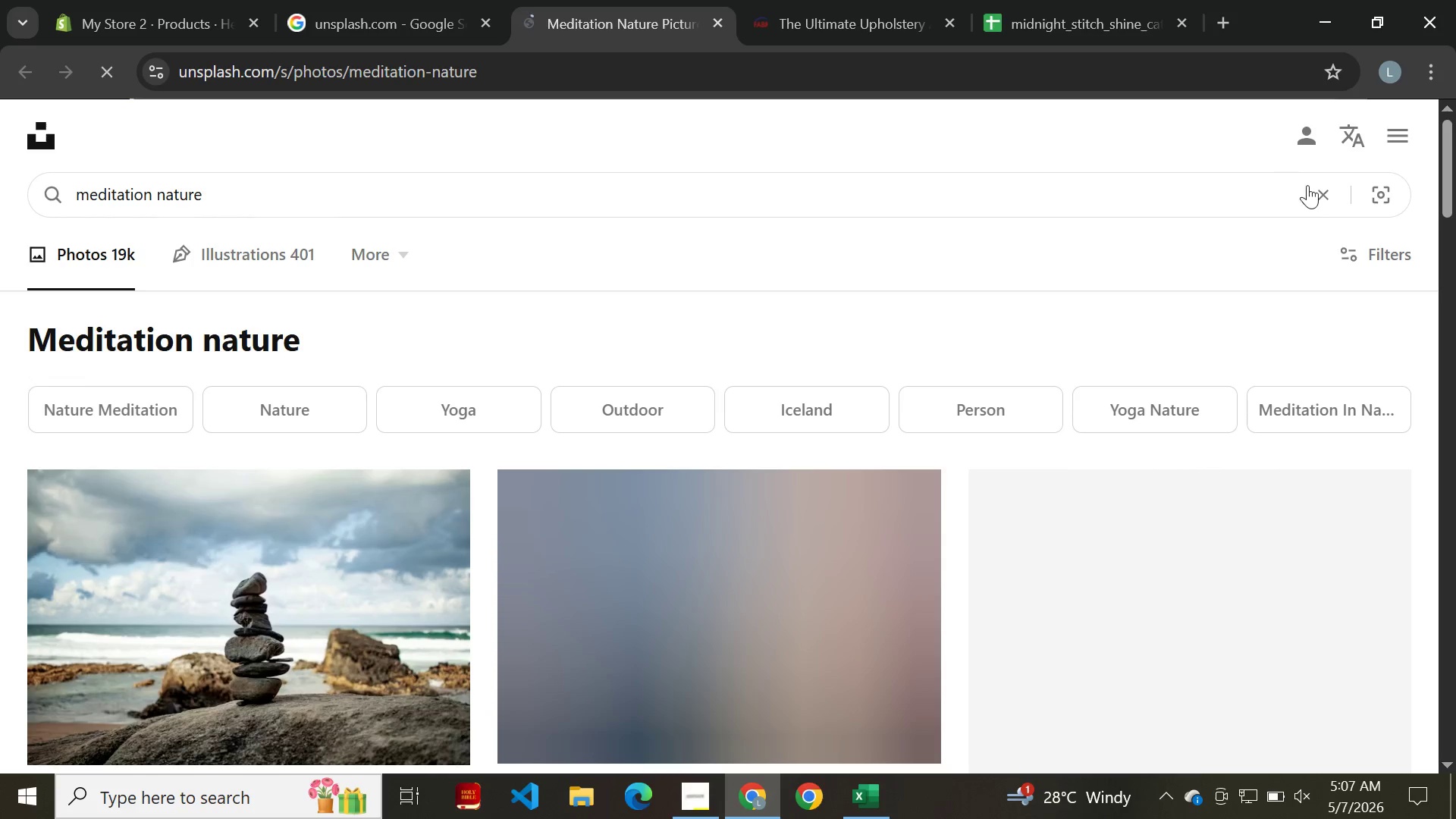 
left_click([1319, 185])
 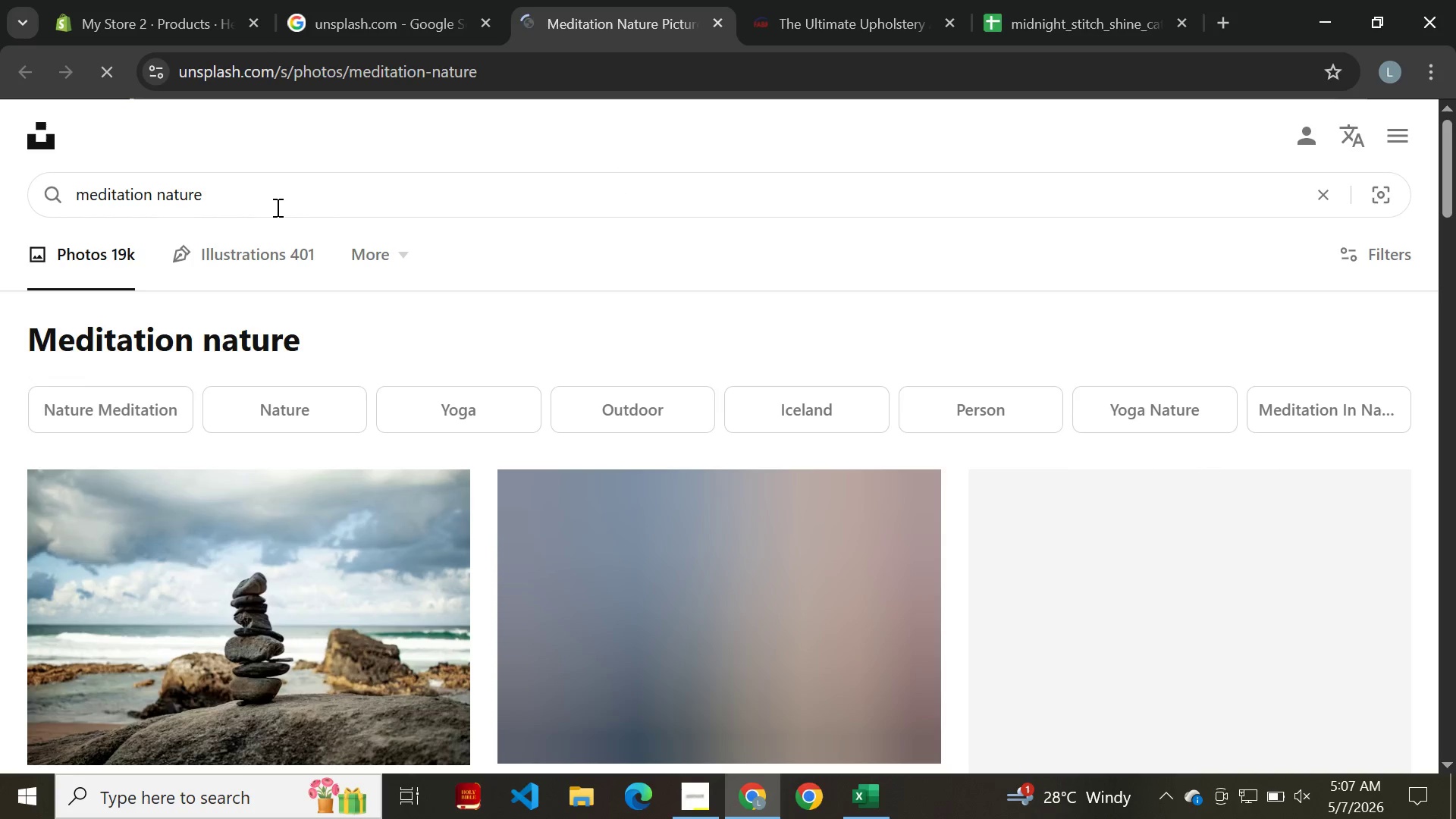 
left_click([197, 197])
 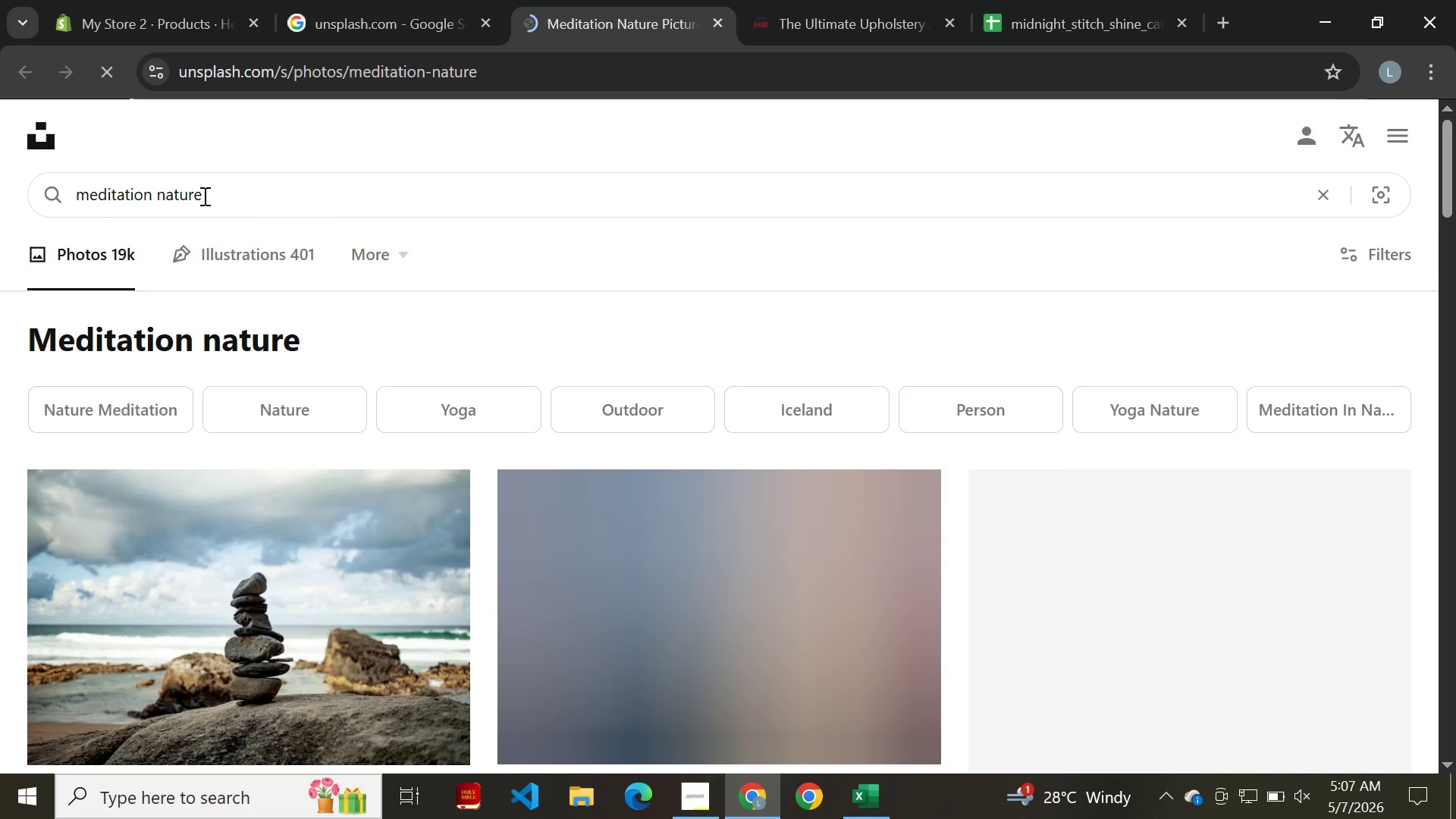 
left_click_drag(start_coordinate=[203, 196], to_coordinate=[46, 202])
 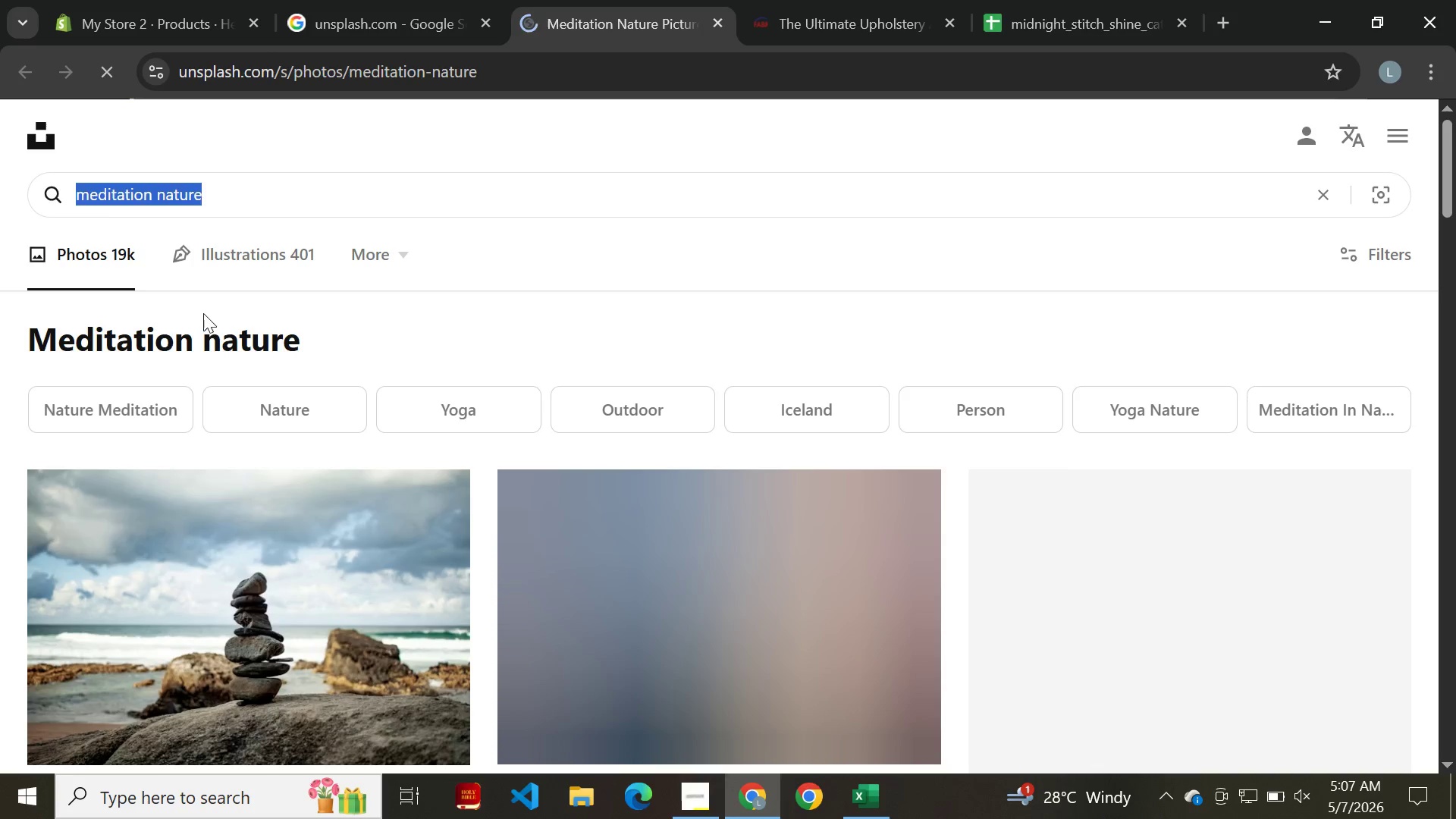 
key(Backspace)
 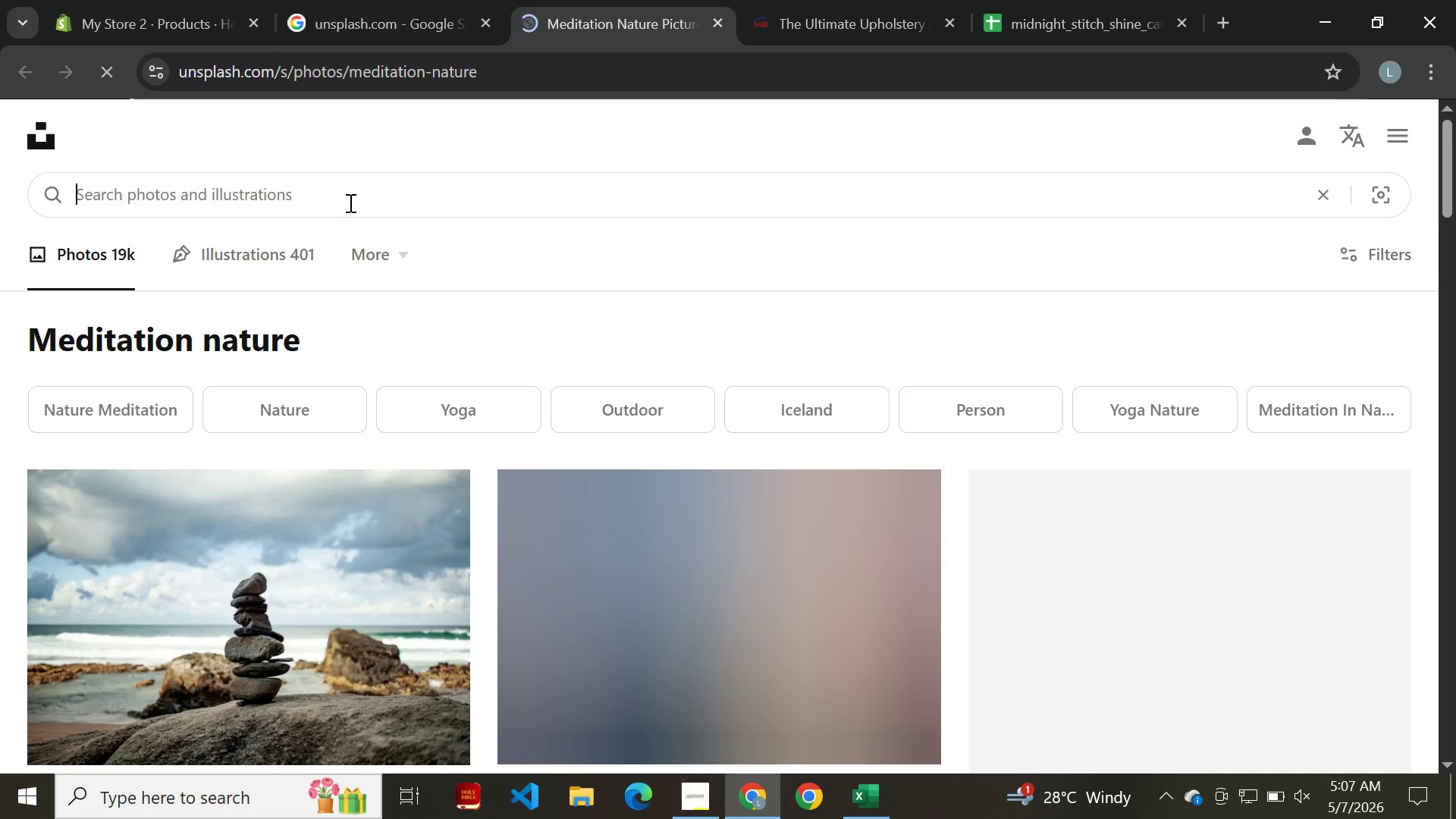 
left_click([347, 194])
 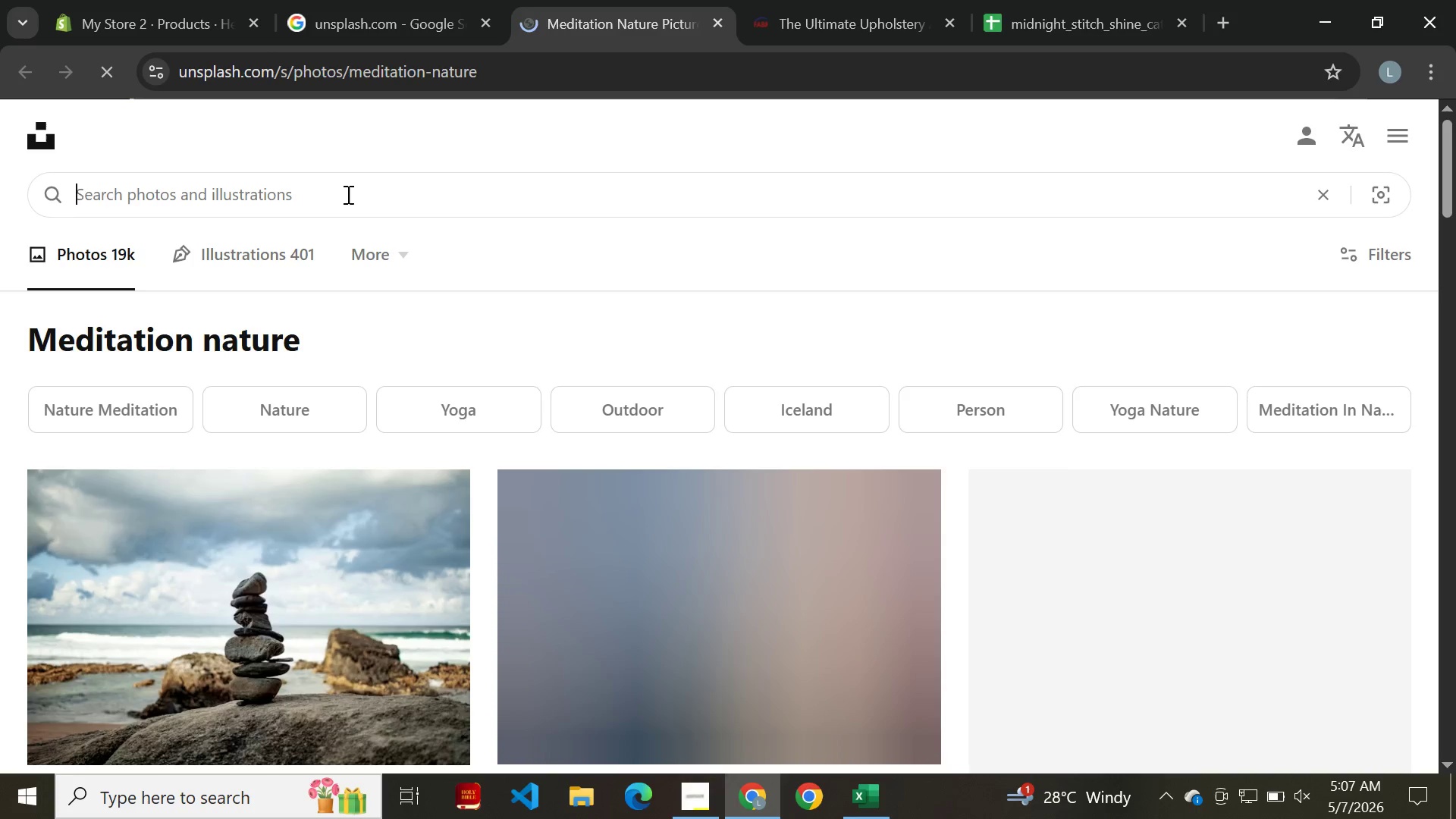 
key(Control+ControlLeft)
 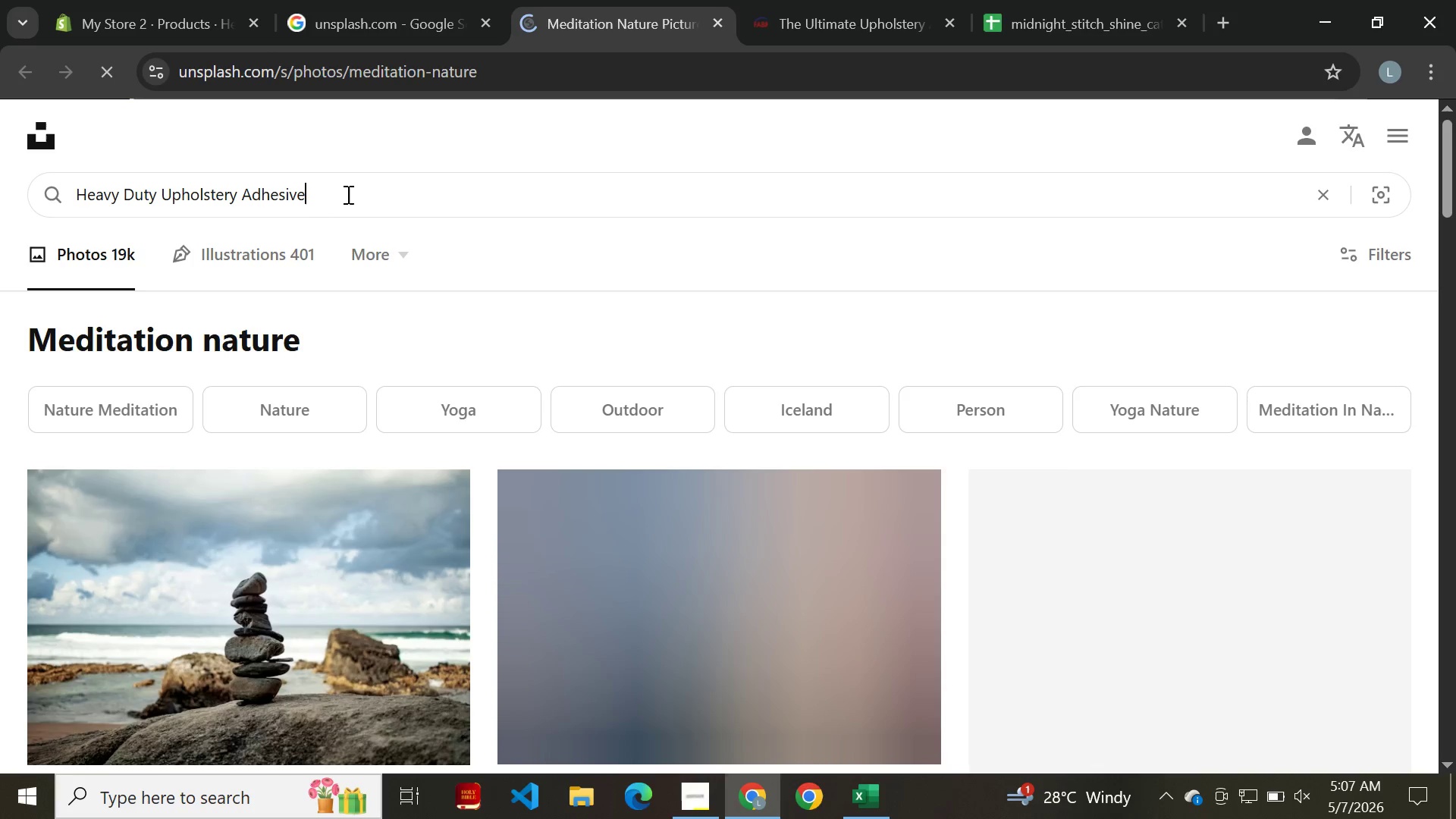 
key(Control+V)
 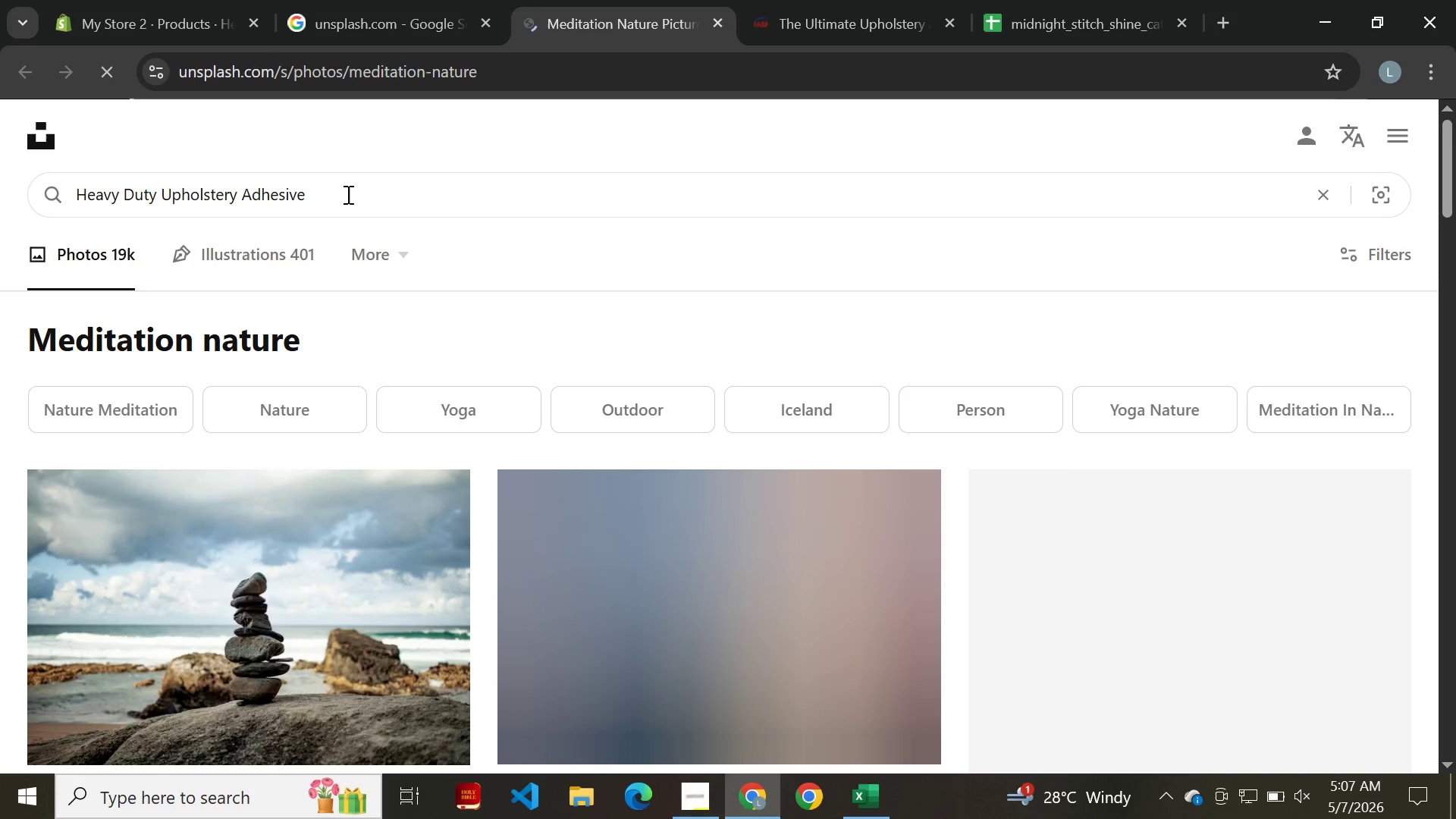 
key(Enter)
 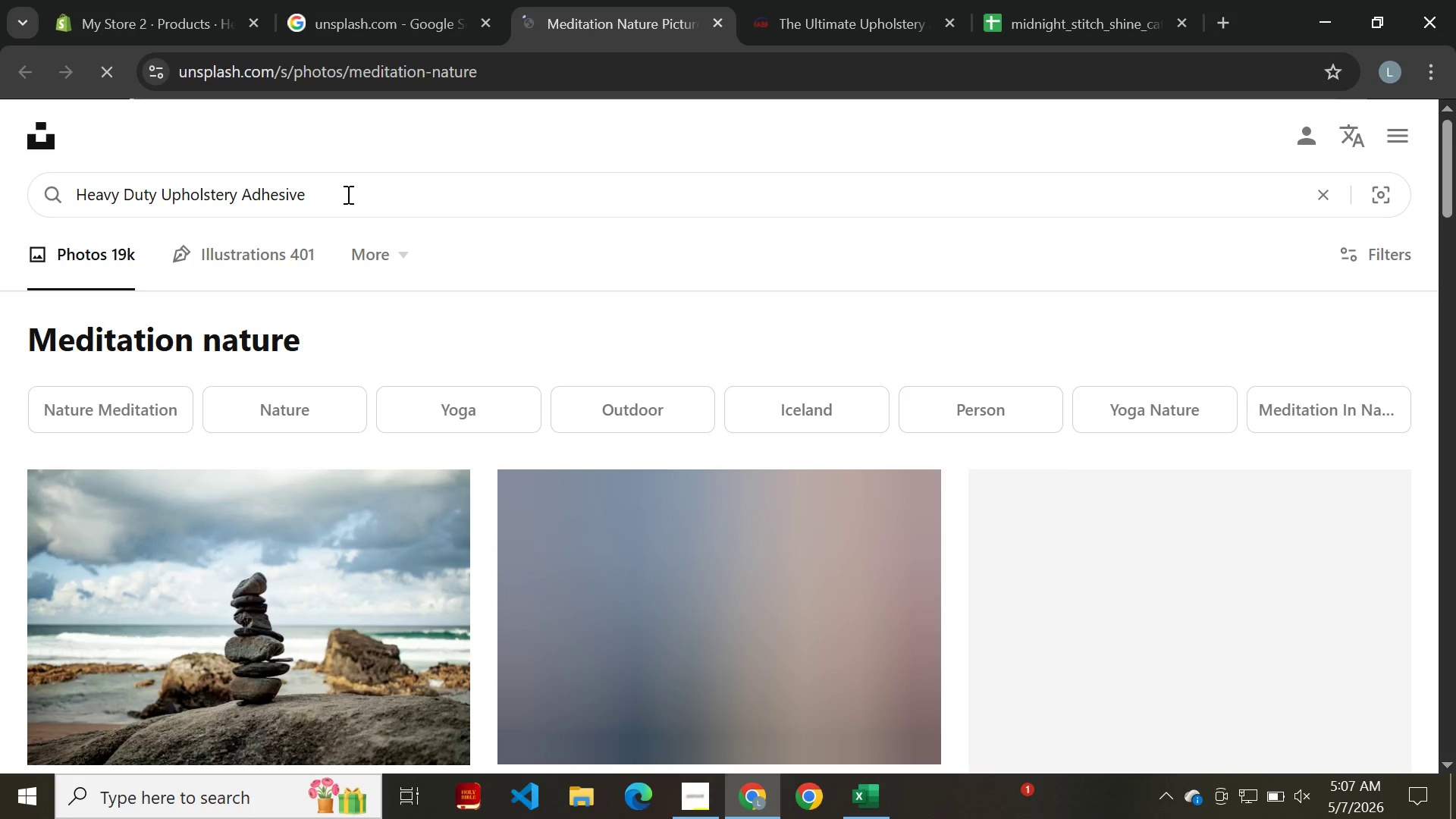 
wait(10.29)
 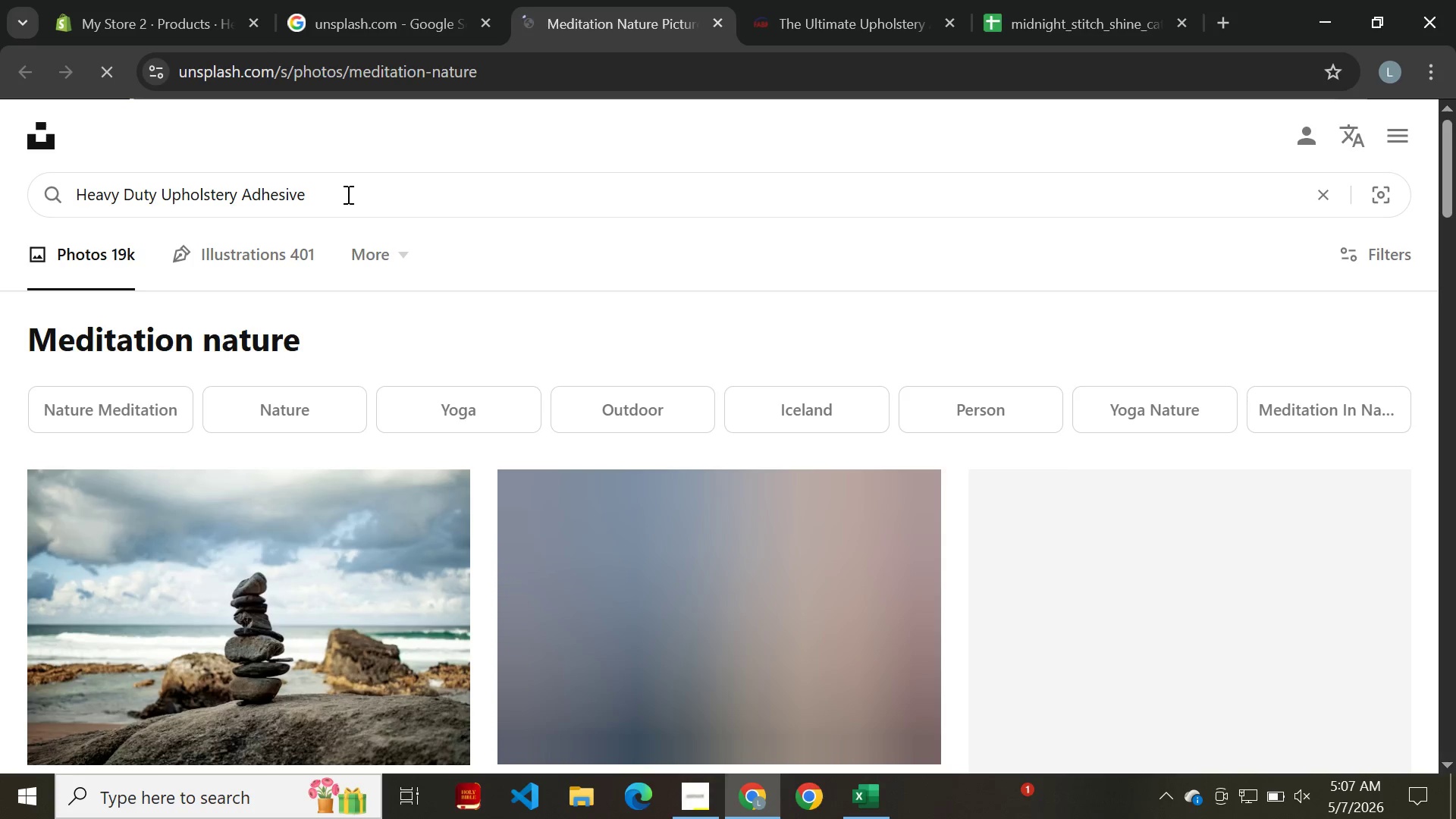 
mouse_move([250, 0])
 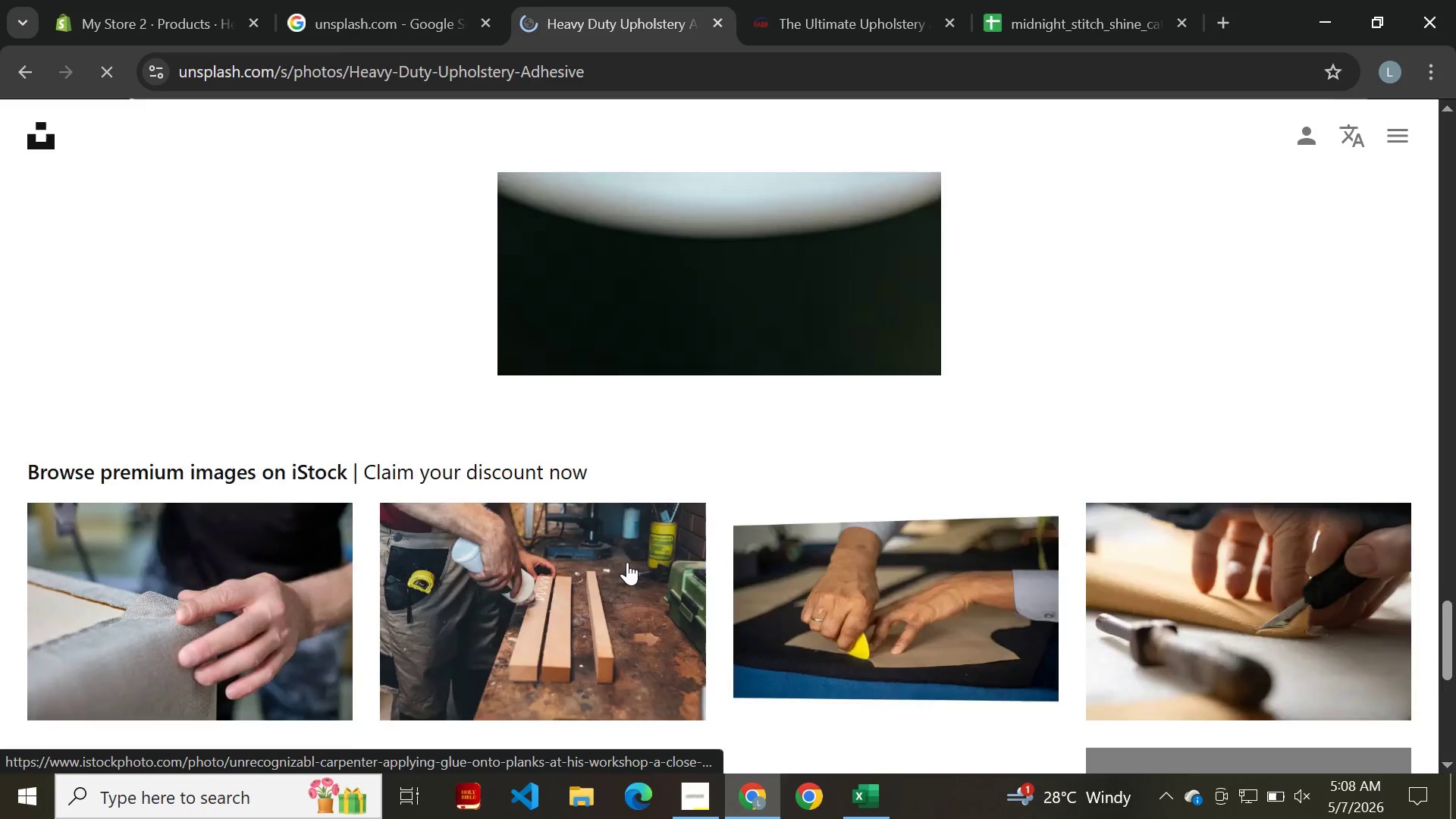 
wait(37.16)
 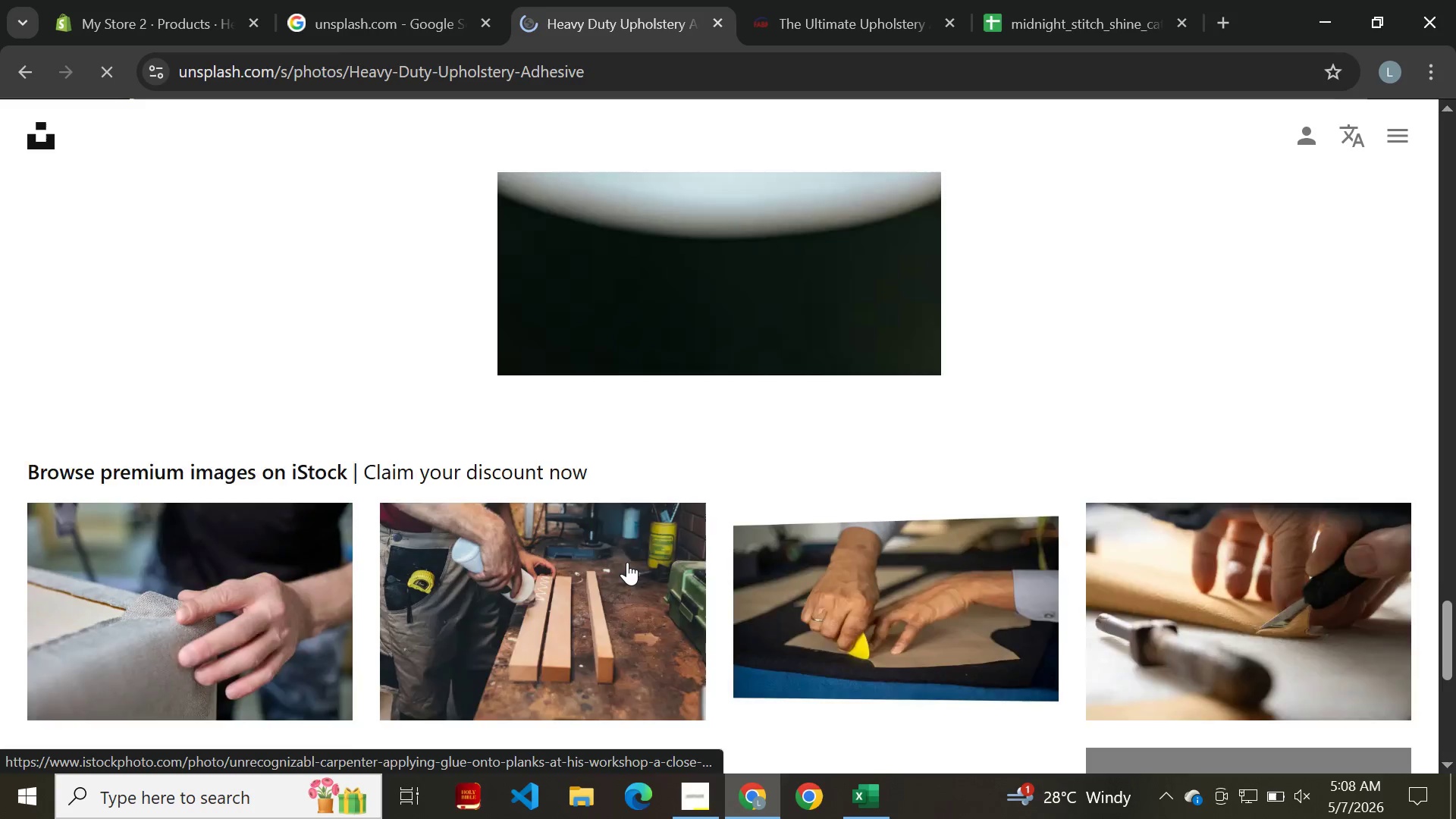 
left_click([347, 0])
 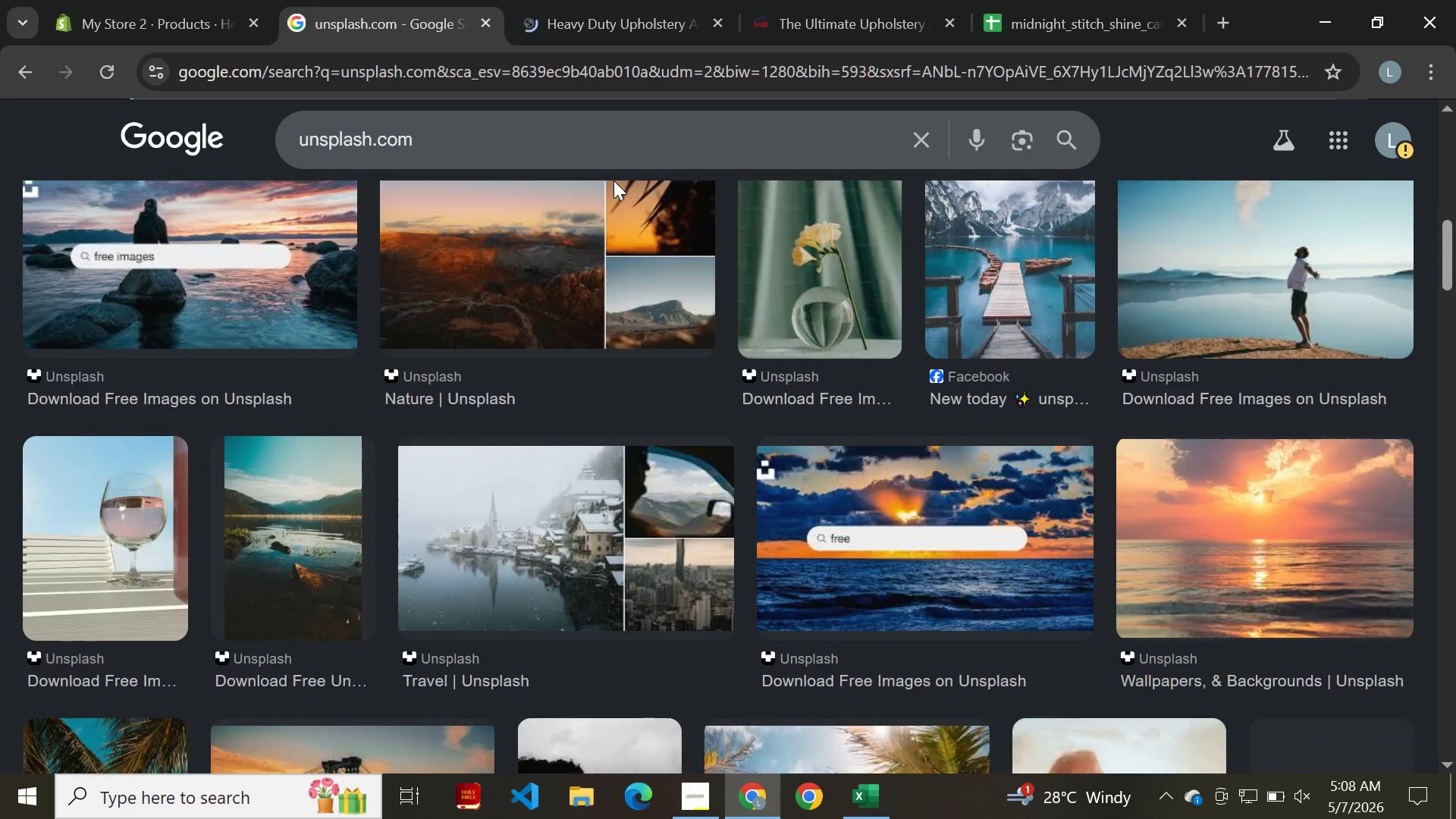 
wait(6.45)
 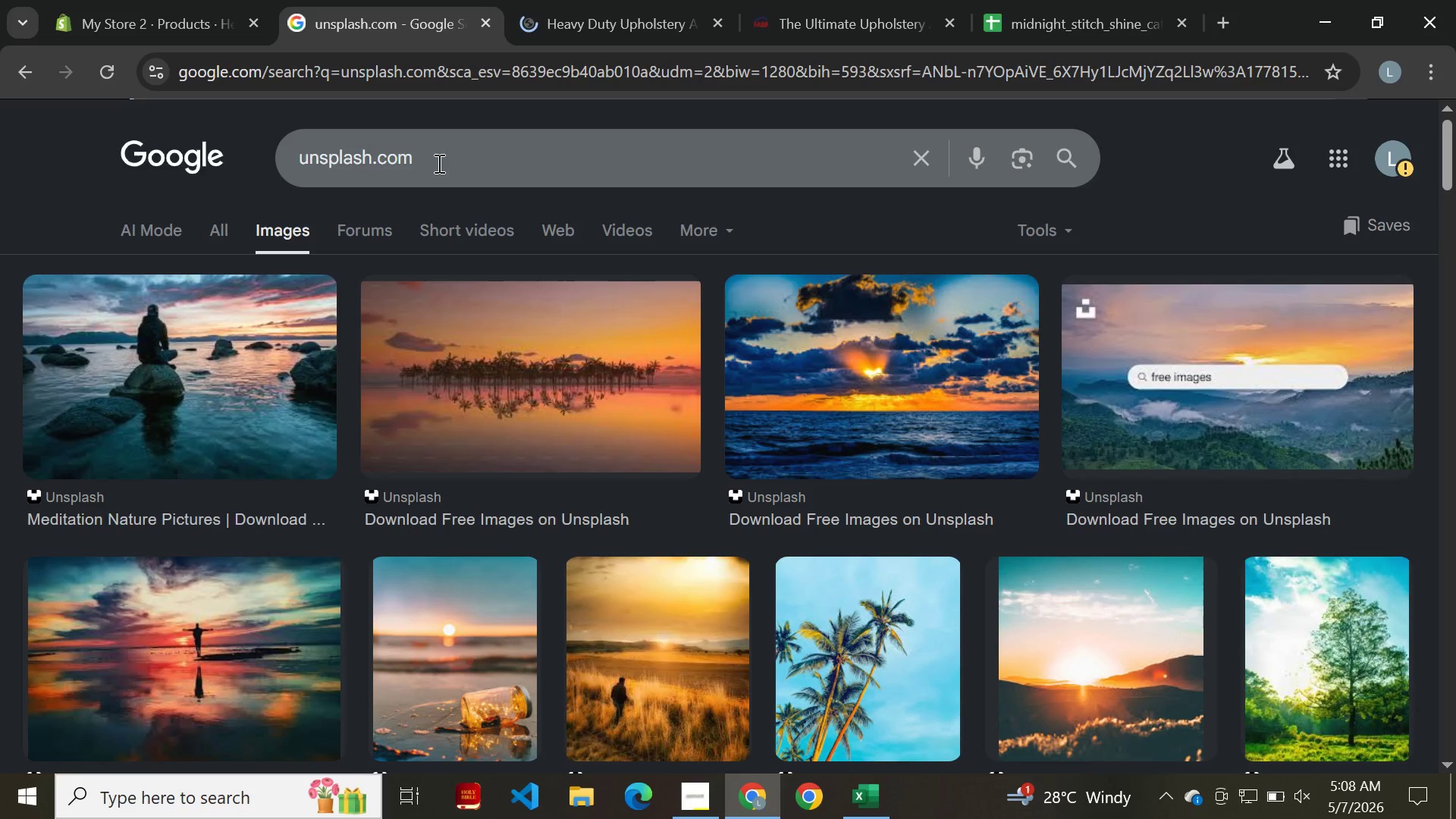 
left_click([903, 133])
 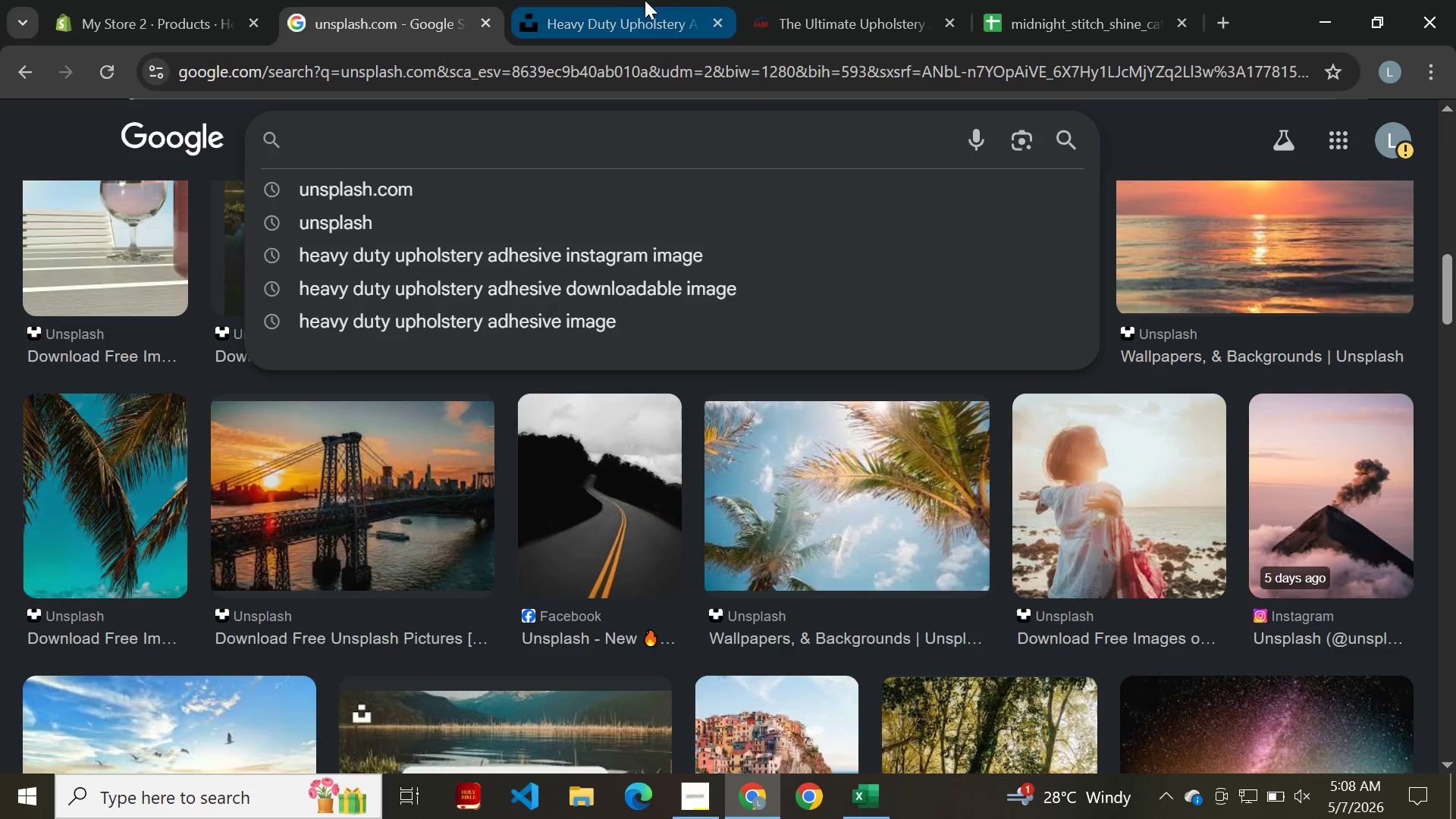 
left_click([629, 6])
 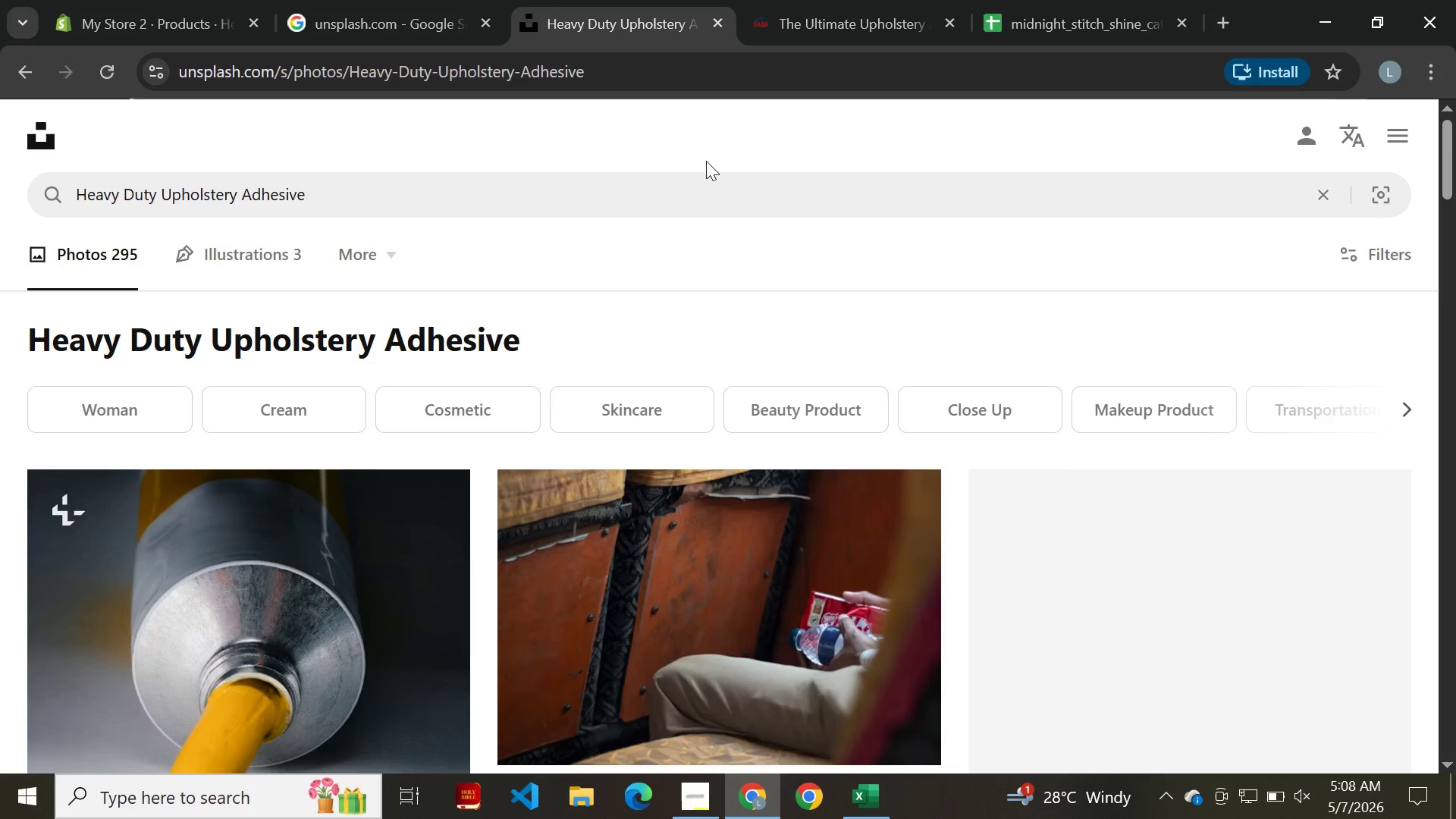 
wait(10.08)
 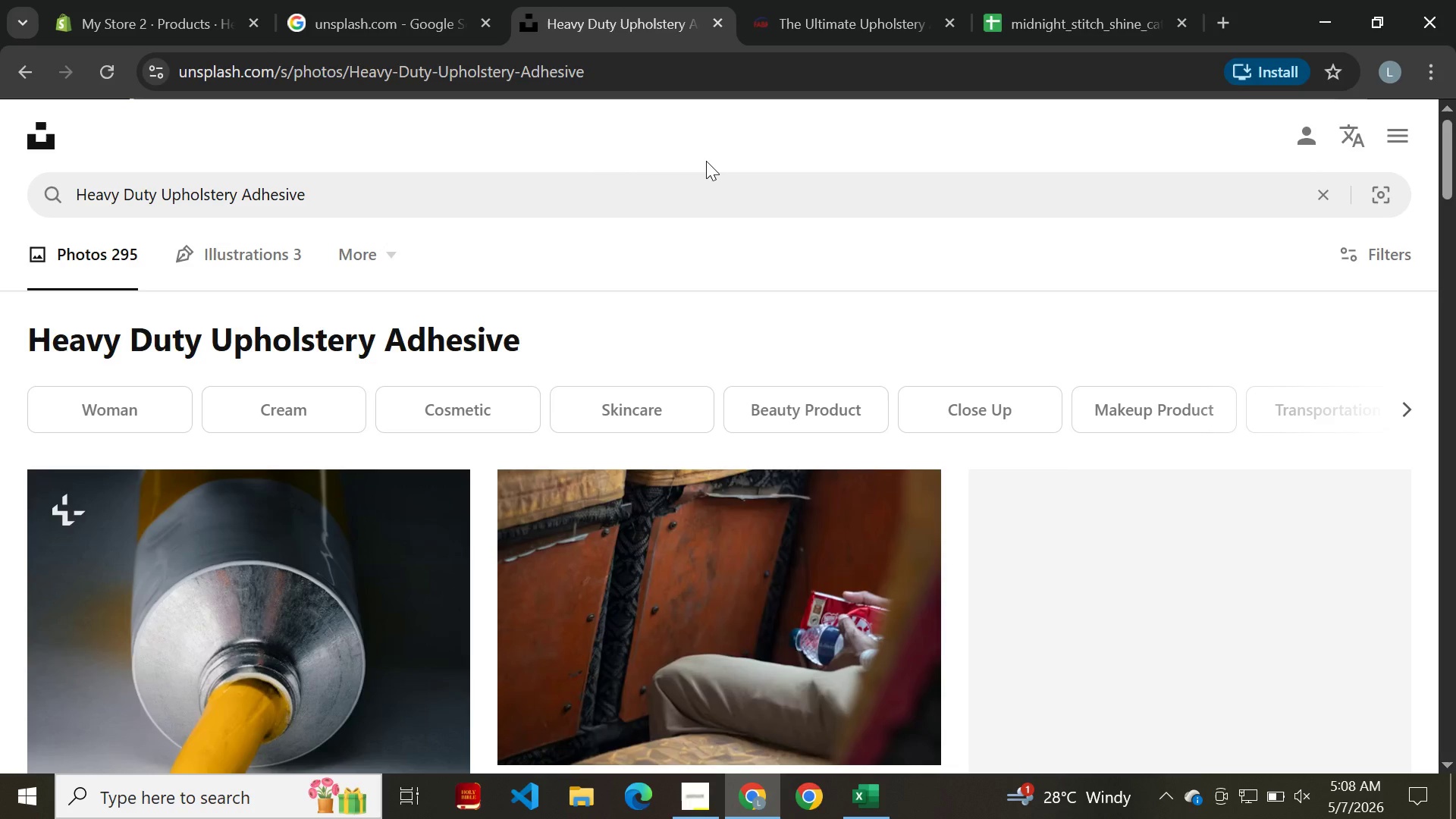 
left_click([428, 30])
 